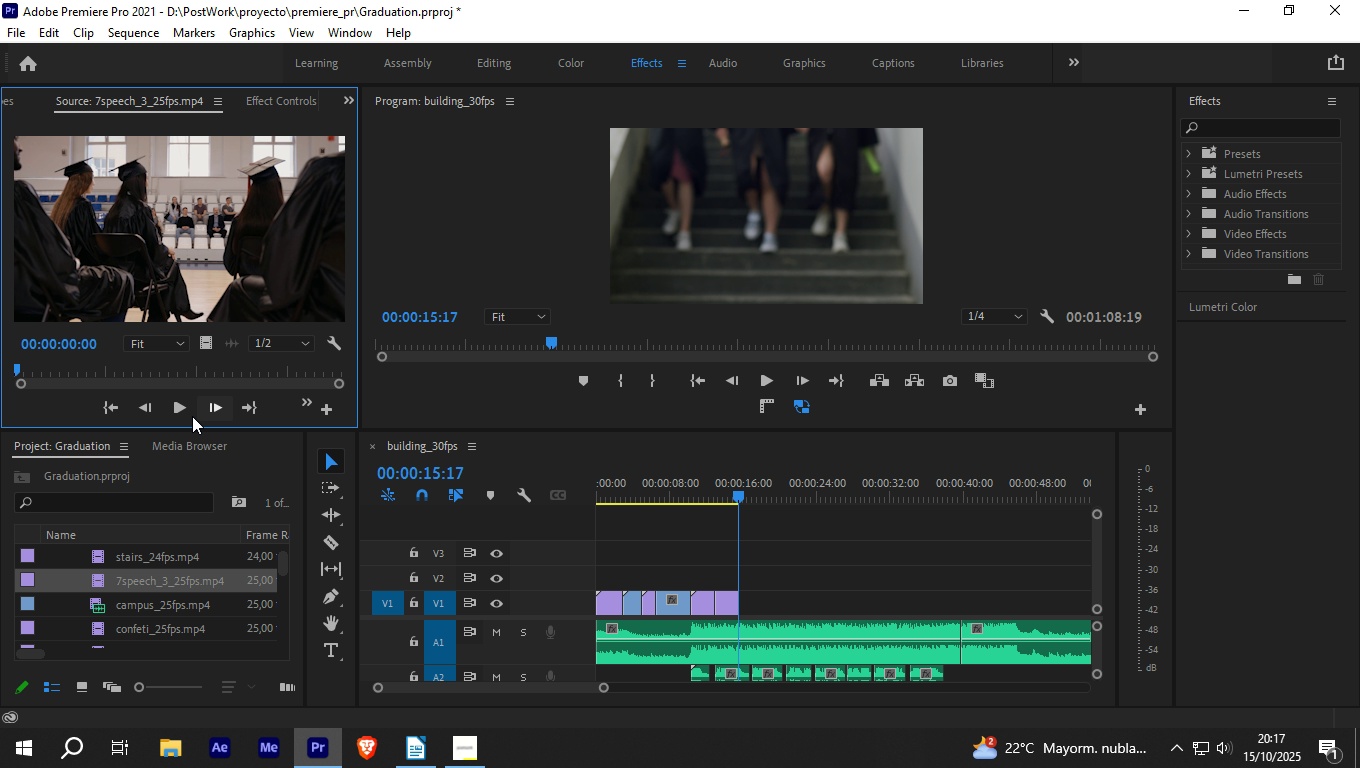 
left_click([184, 414])
 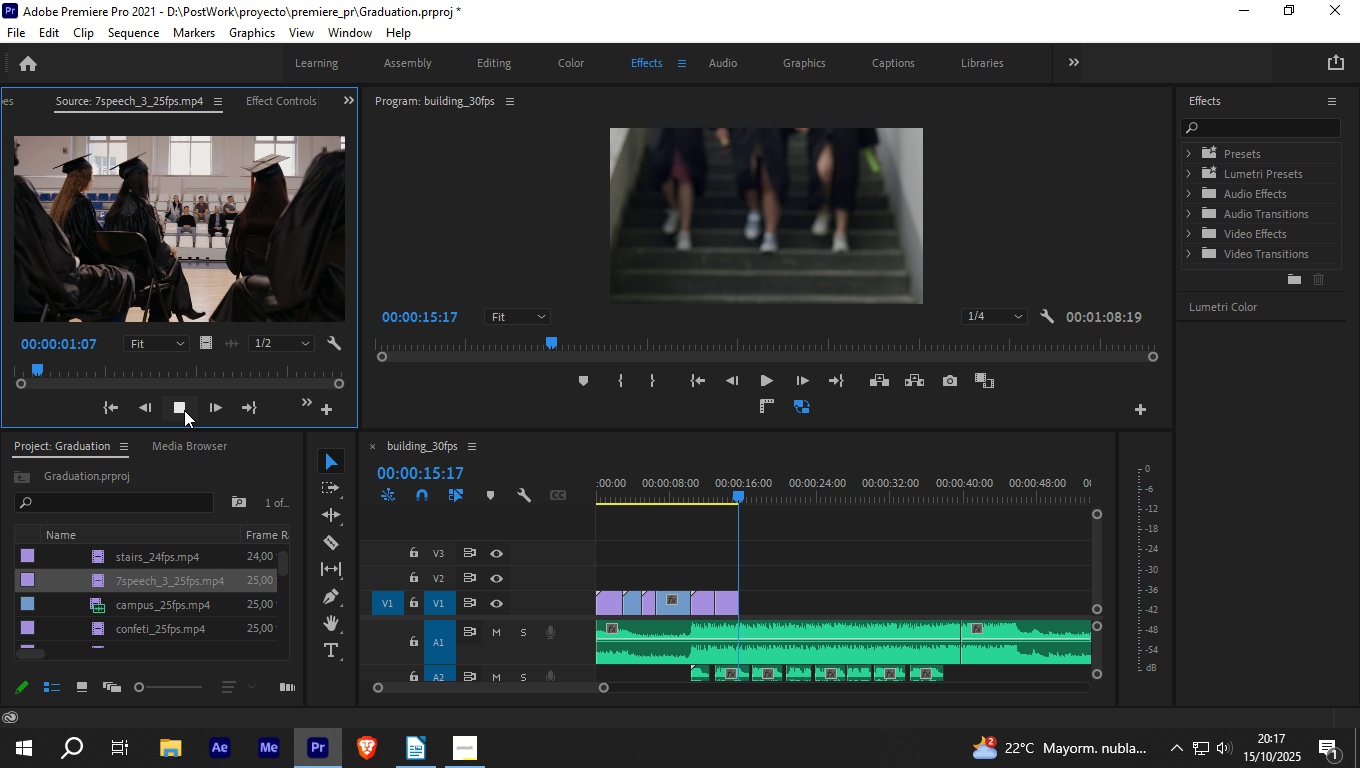 
left_click([184, 410])
 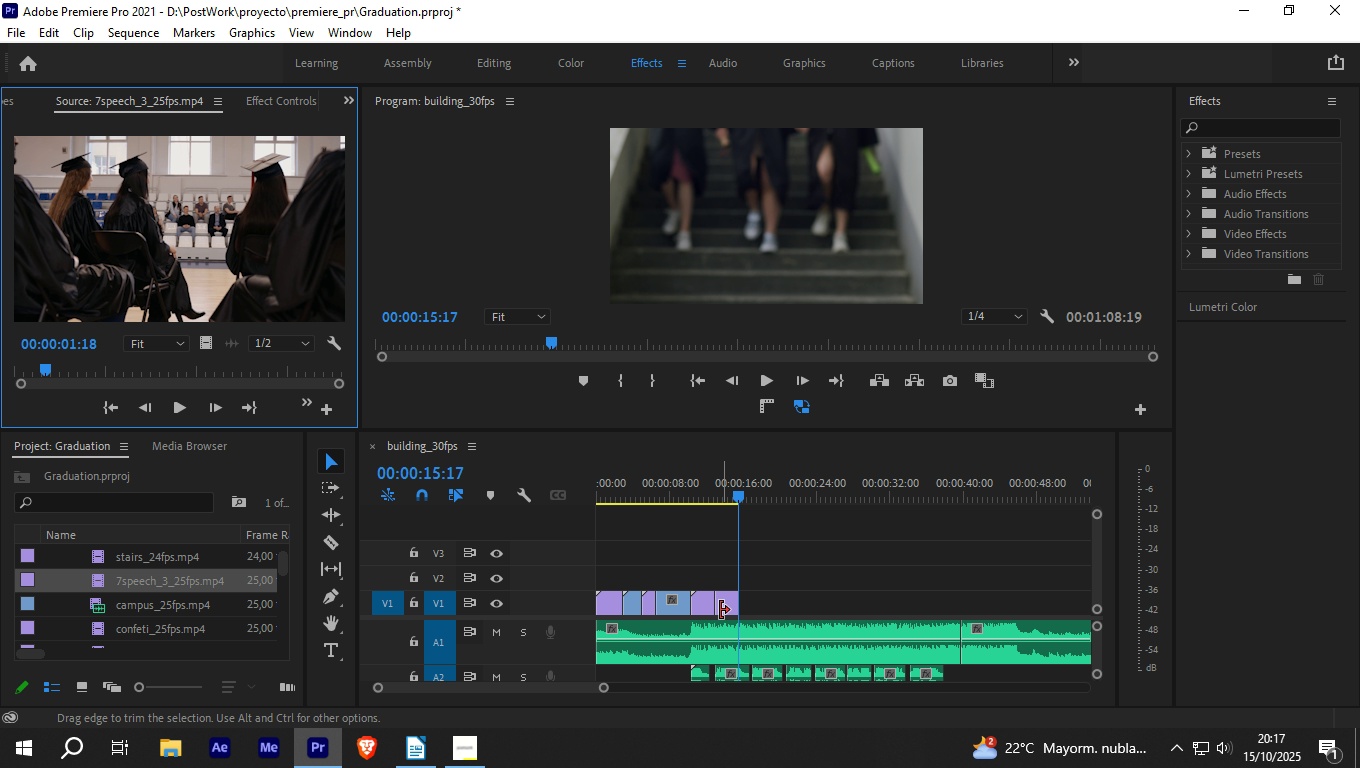 
left_click_drag(start_coordinate=[726, 601], to_coordinate=[762, 613])
 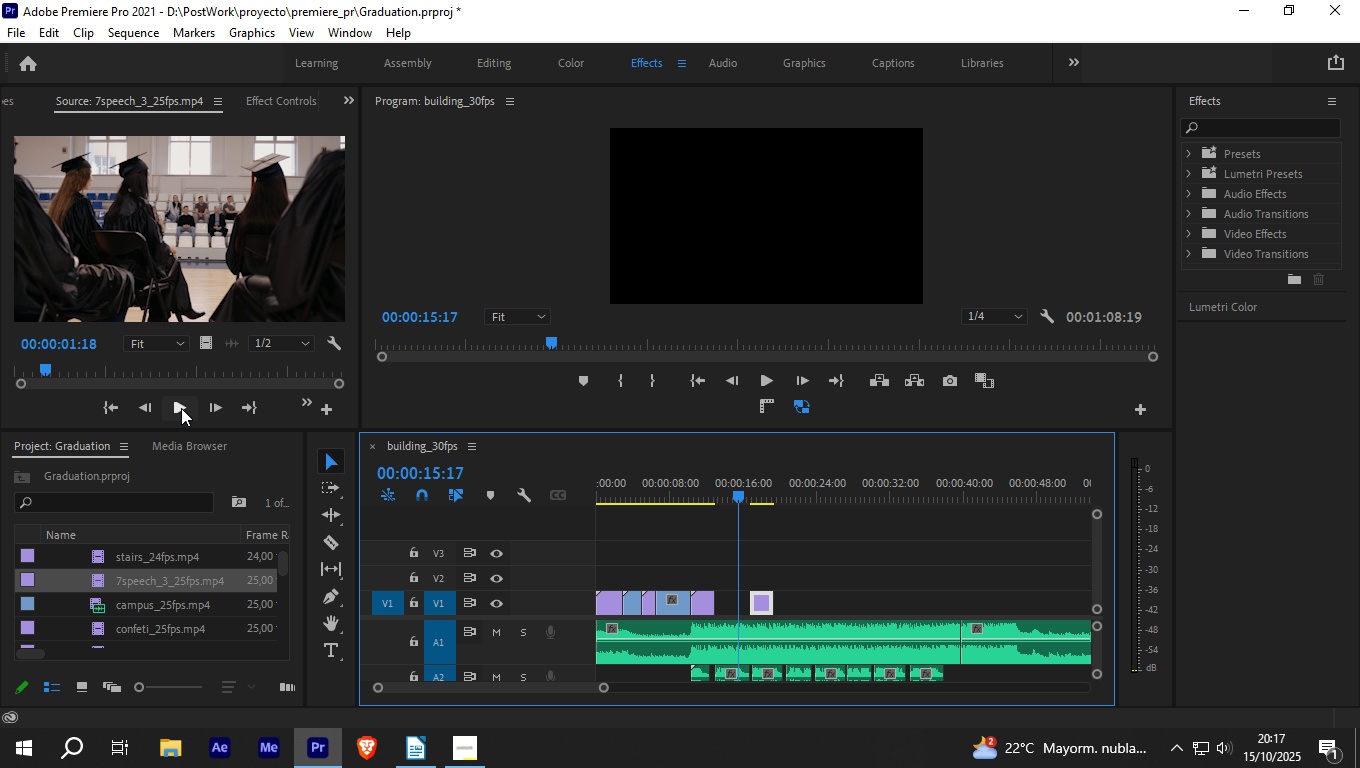 
left_click([182, 408])
 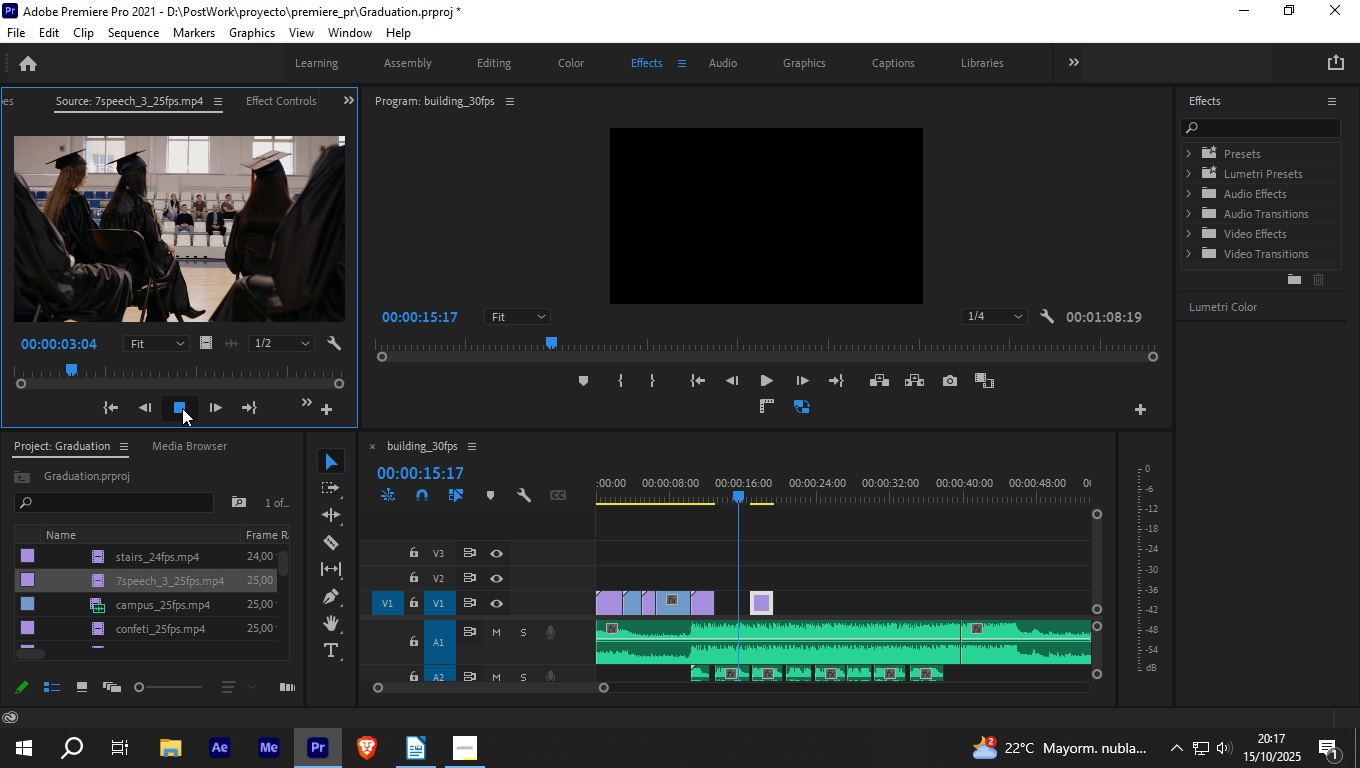 
left_click([182, 408])
 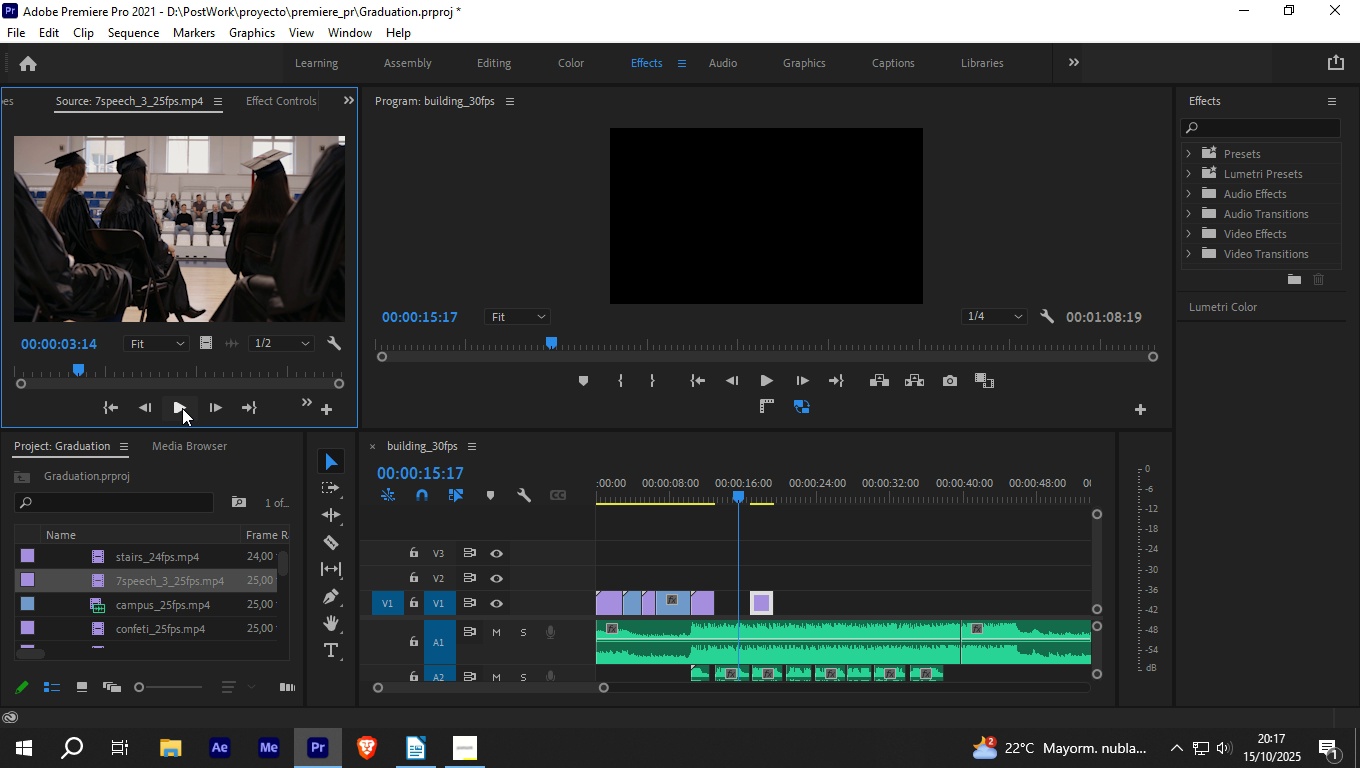 
key(O)
 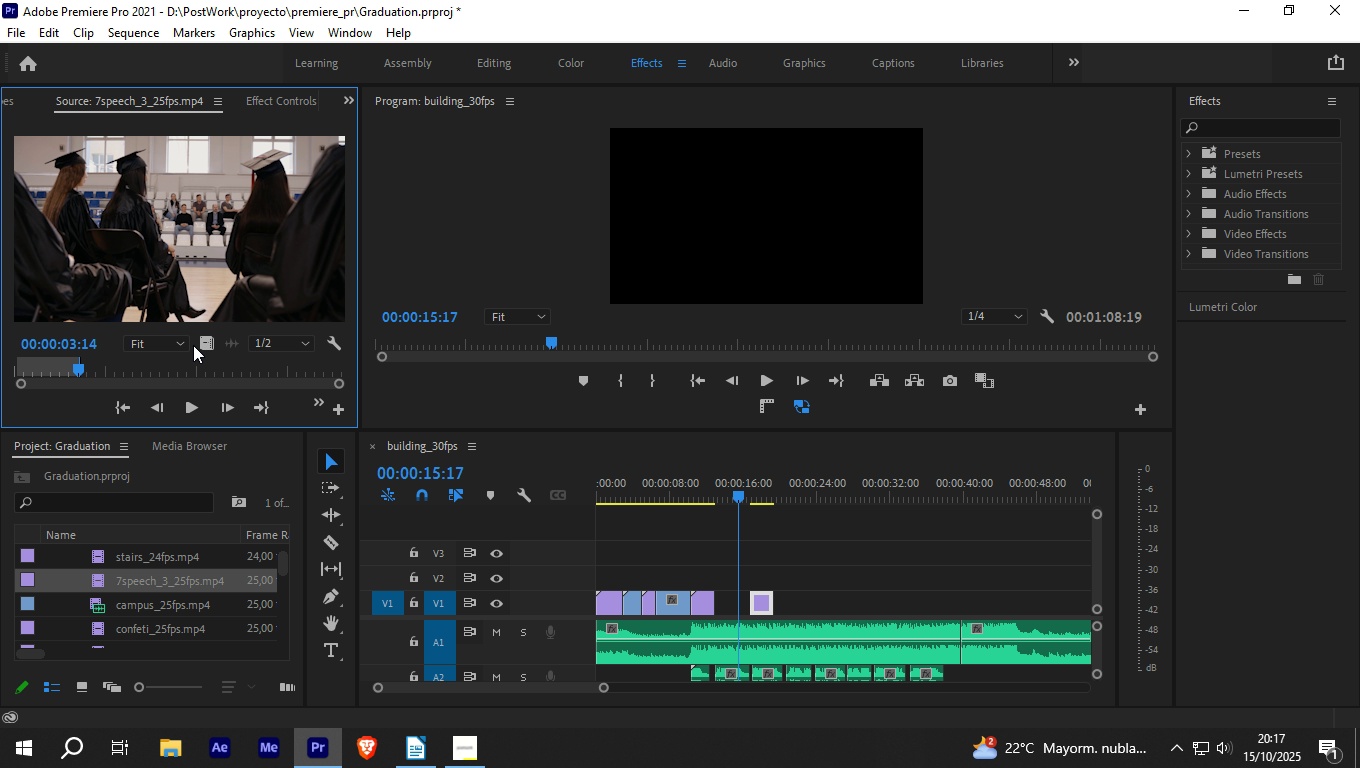 
left_click_drag(start_coordinate=[204, 343], to_coordinate=[728, 574])
 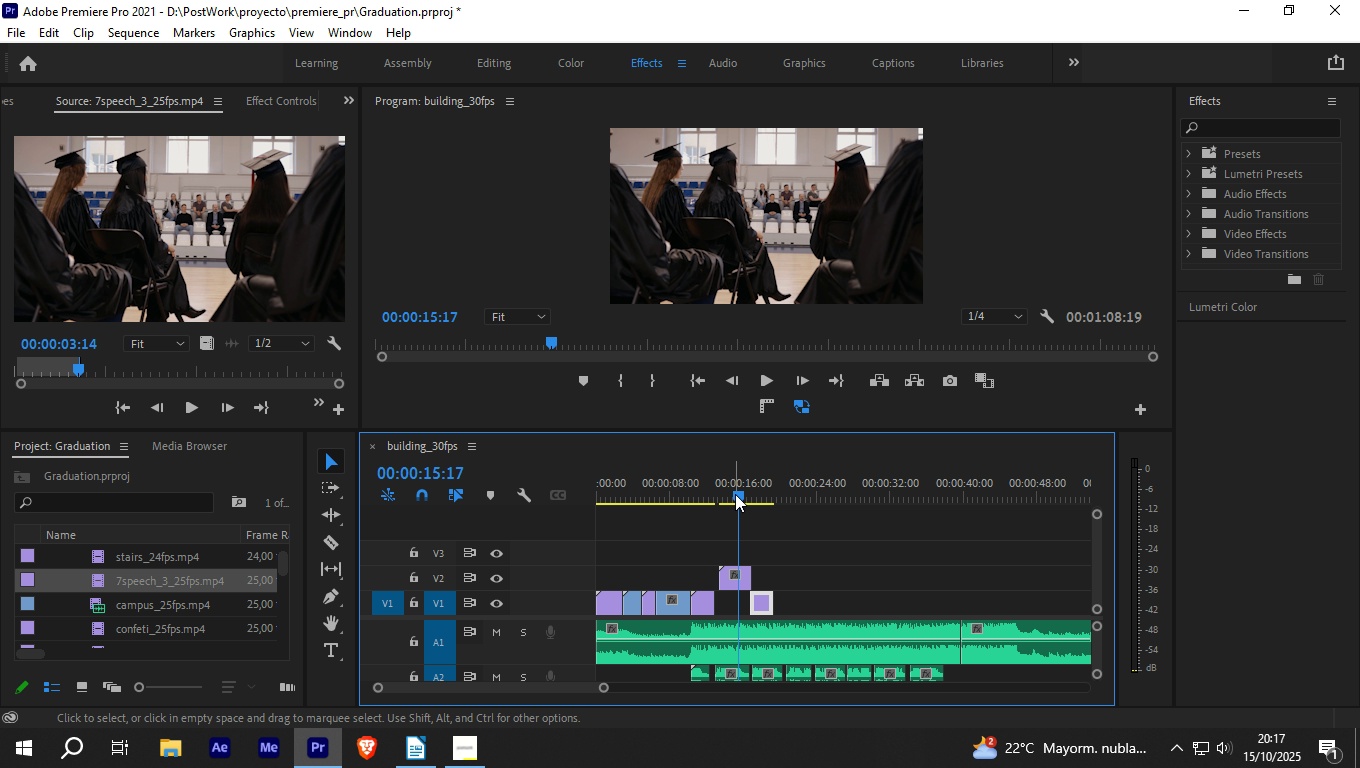 
left_click_drag(start_coordinate=[735, 494], to_coordinate=[792, 507])
 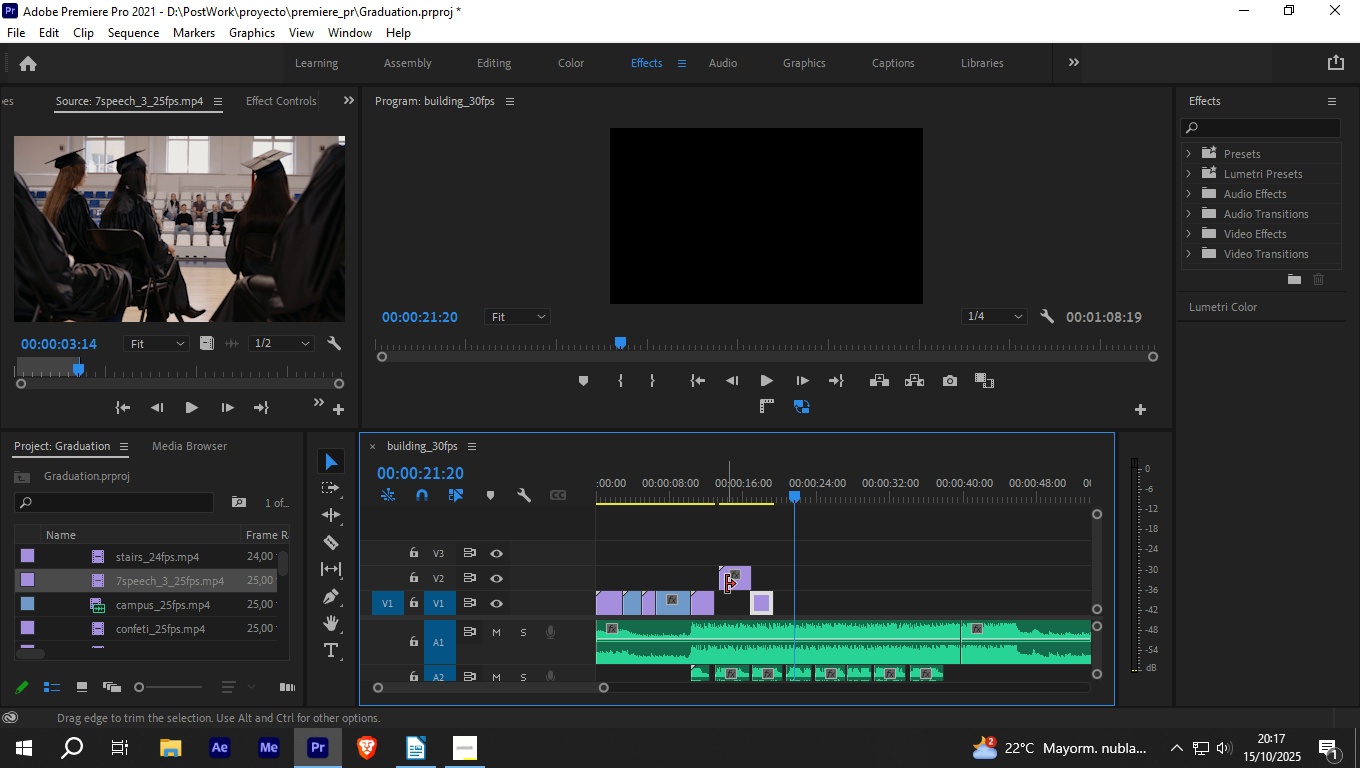 
left_click([726, 584])
 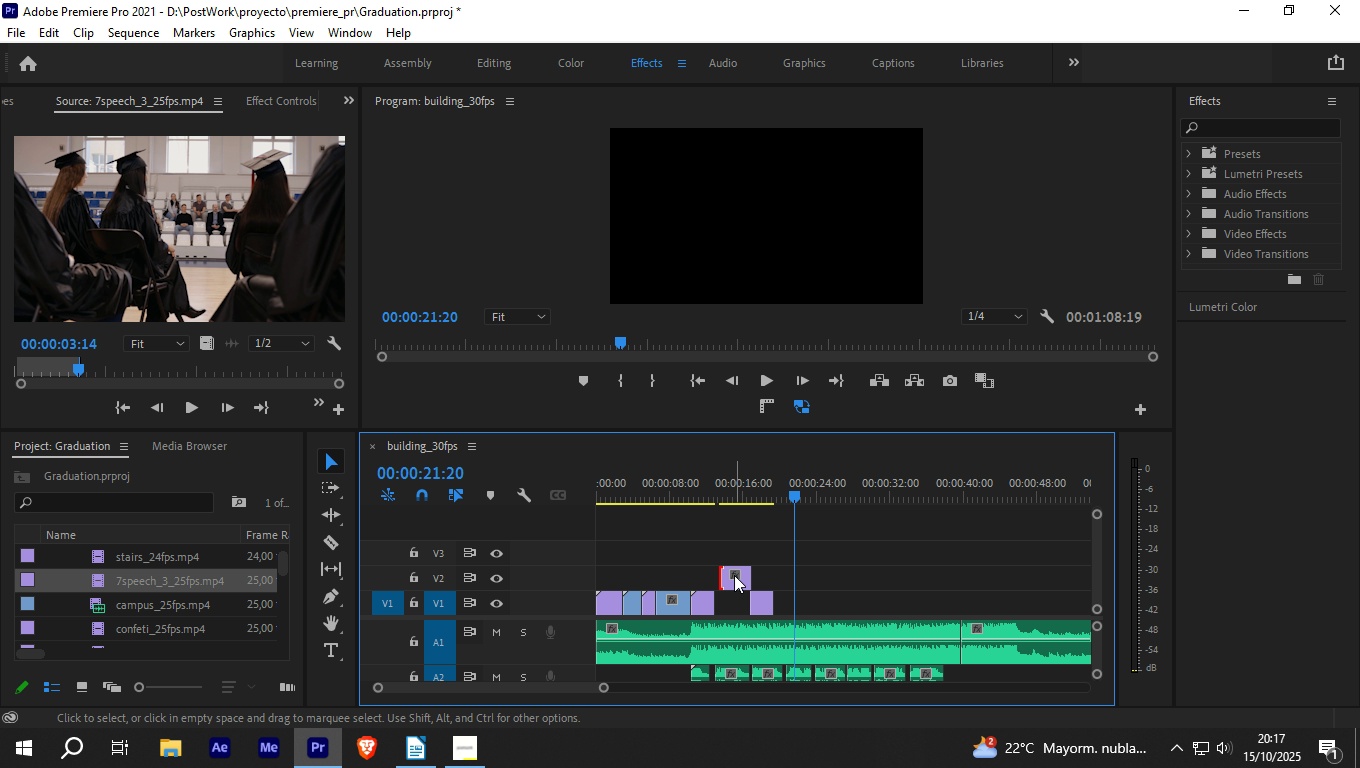 
left_click_drag(start_coordinate=[735, 575], to_coordinate=[724, 591])
 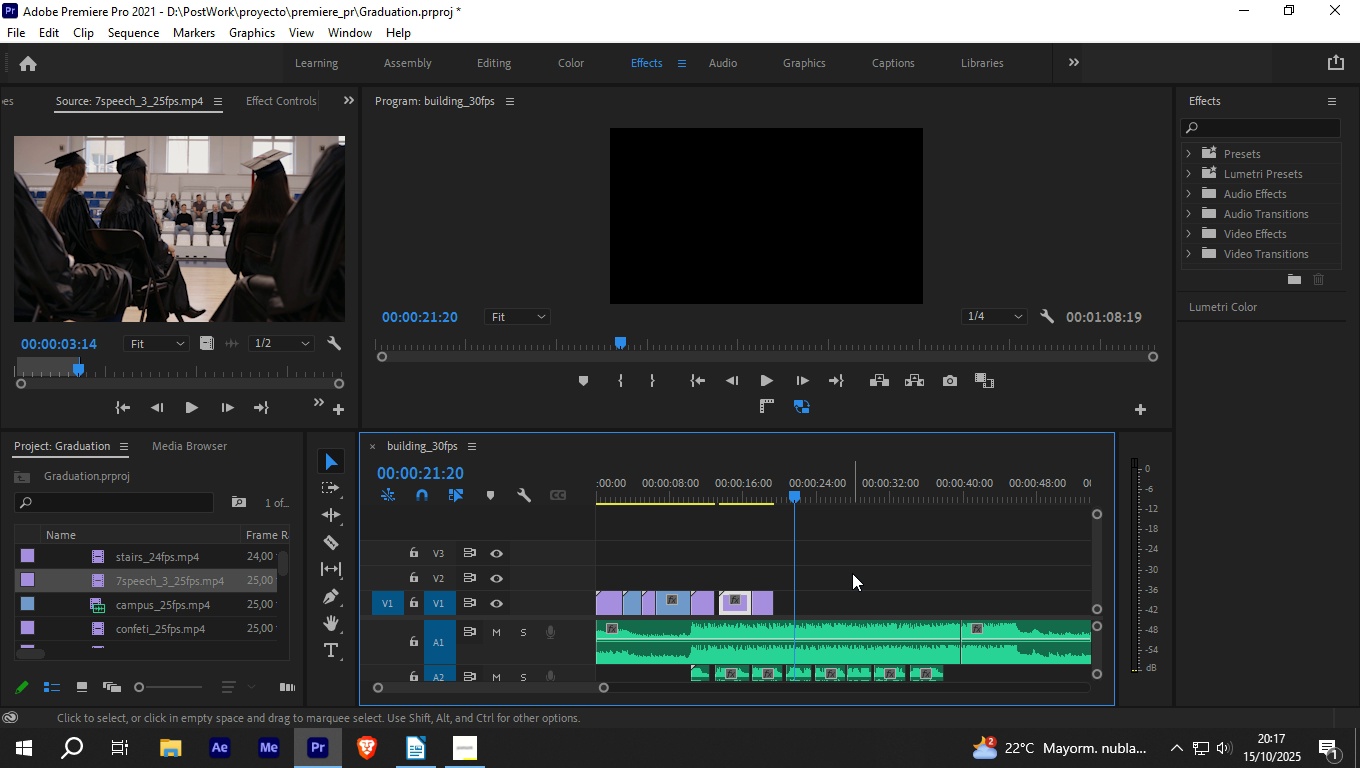 
key(Control+Z)
 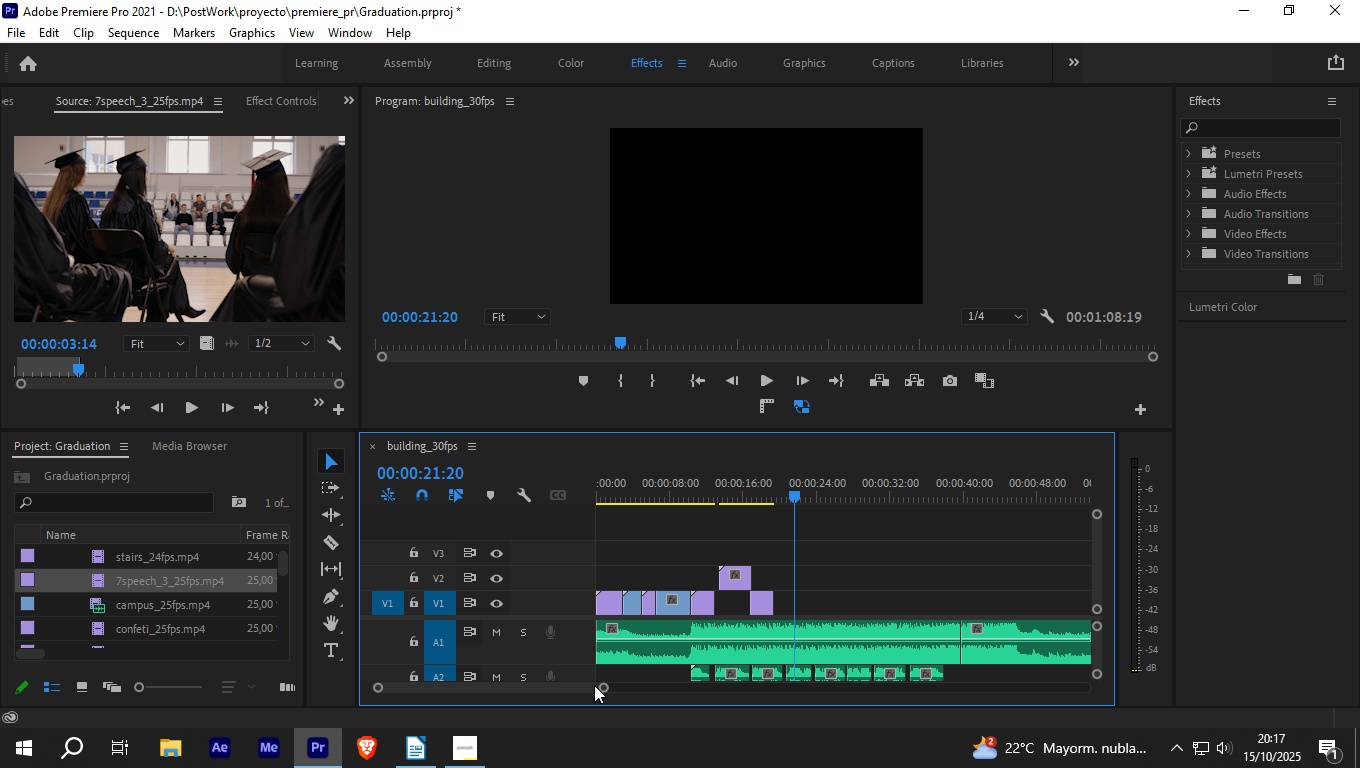 
left_click_drag(start_coordinate=[600, 683], to_coordinate=[582, 687])
 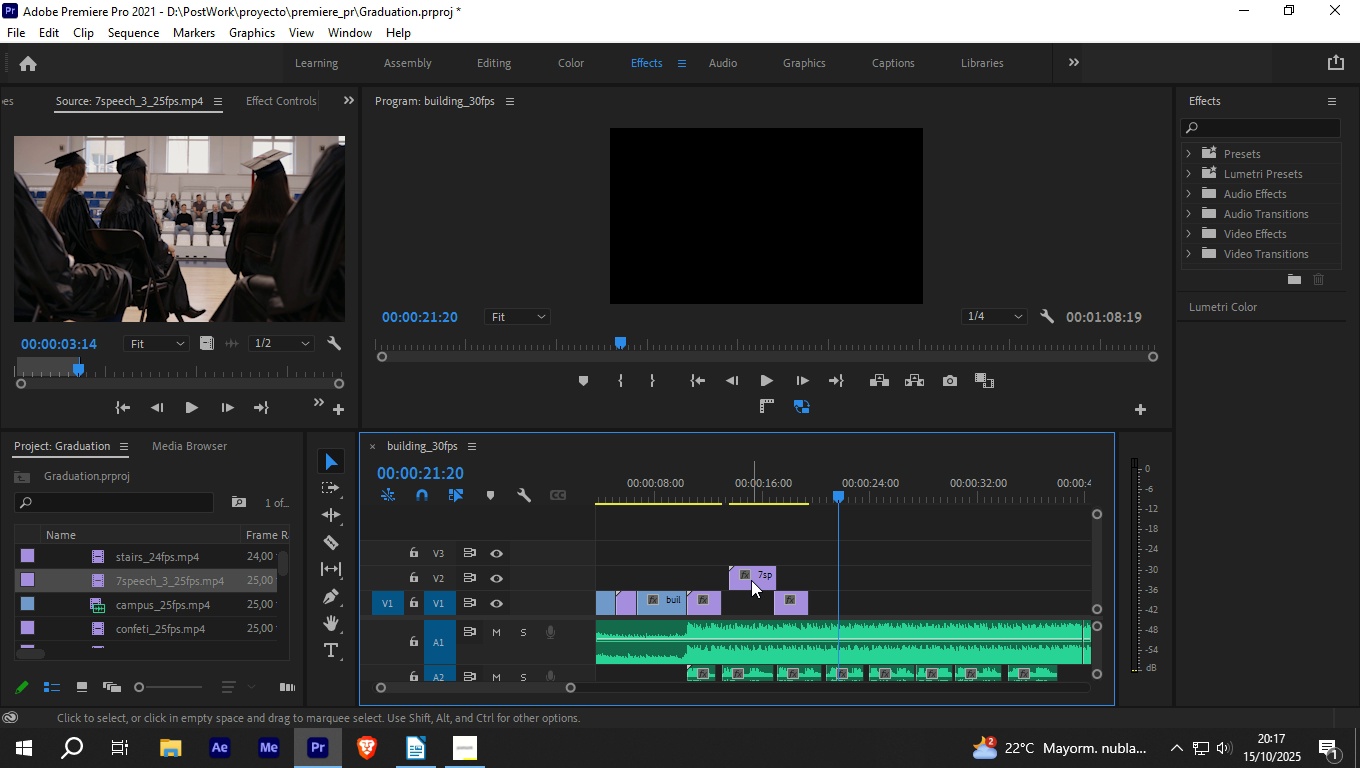 
left_click_drag(start_coordinate=[750, 580], to_coordinate=[750, 551])
 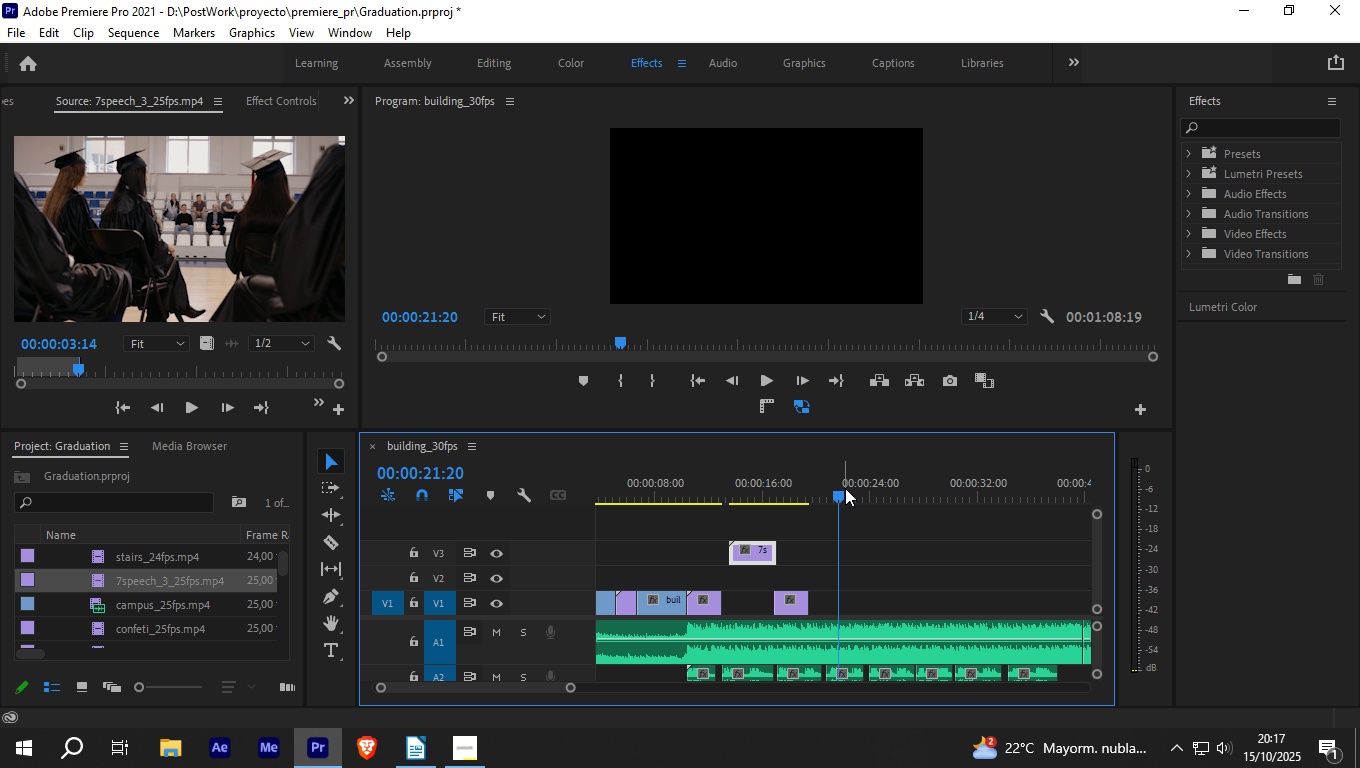 
left_click_drag(start_coordinate=[832, 495], to_coordinate=[716, 499])
 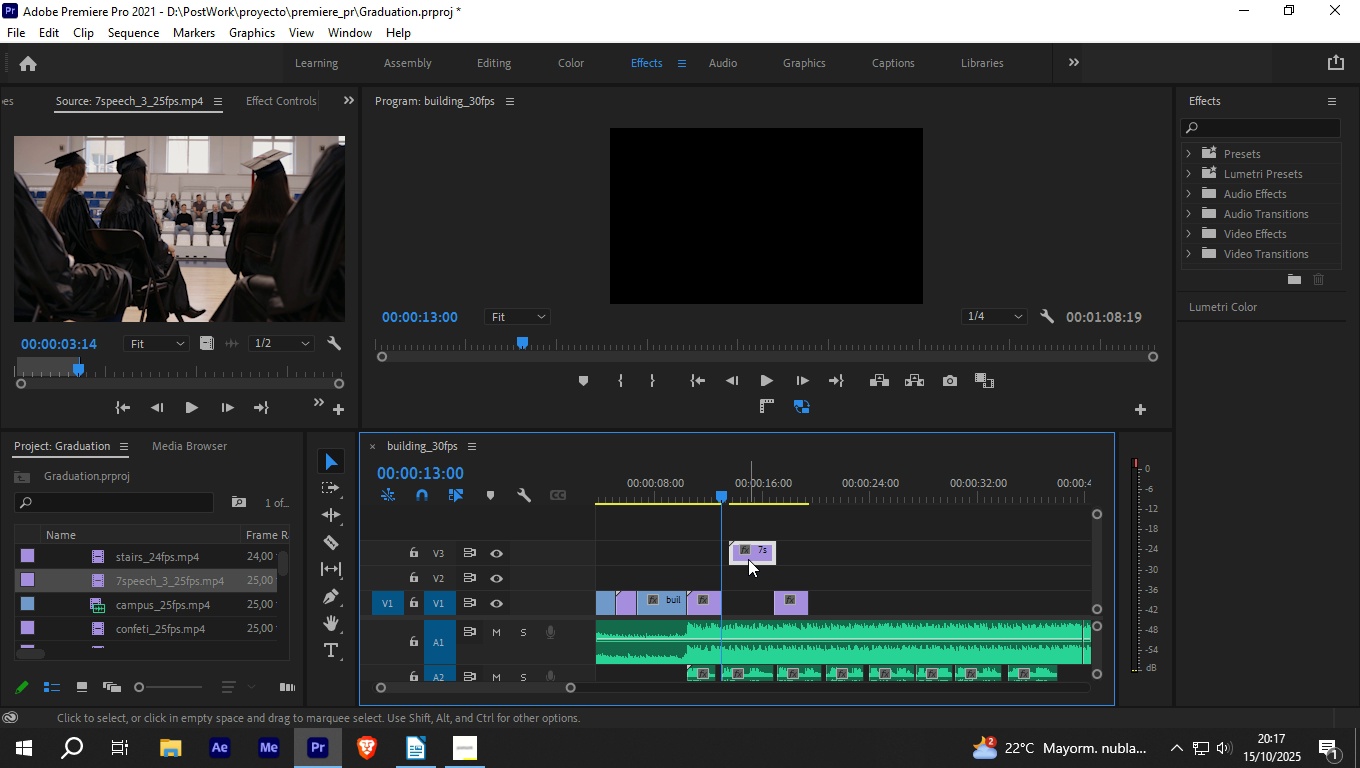 
left_click_drag(start_coordinate=[748, 554], to_coordinate=[735, 598])
 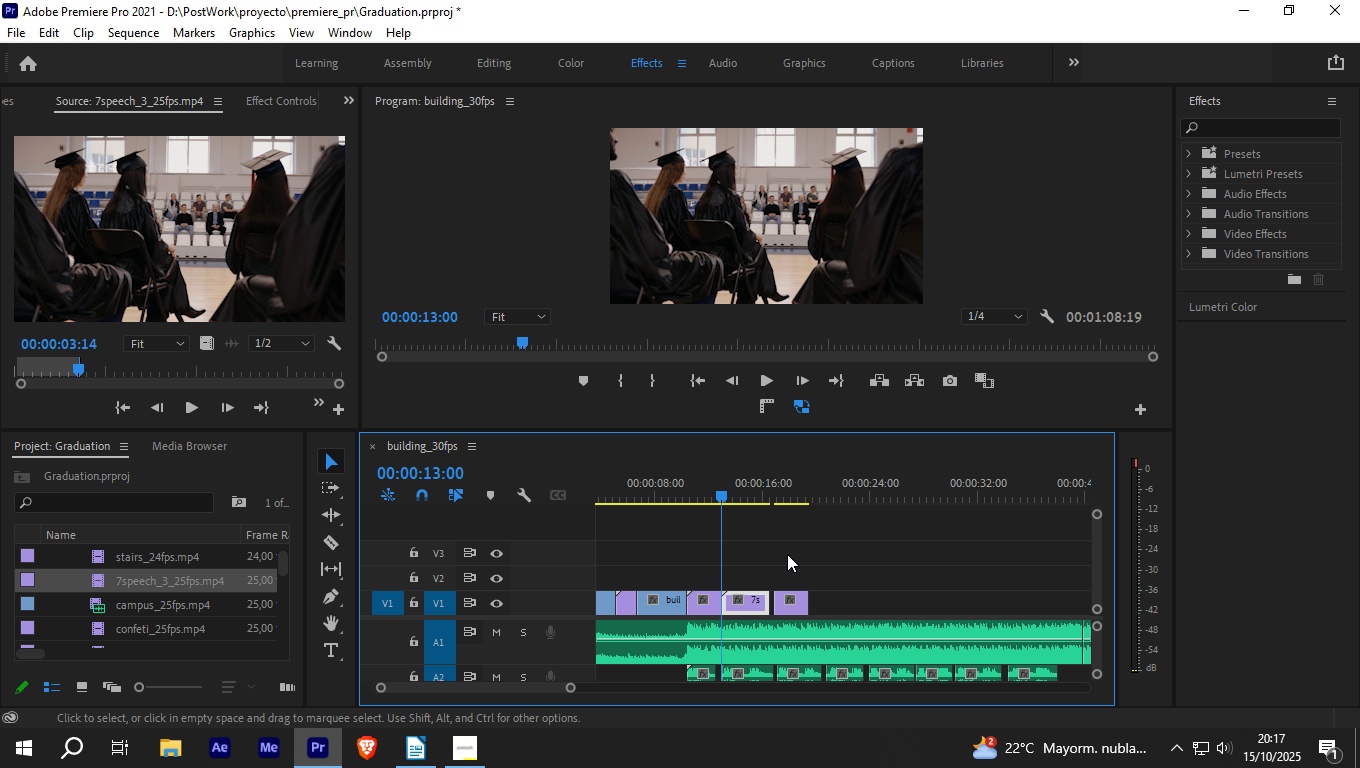 
key(Space)
 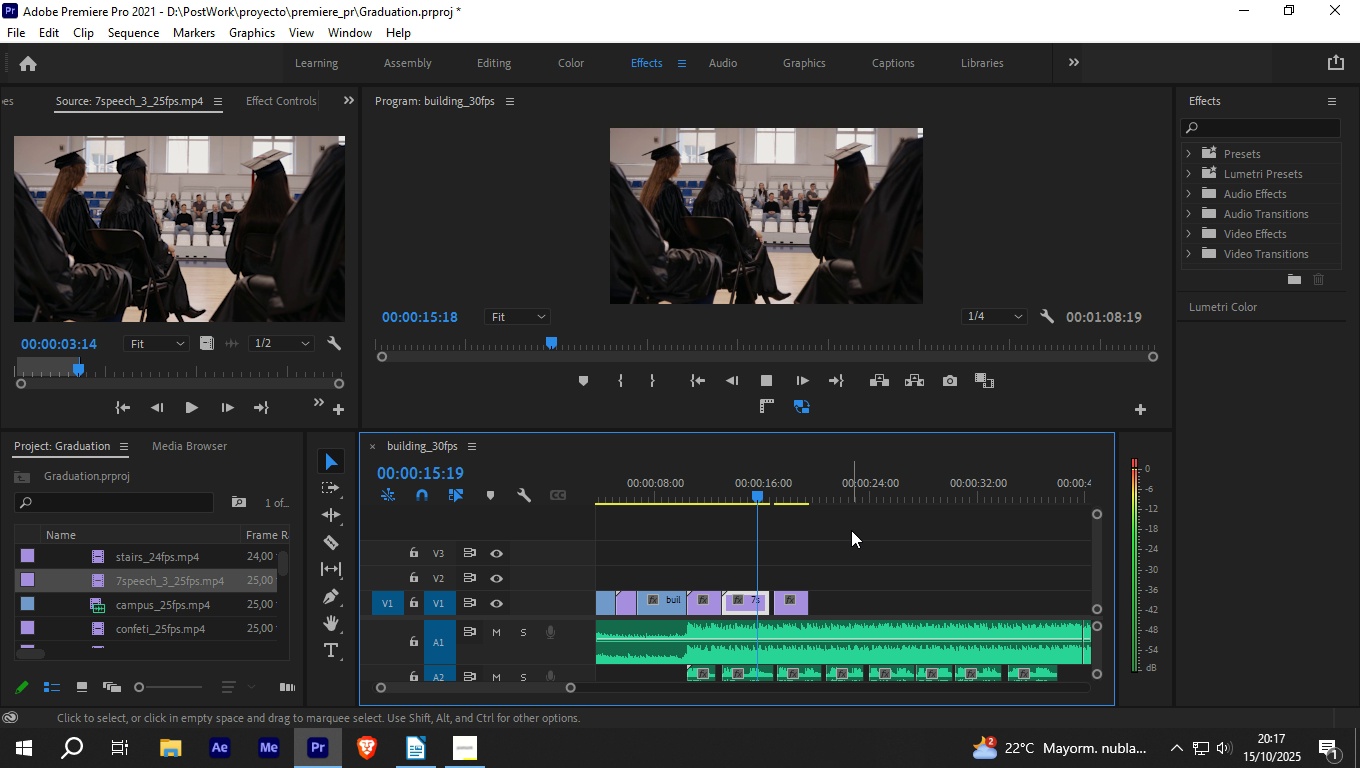 
key(Space)
 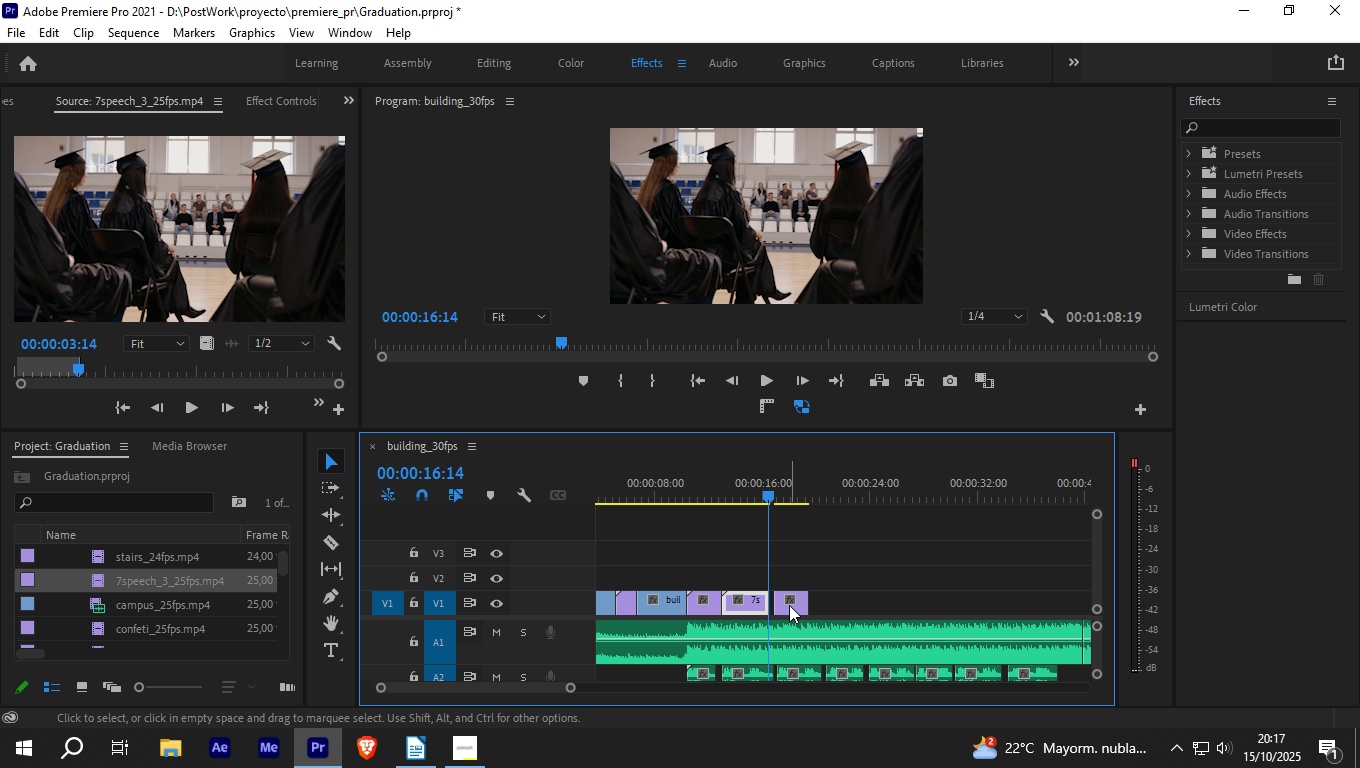 
left_click_drag(start_coordinate=[789, 605], to_coordinate=[782, 605])
 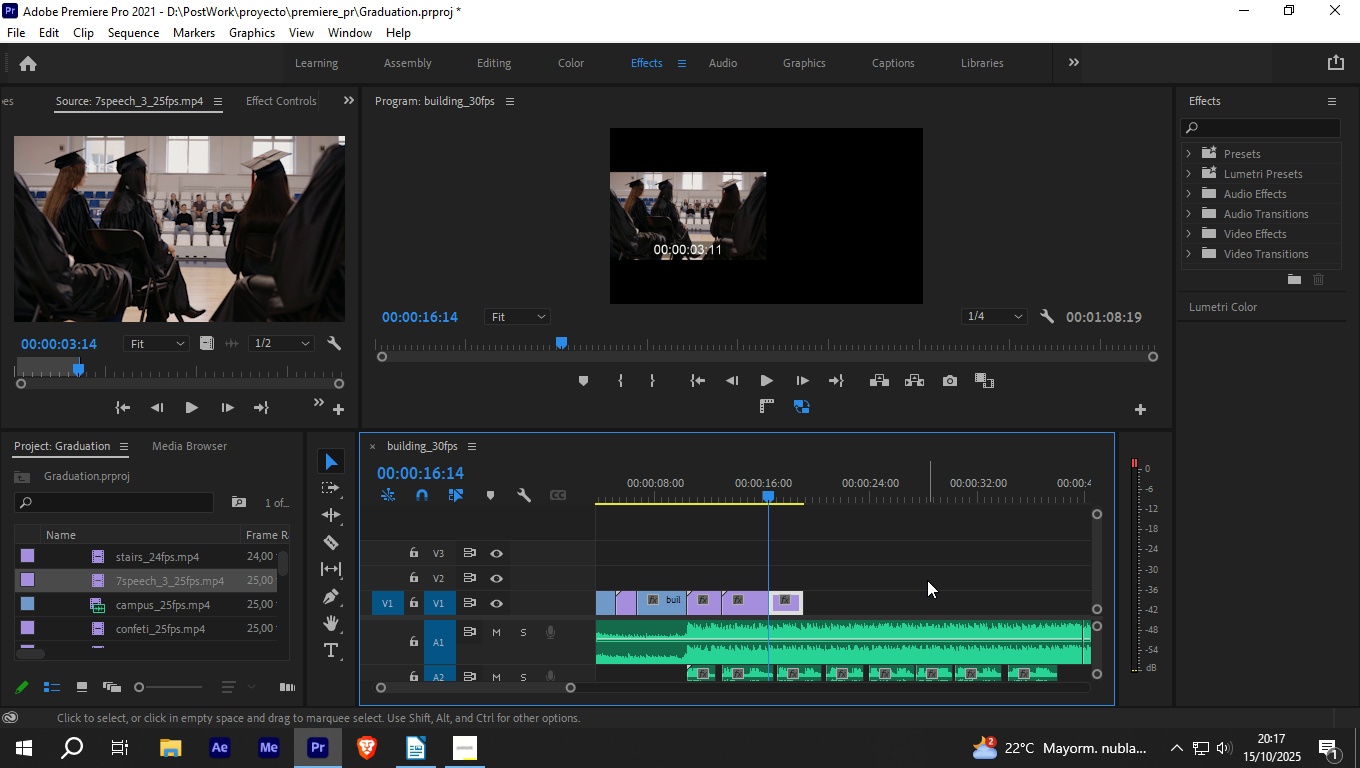 
key(Space)
 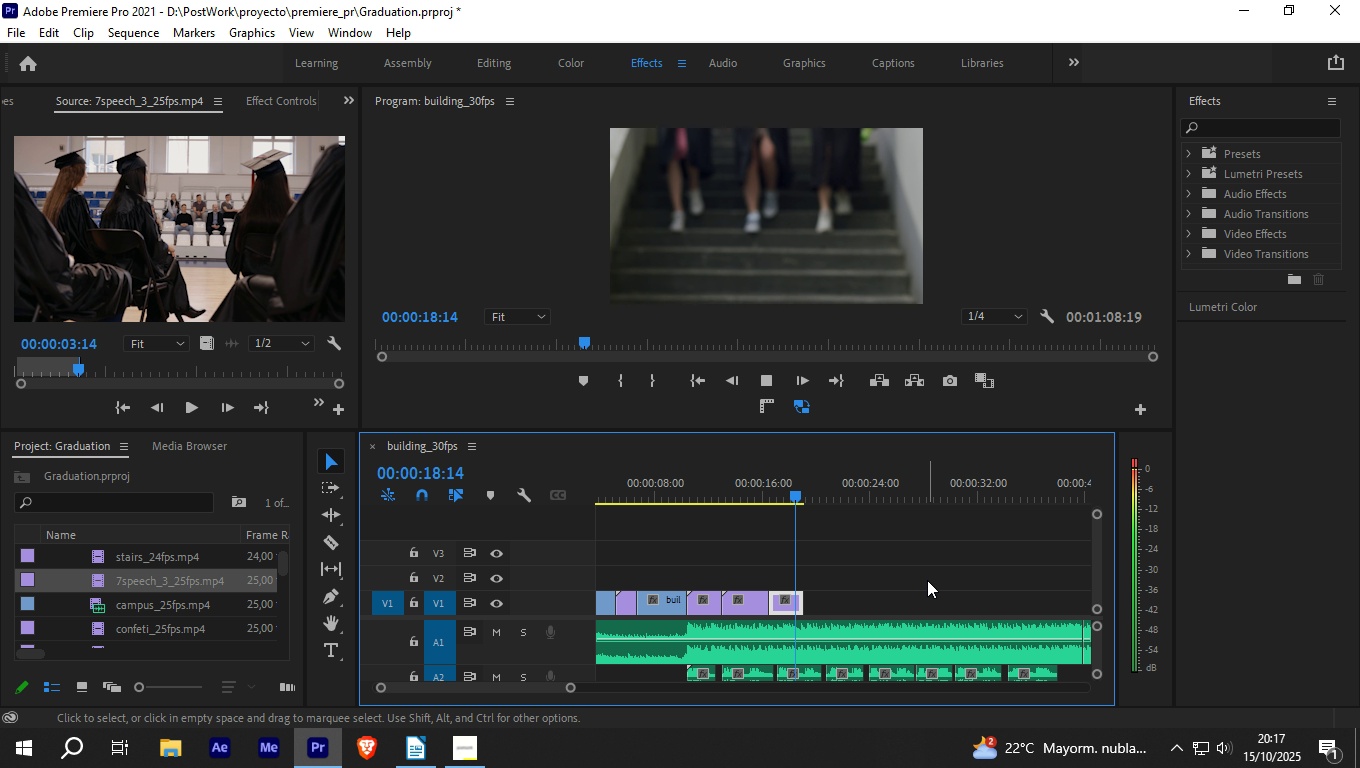 
key(Space)
 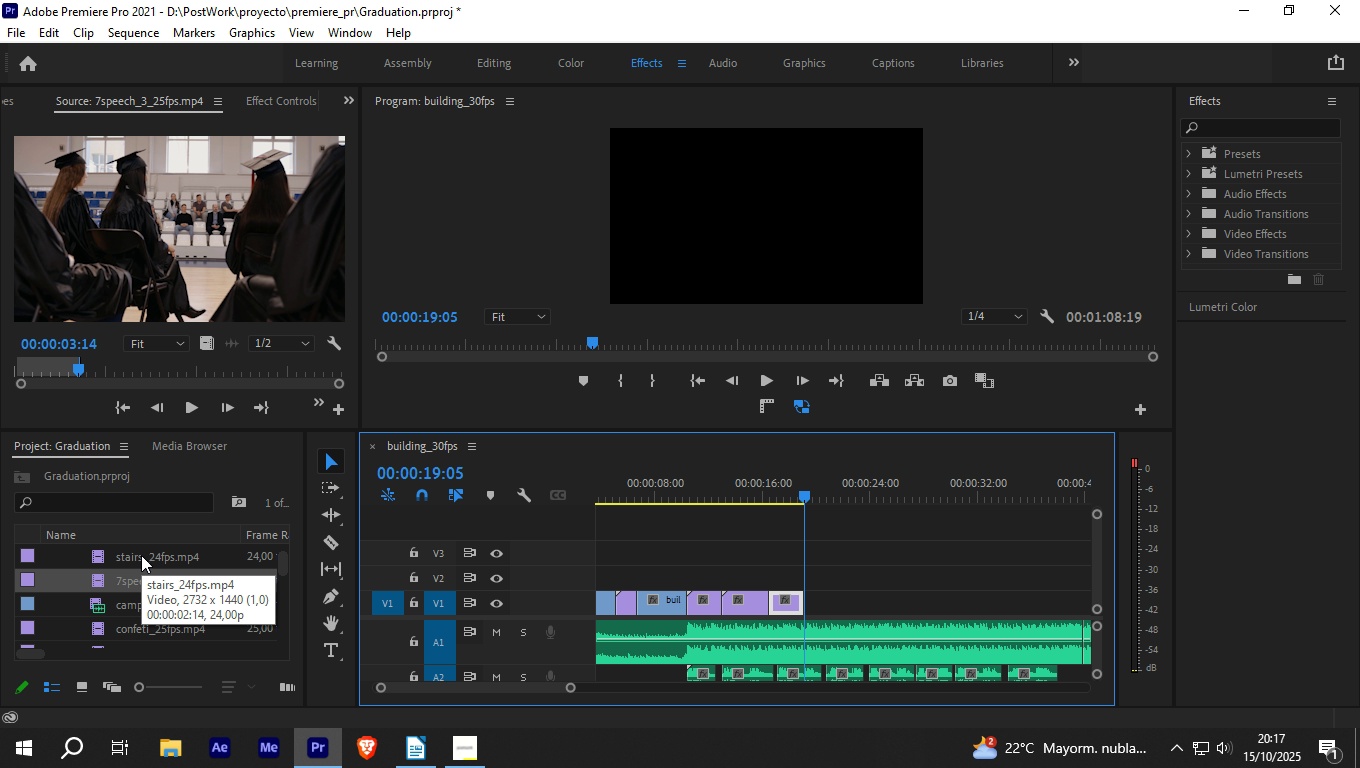 
scroll: coordinate [149, 599], scroll_direction: down, amount: 5.0
 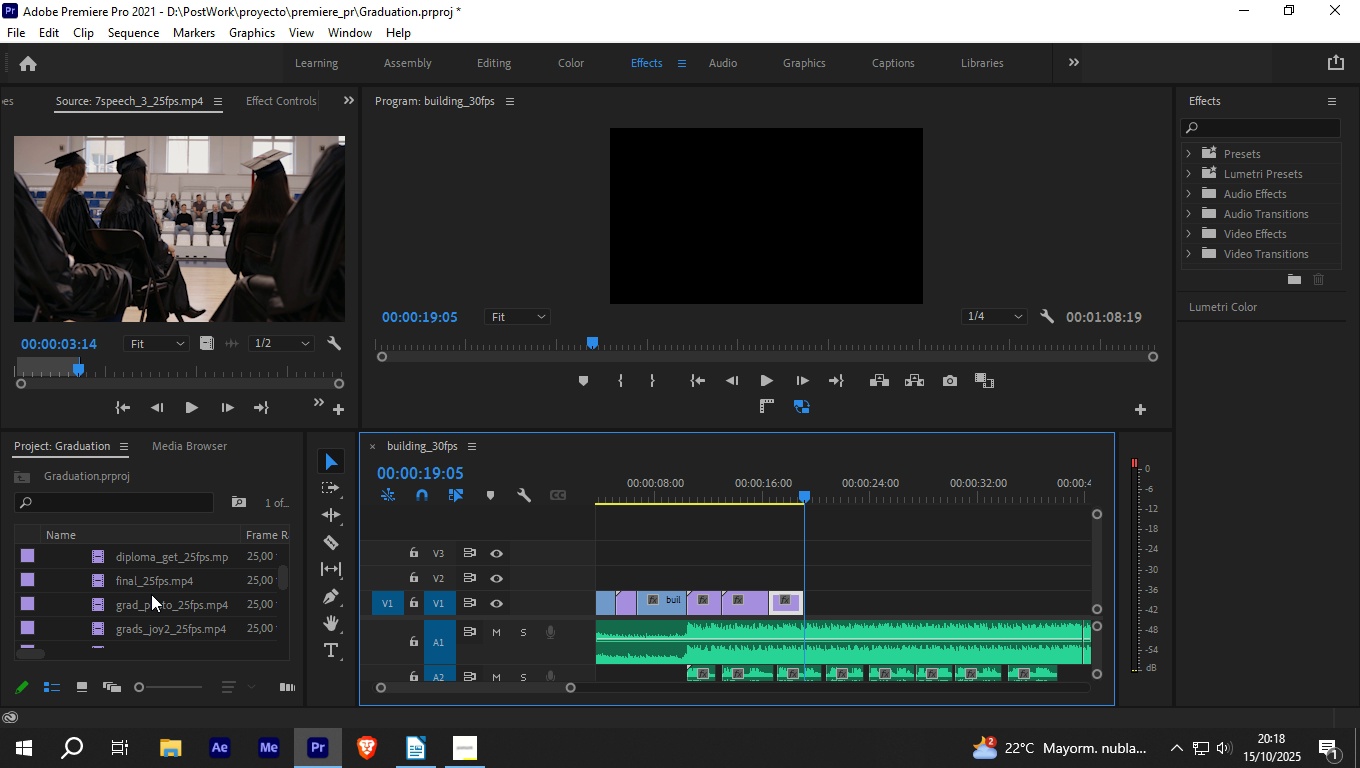 
scroll: coordinate [155, 599], scroll_direction: down, amount: 3.0
 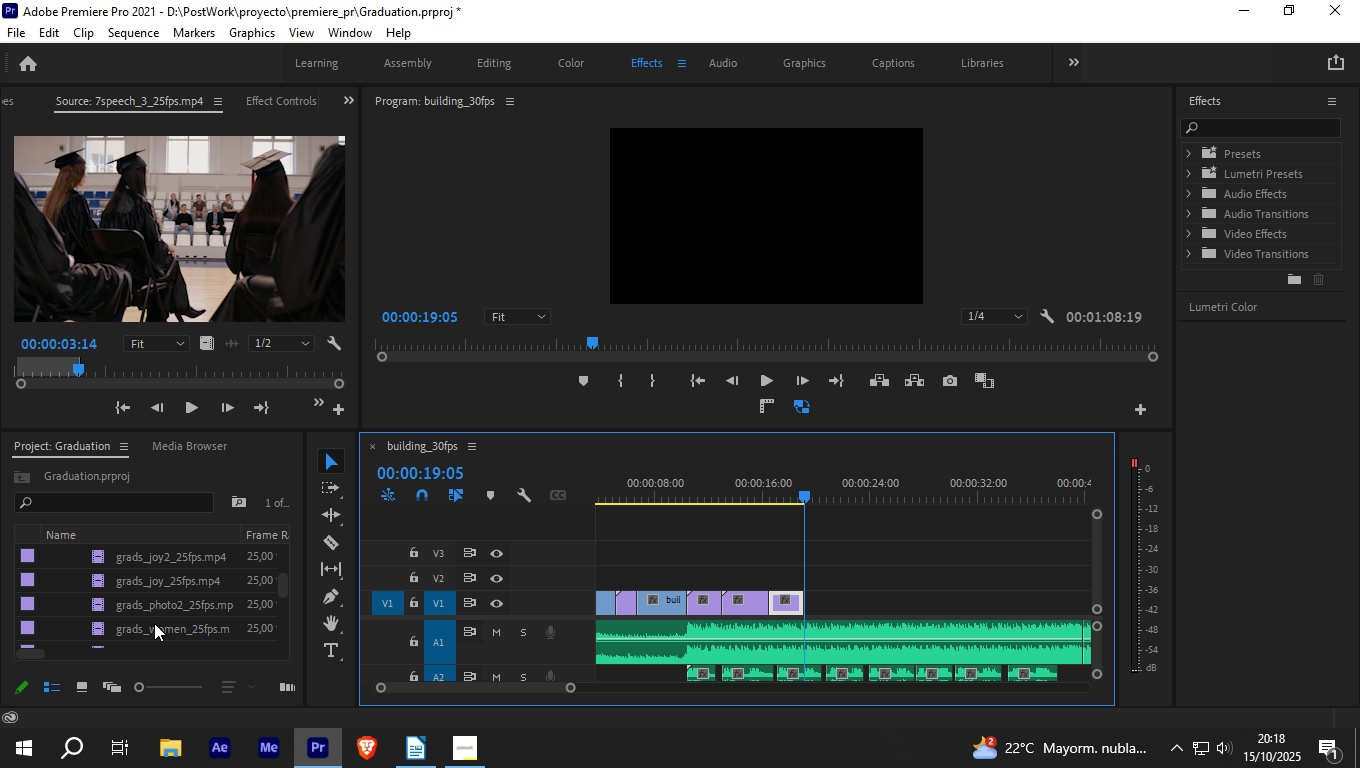 
left_click([154, 623])
 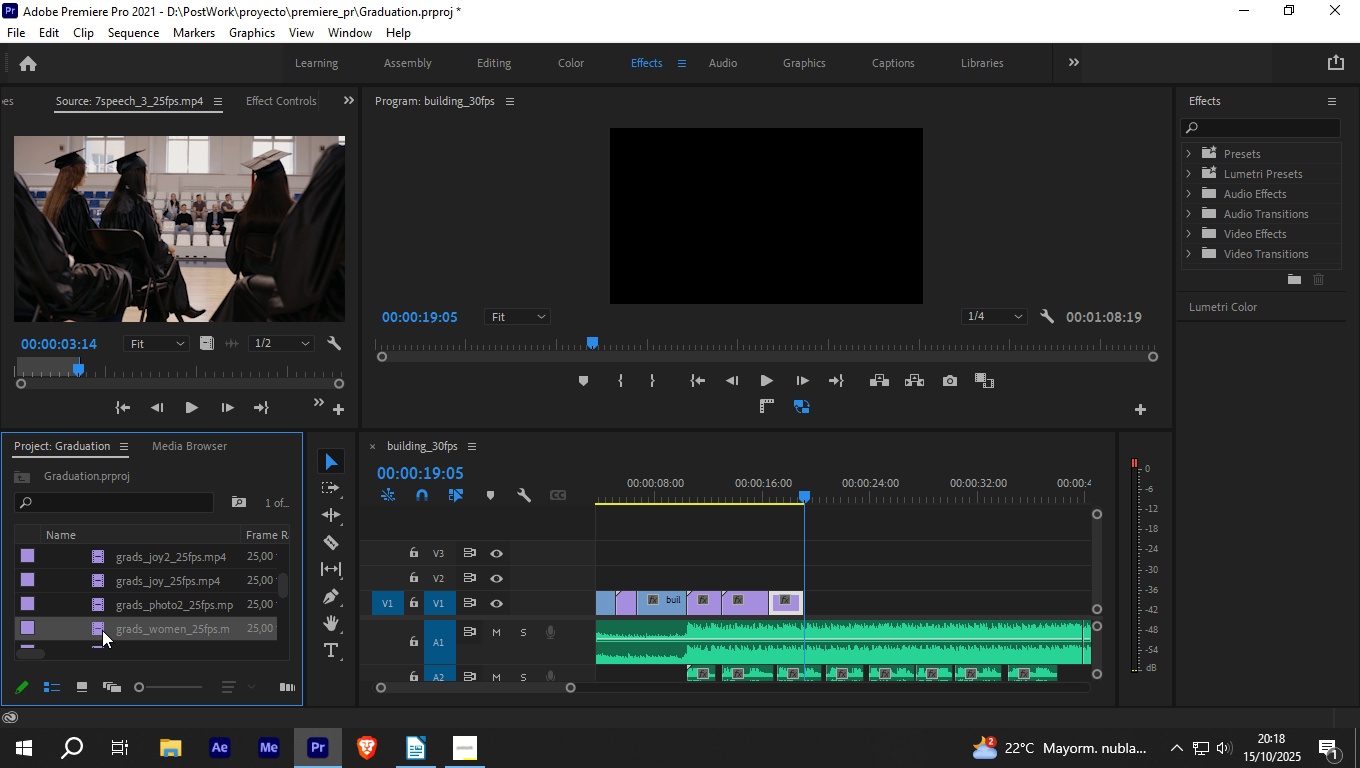 
double_click([102, 630])
 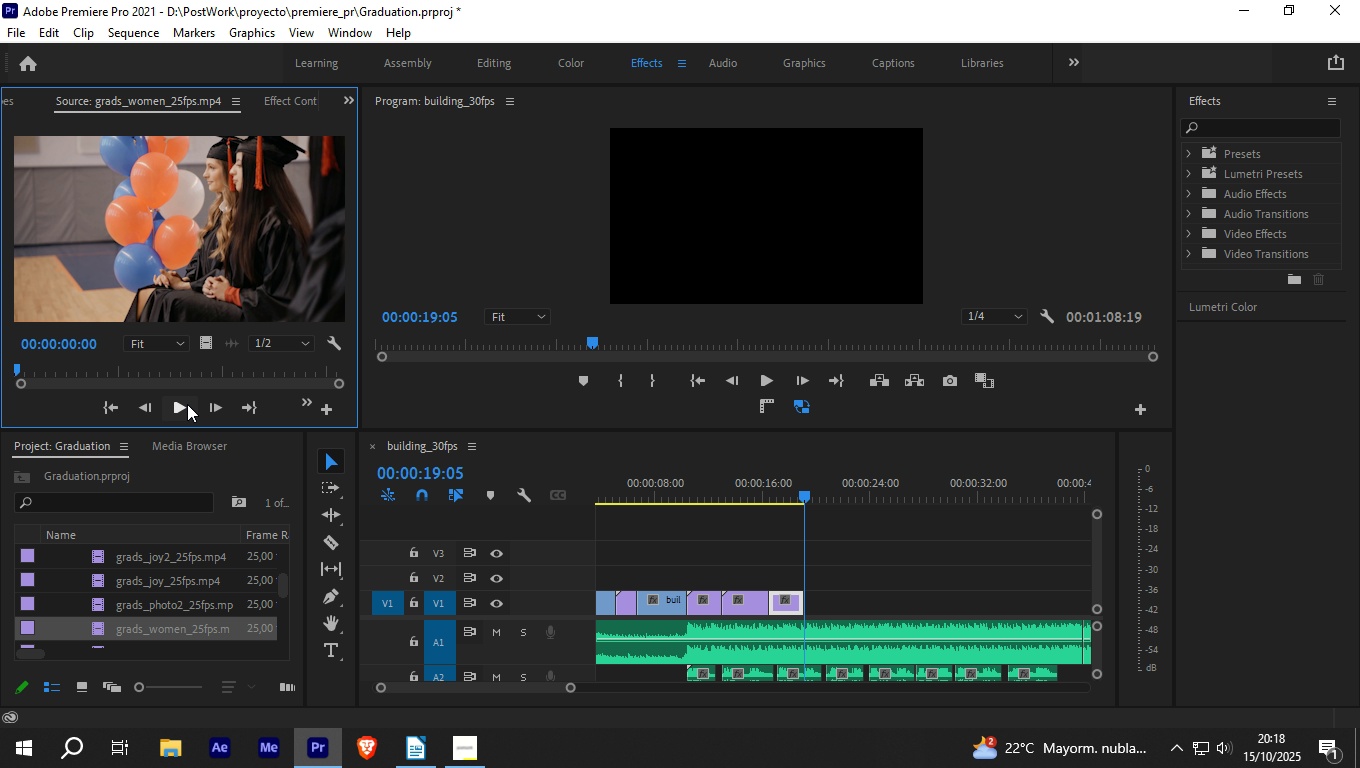 
left_click([183, 405])
 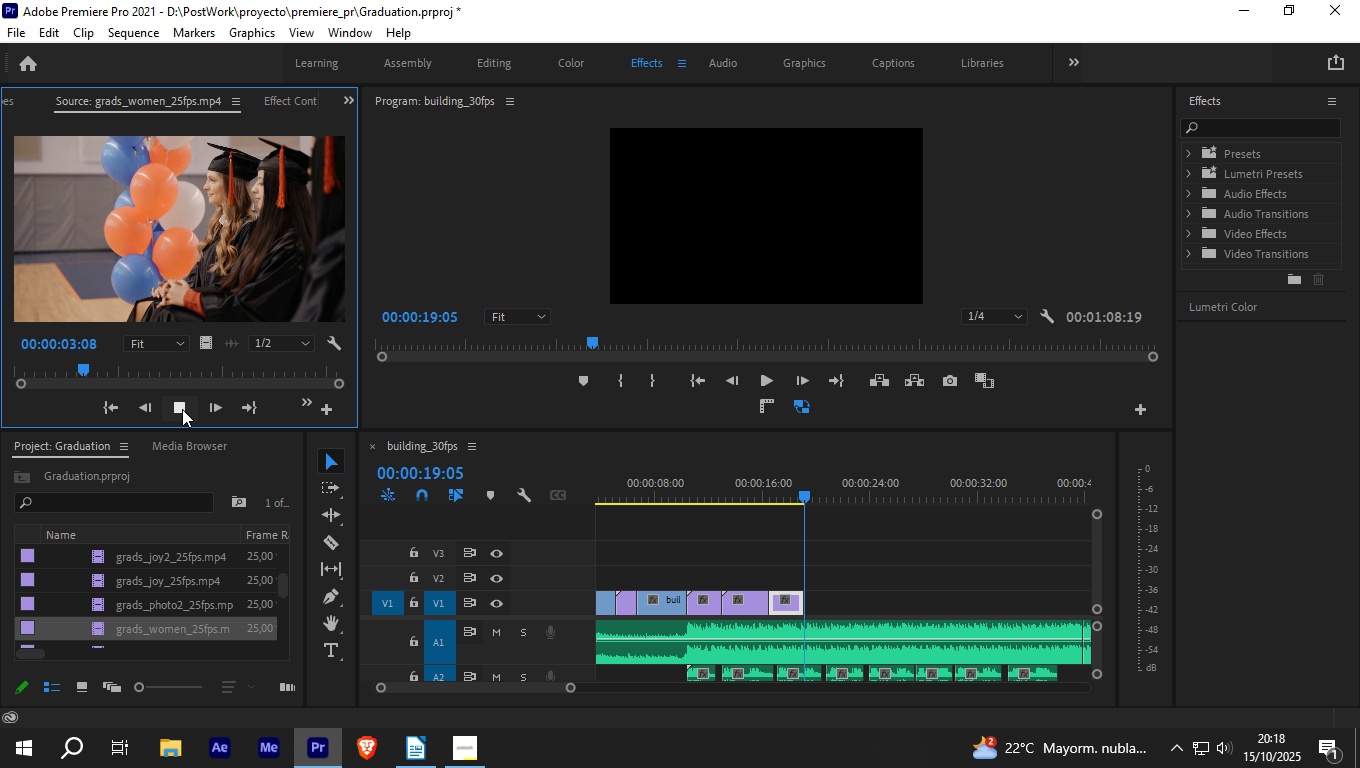 
left_click([182, 409])
 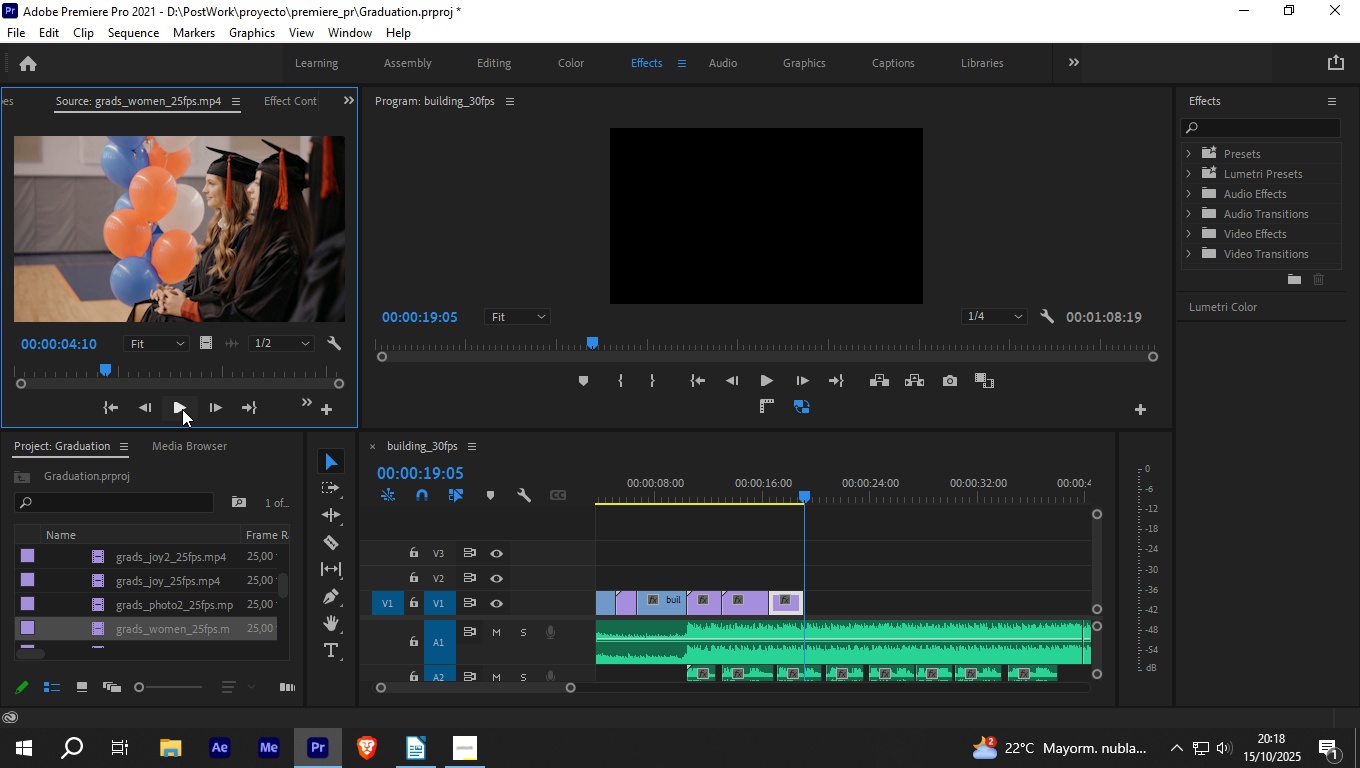 
key(O)
 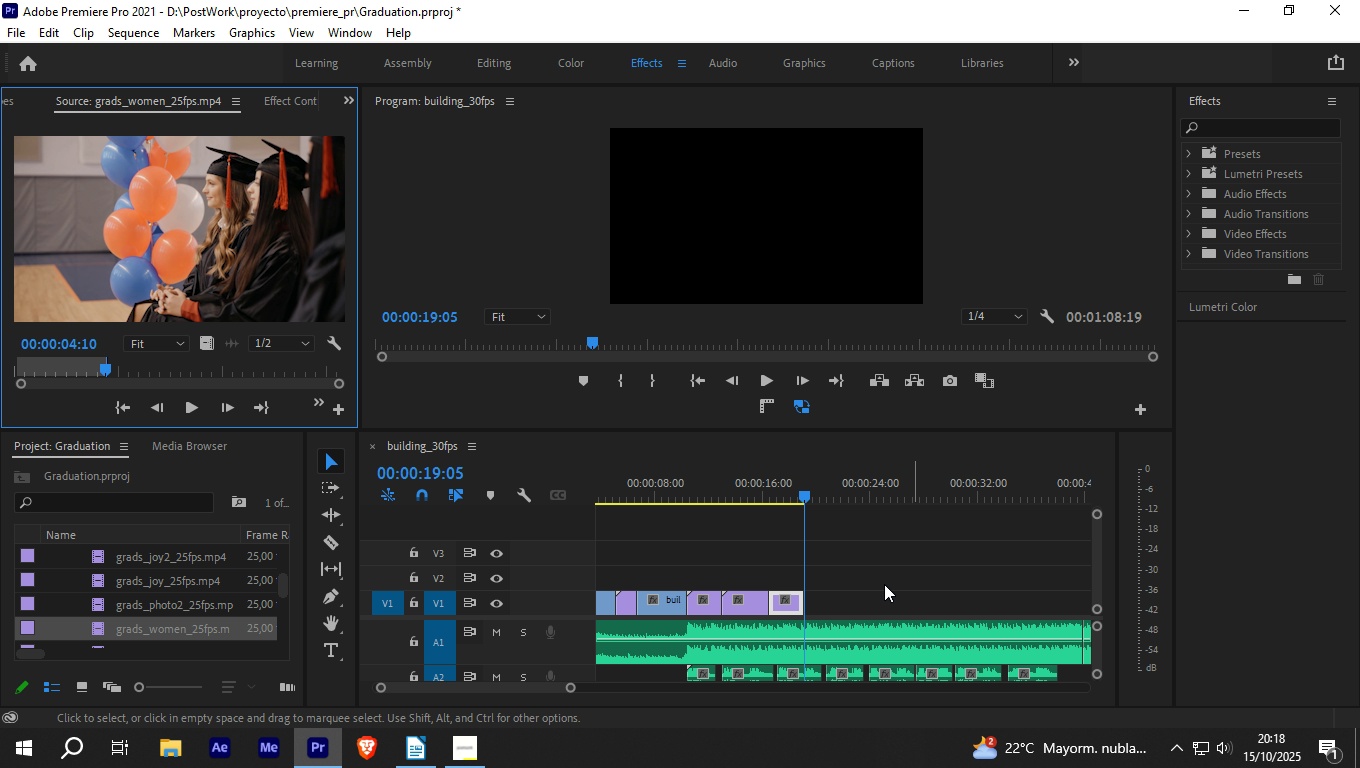 
left_click_drag(start_coordinate=[778, 608], to_coordinate=[912, 608])
 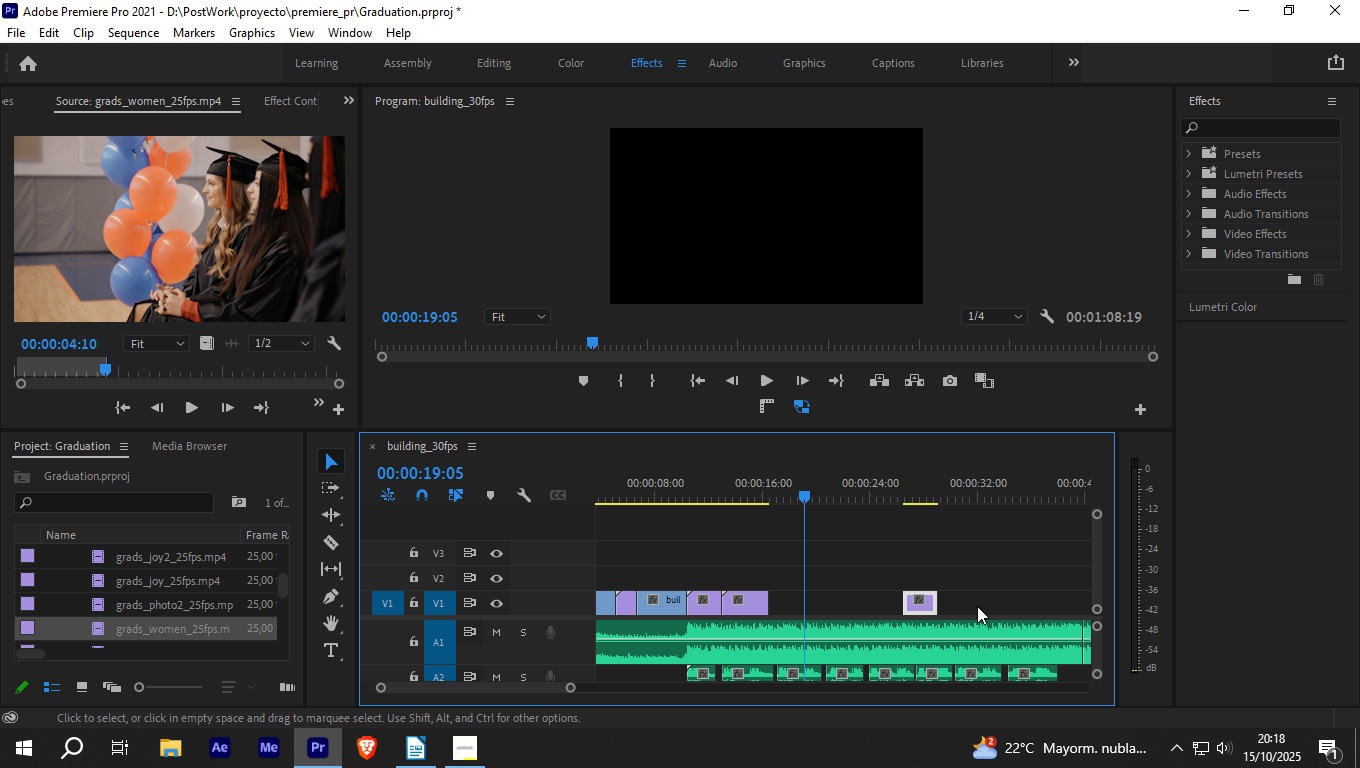 
left_click_drag(start_coordinate=[803, 495], to_coordinate=[873, 494])
 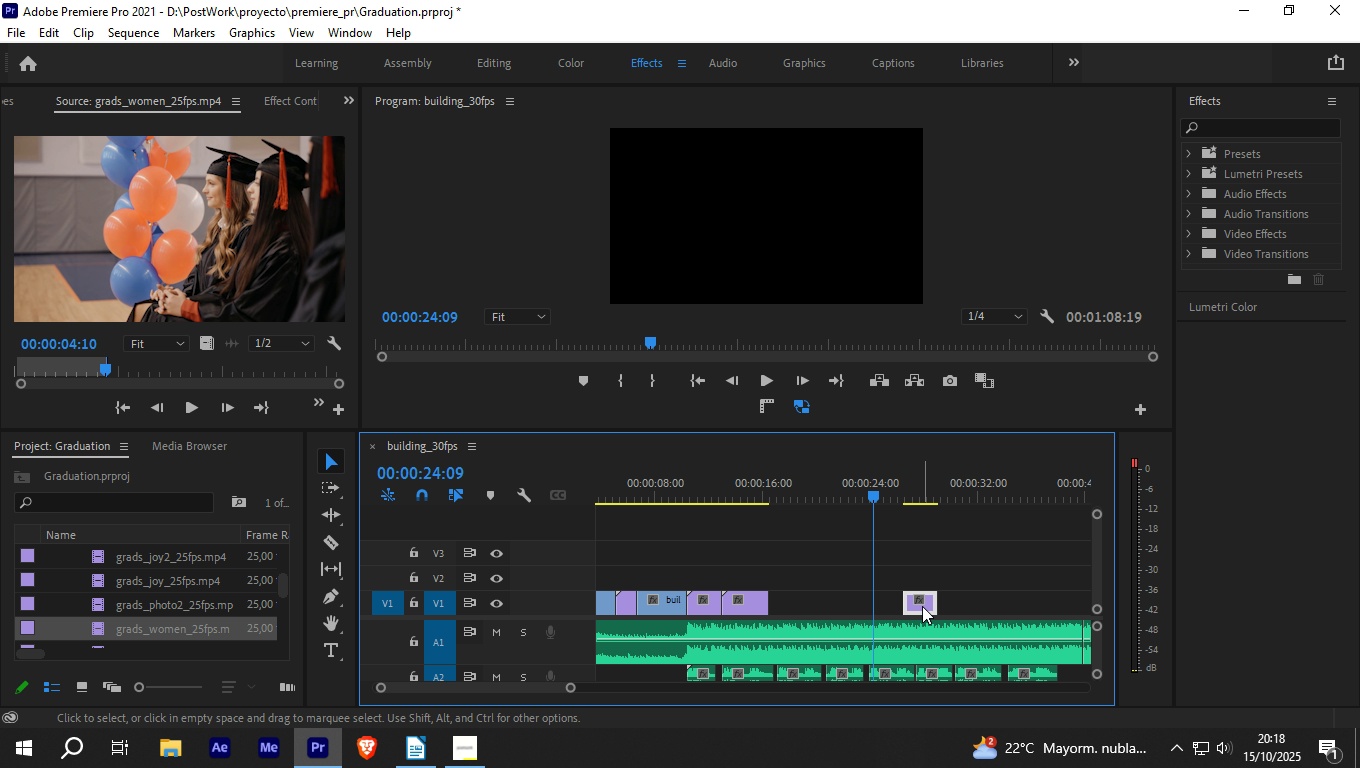 
left_click_drag(start_coordinate=[922, 606], to_coordinate=[788, 605])
 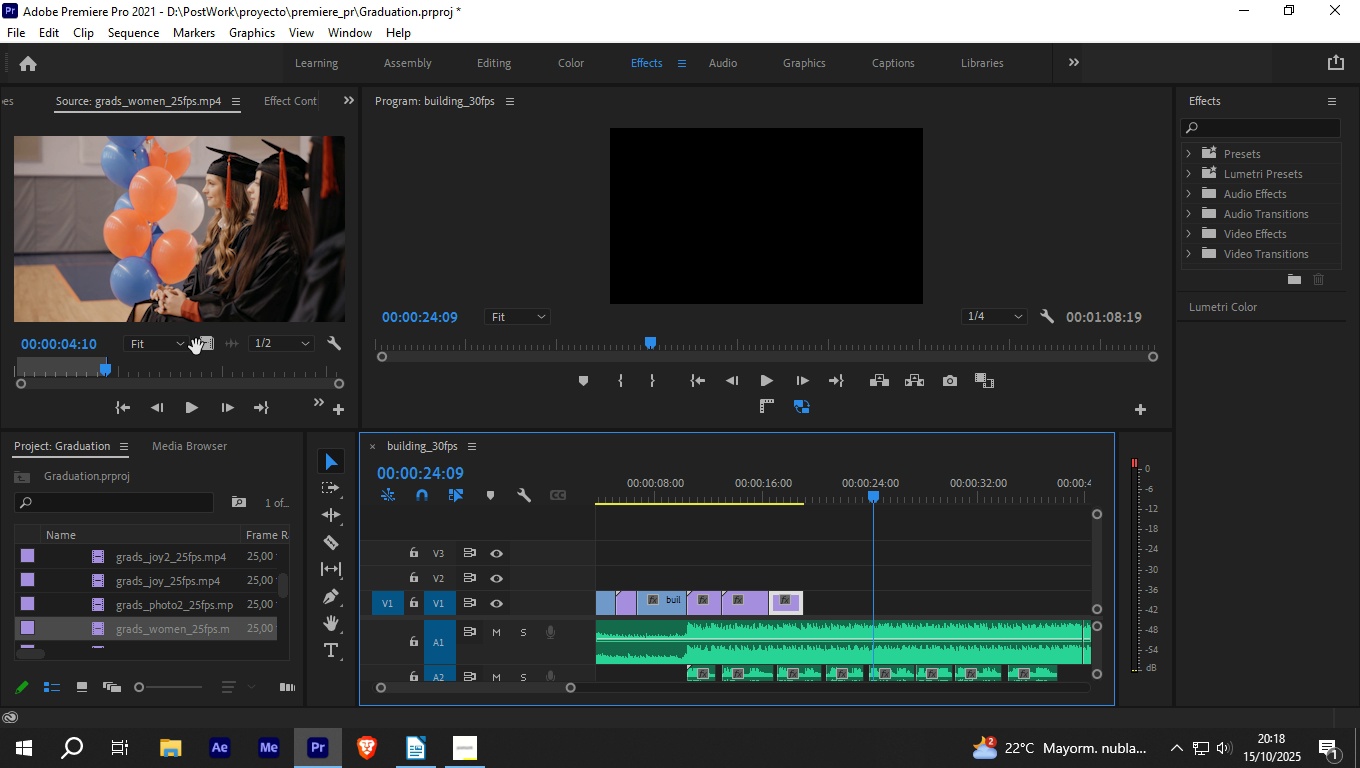 
left_click_drag(start_coordinate=[207, 343], to_coordinate=[803, 603])
 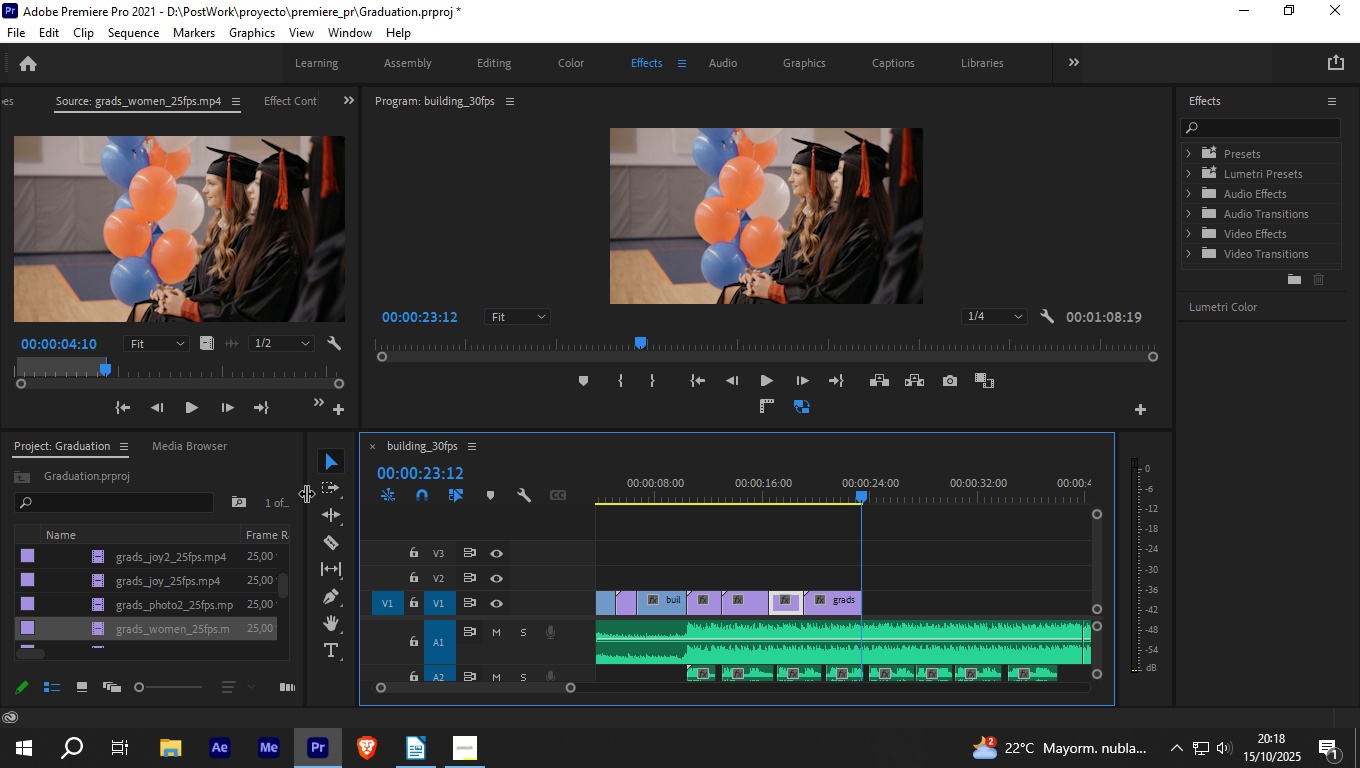 
wait(5.35)
 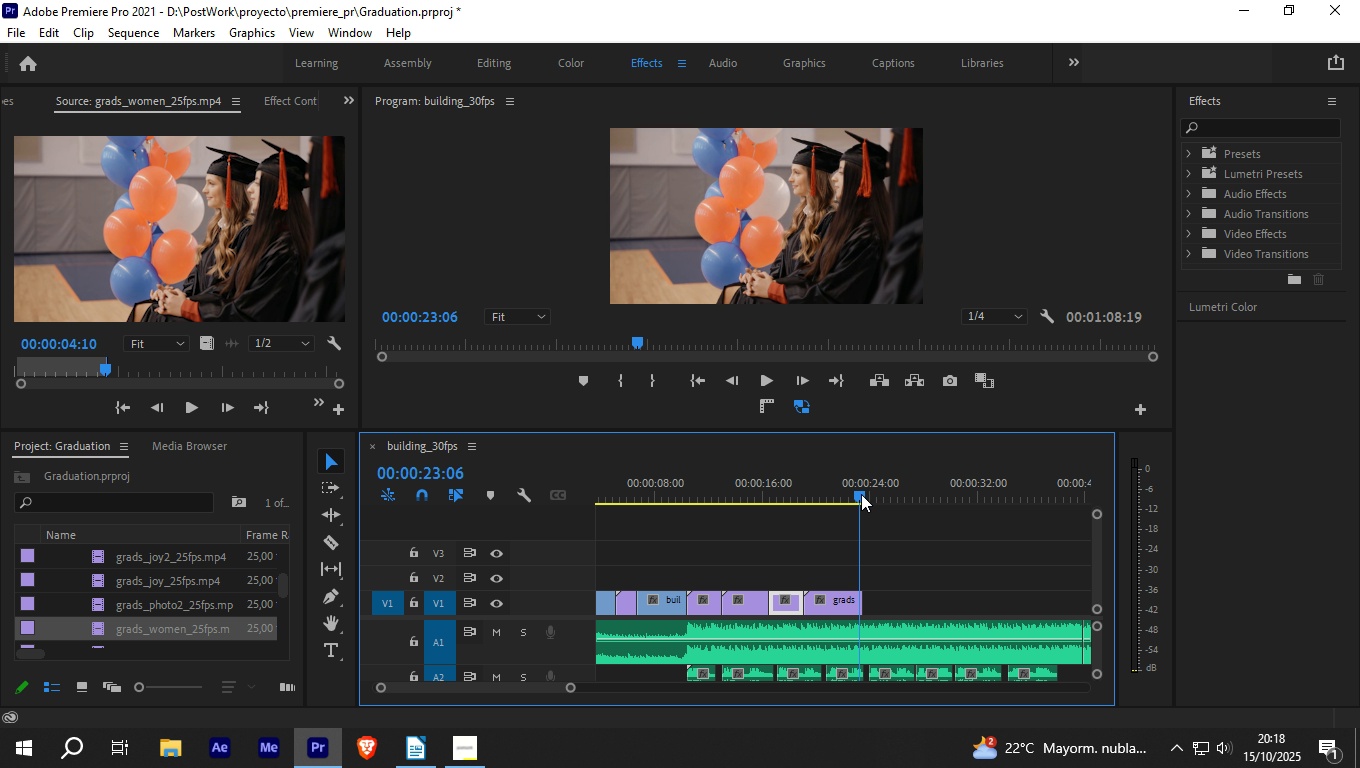 
key(Control+S)
 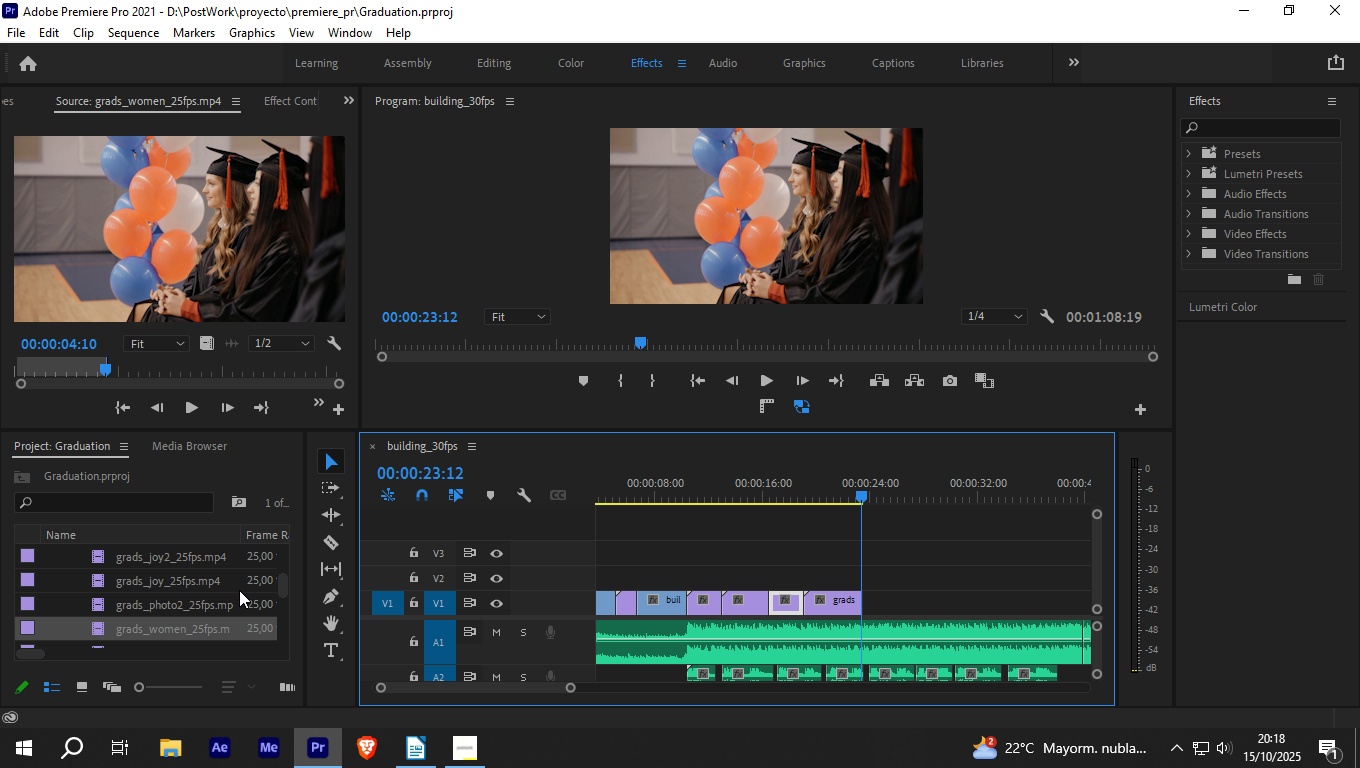 
scroll: coordinate [167, 620], scroll_direction: down, amount: 2.0
 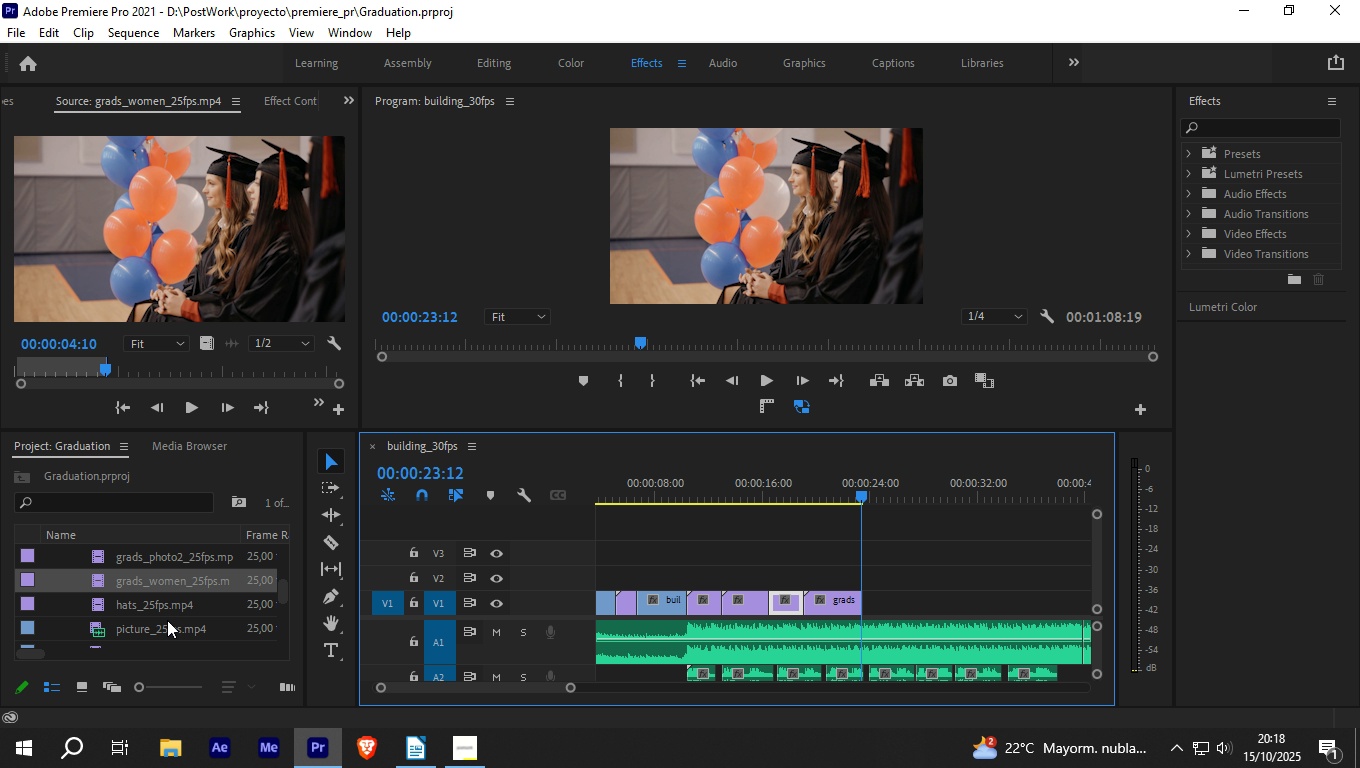 
scroll: coordinate [136, 577], scroll_direction: up, amount: 10.0
 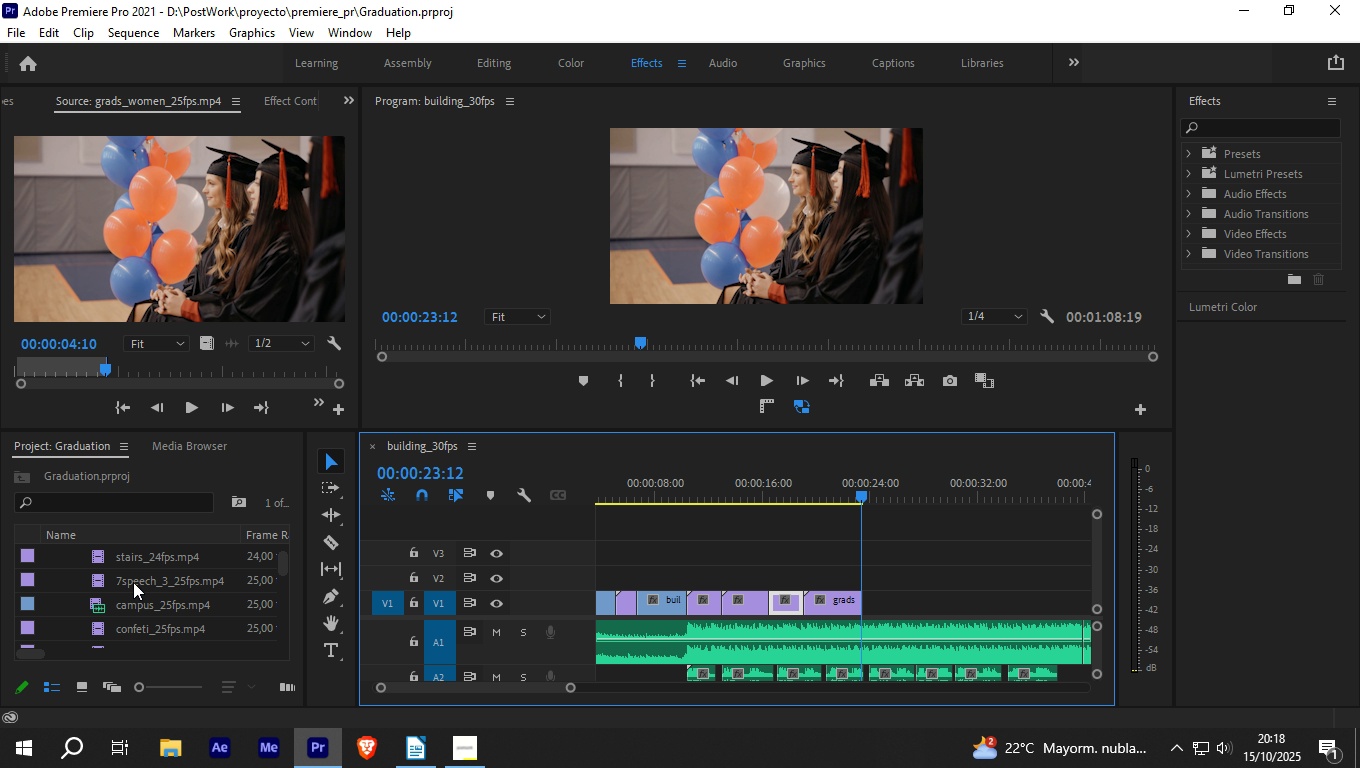 
left_click([133, 582])
 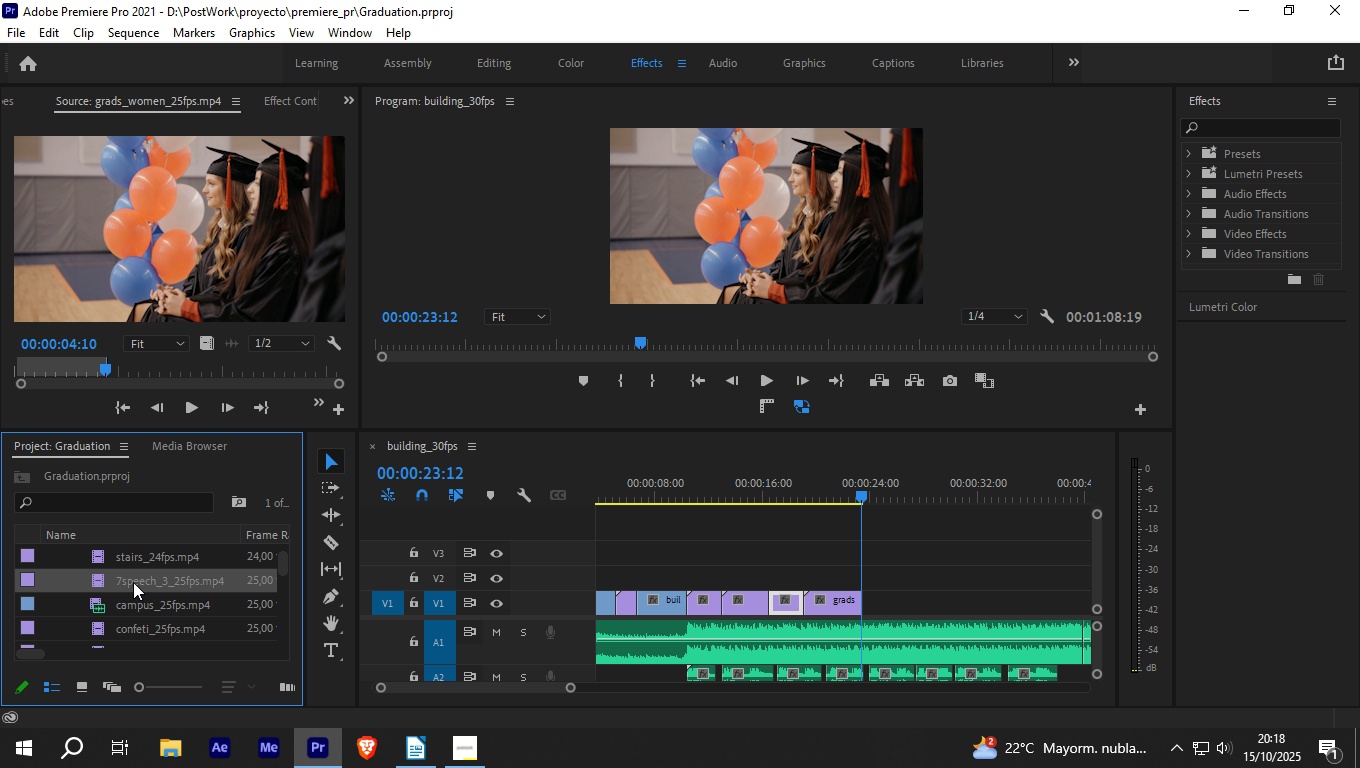 
scroll: coordinate [133, 582], scroll_direction: up, amount: 2.0
 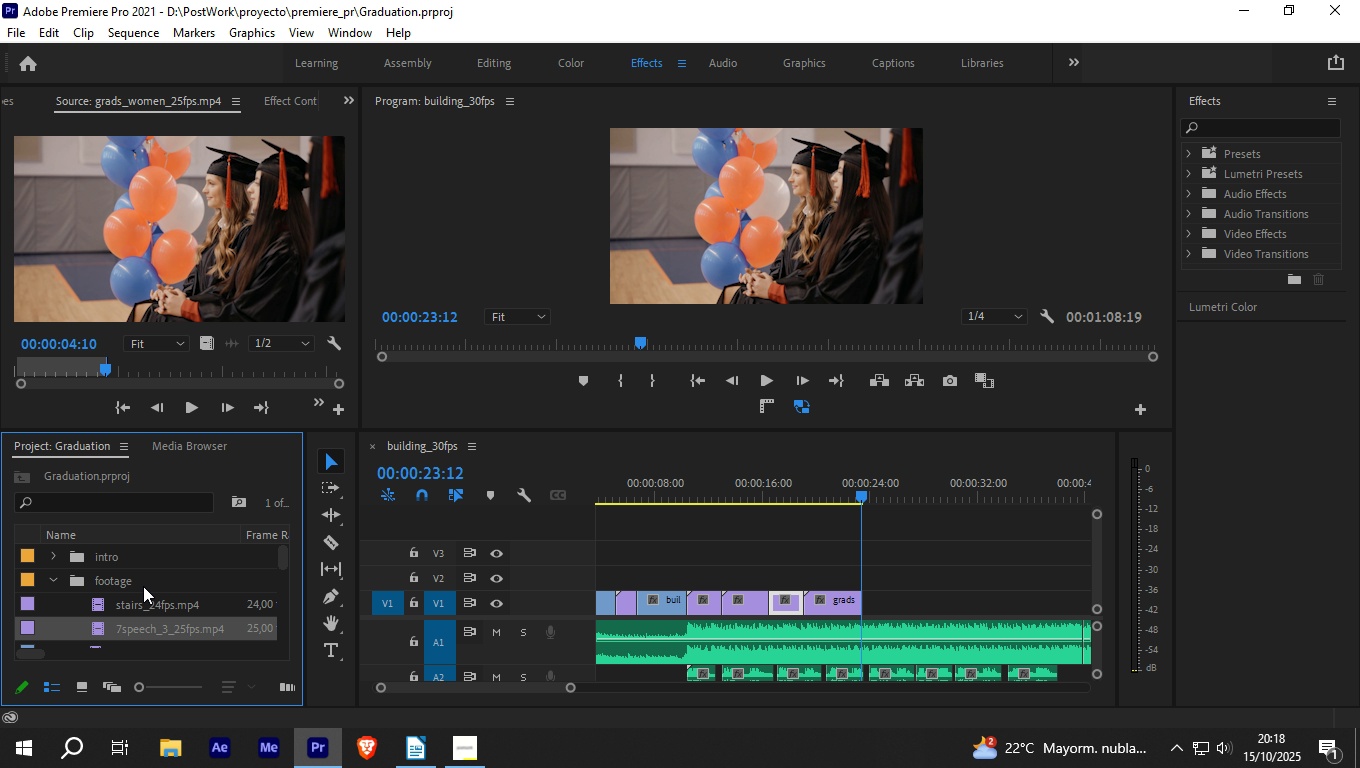 
scroll: coordinate [146, 598], scroll_direction: down, amount: 7.0
 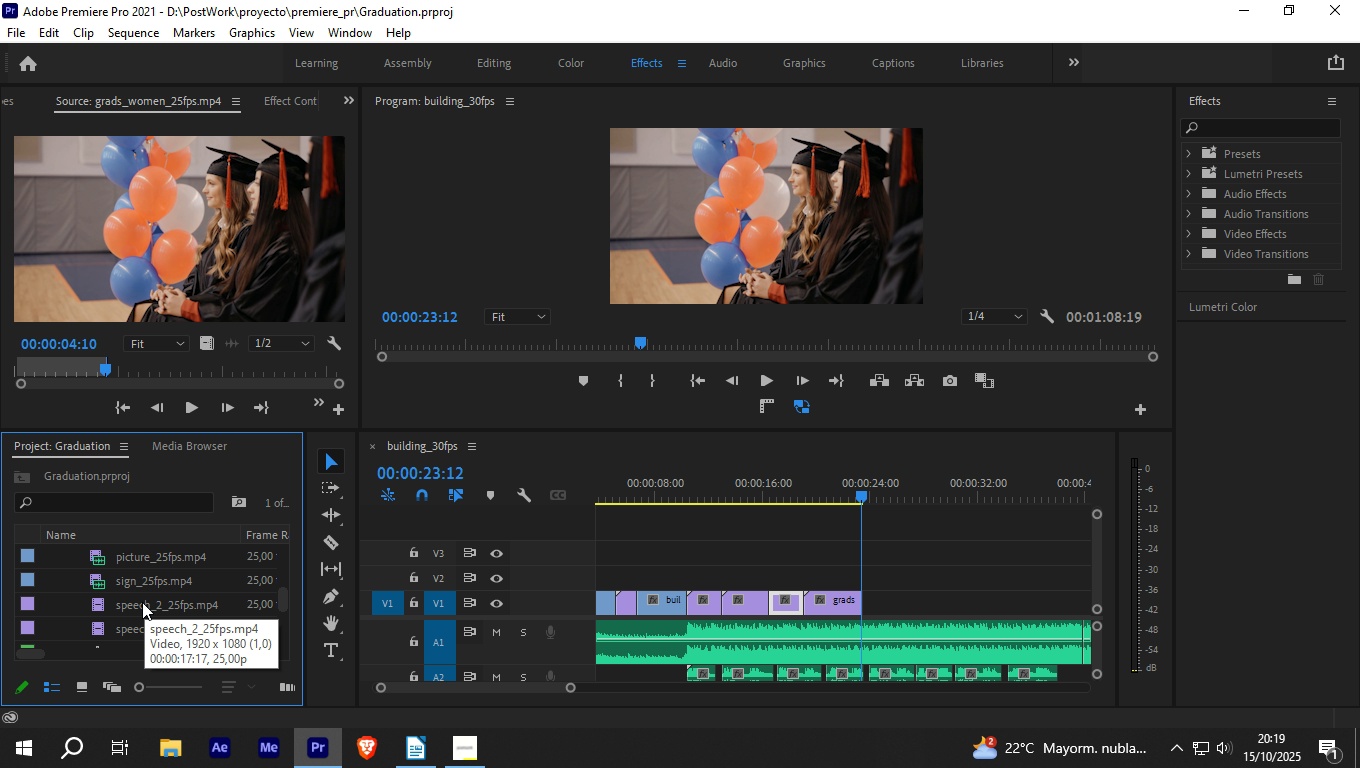 
left_click([161, 629])
 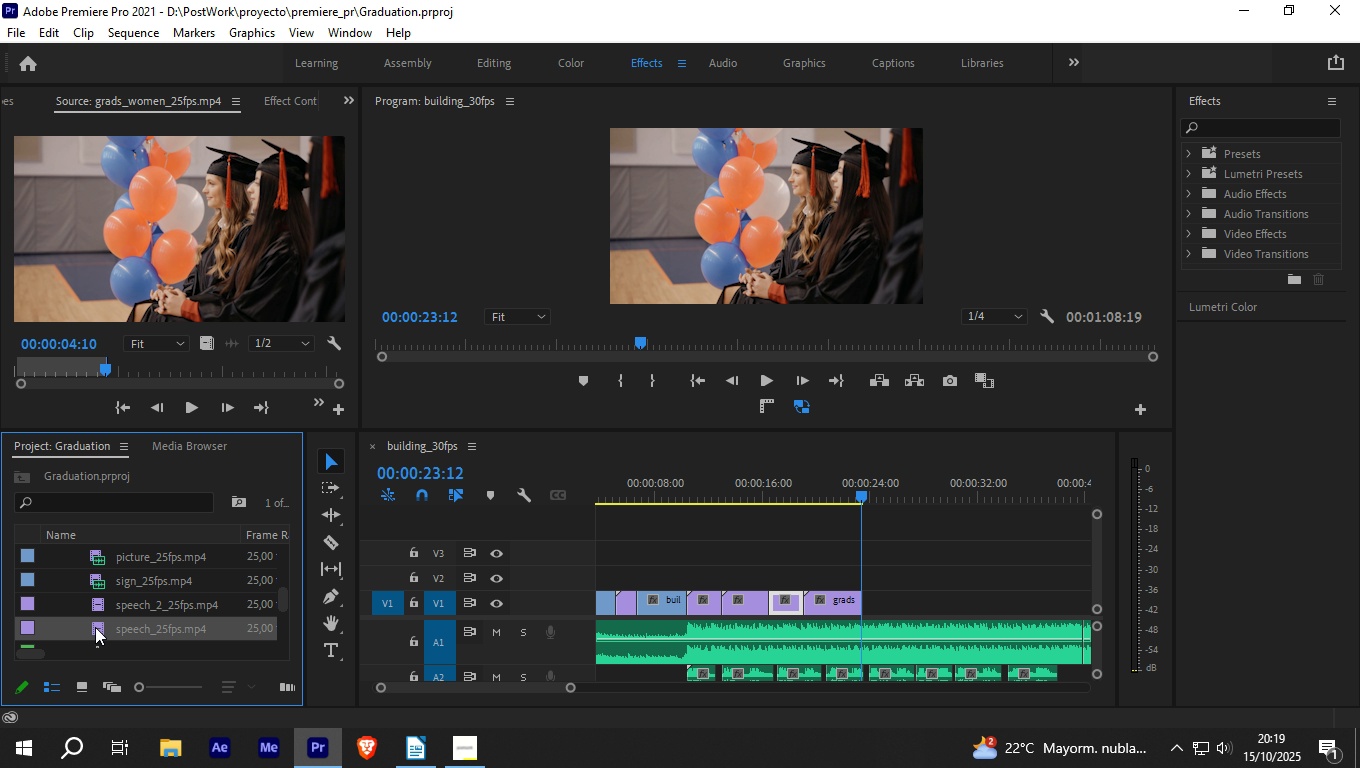 
double_click([95, 627])
 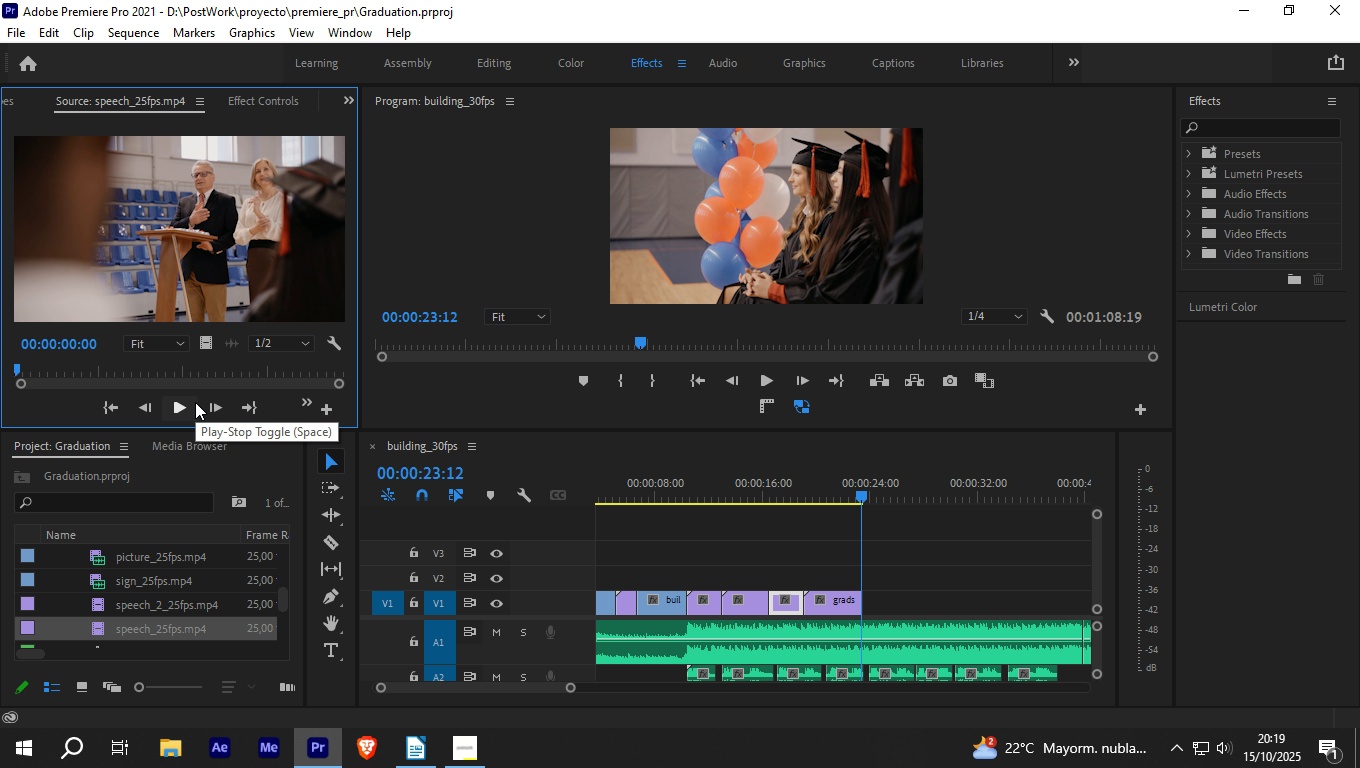 
left_click([189, 409])
 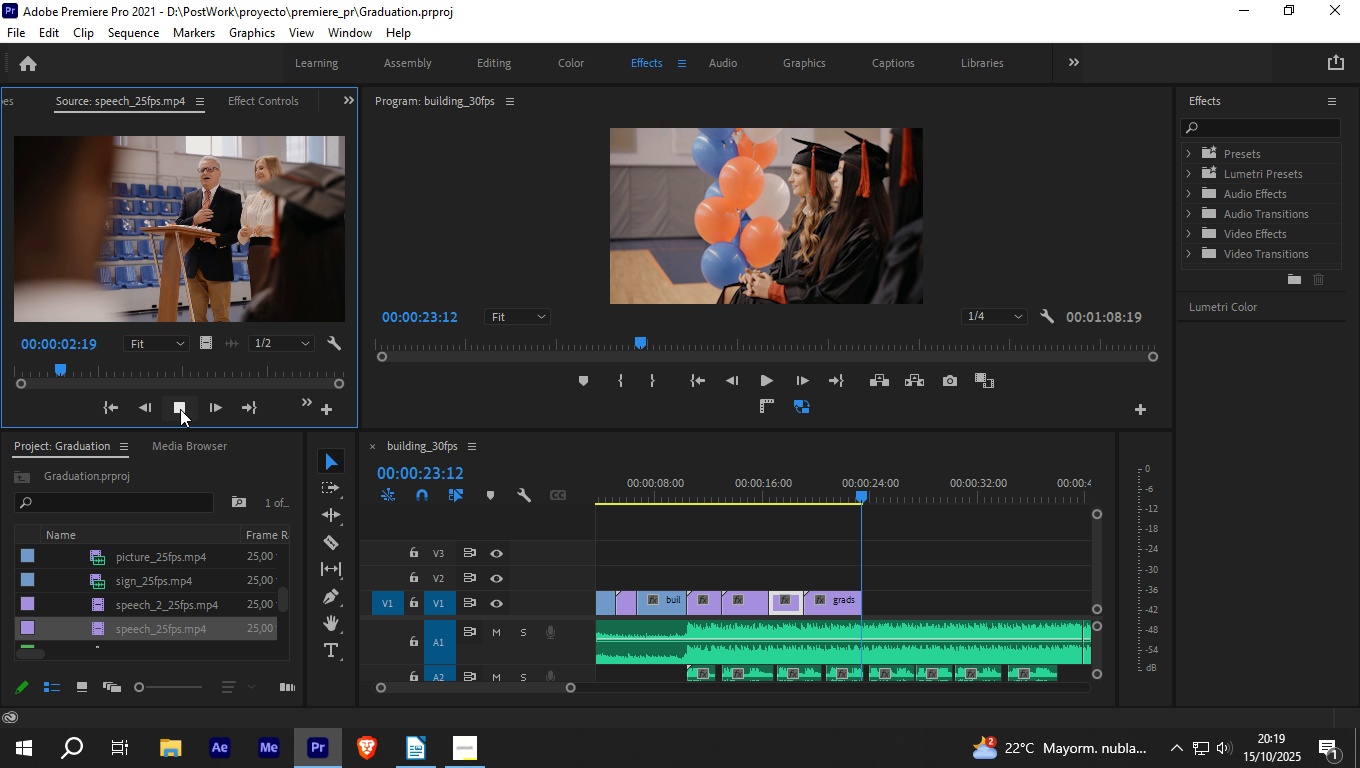 
left_click([180, 409])
 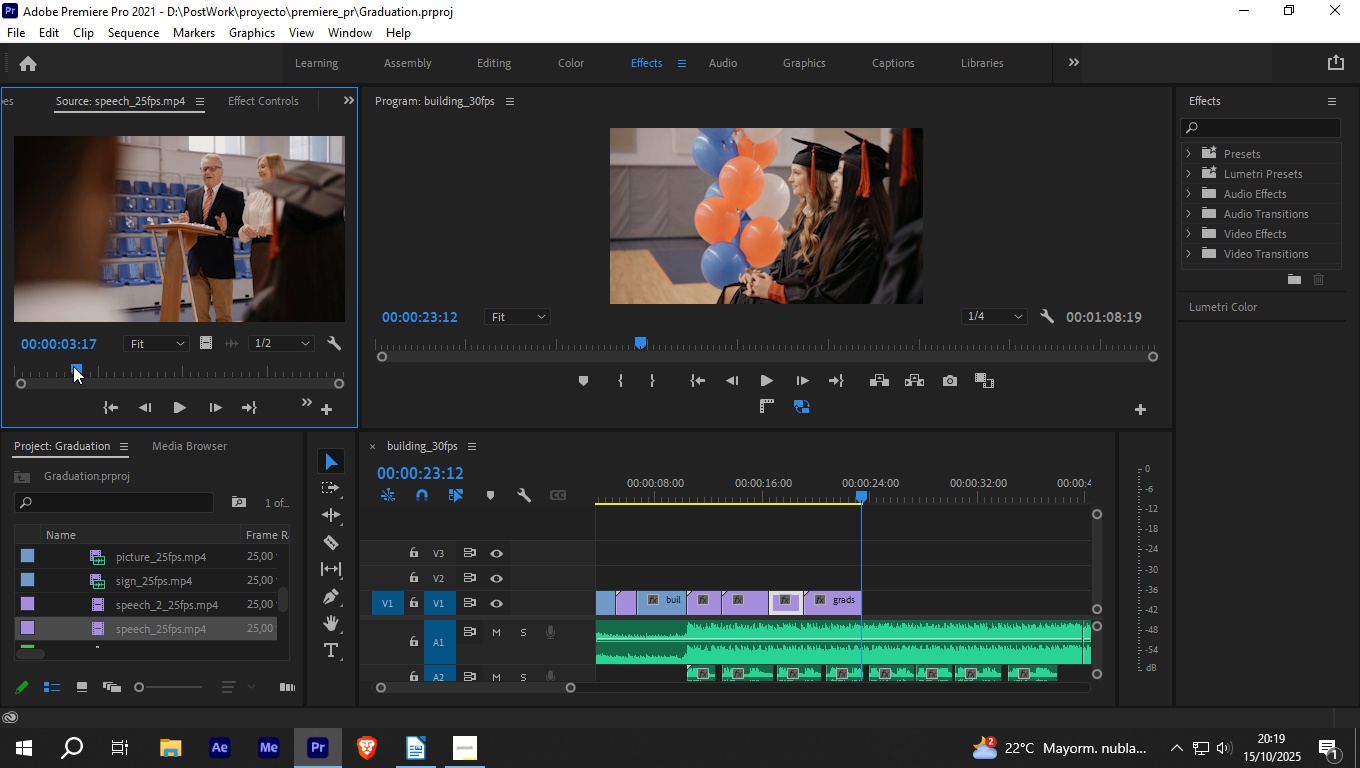 
left_click_drag(start_coordinate=[73, 366], to_coordinate=[68, 365])
 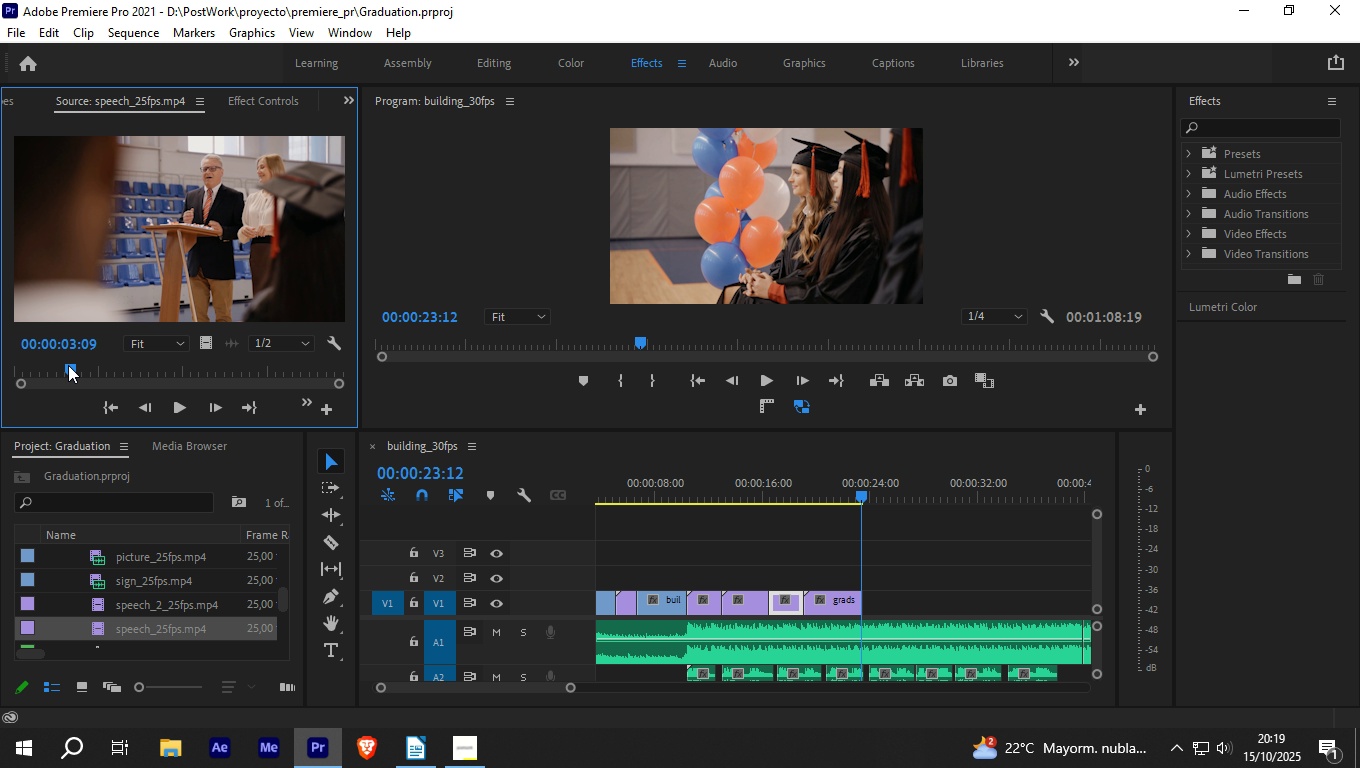 
key(I)
 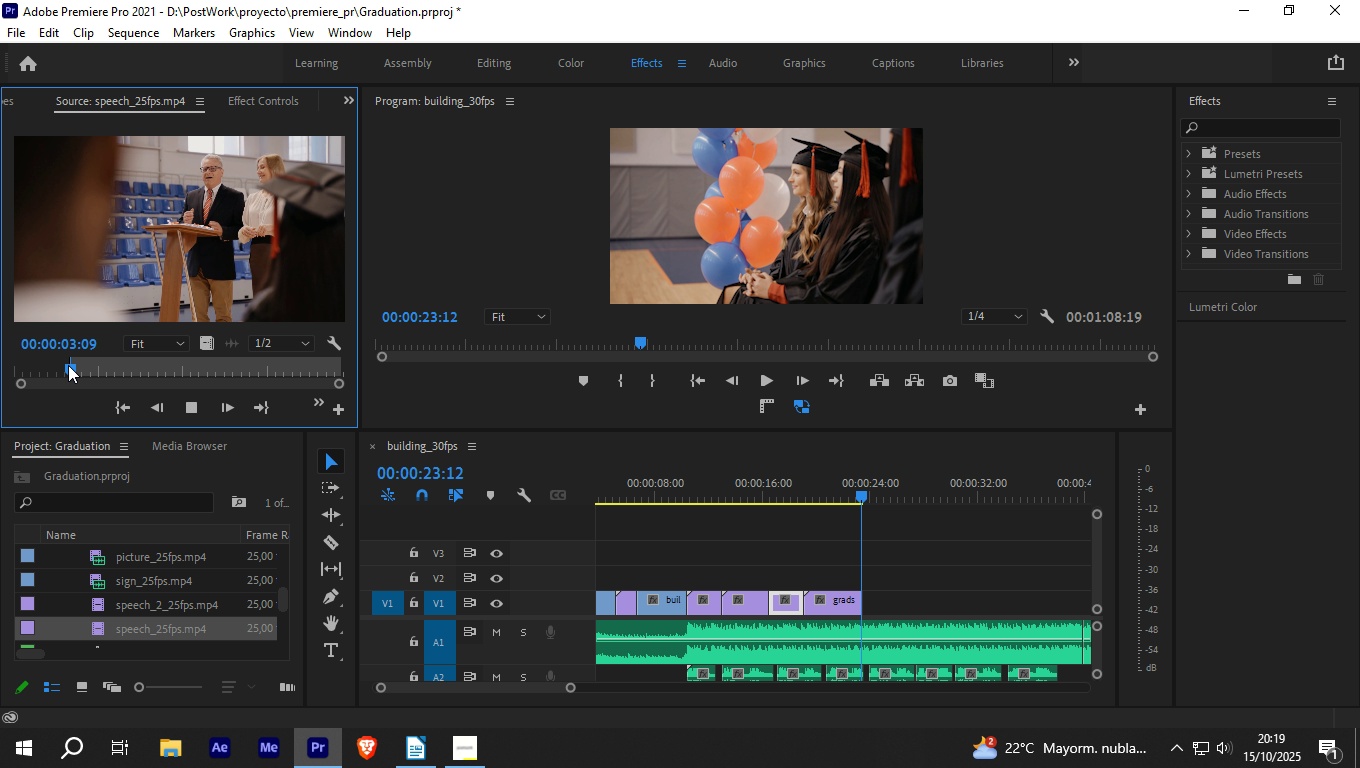 
key(Space)
 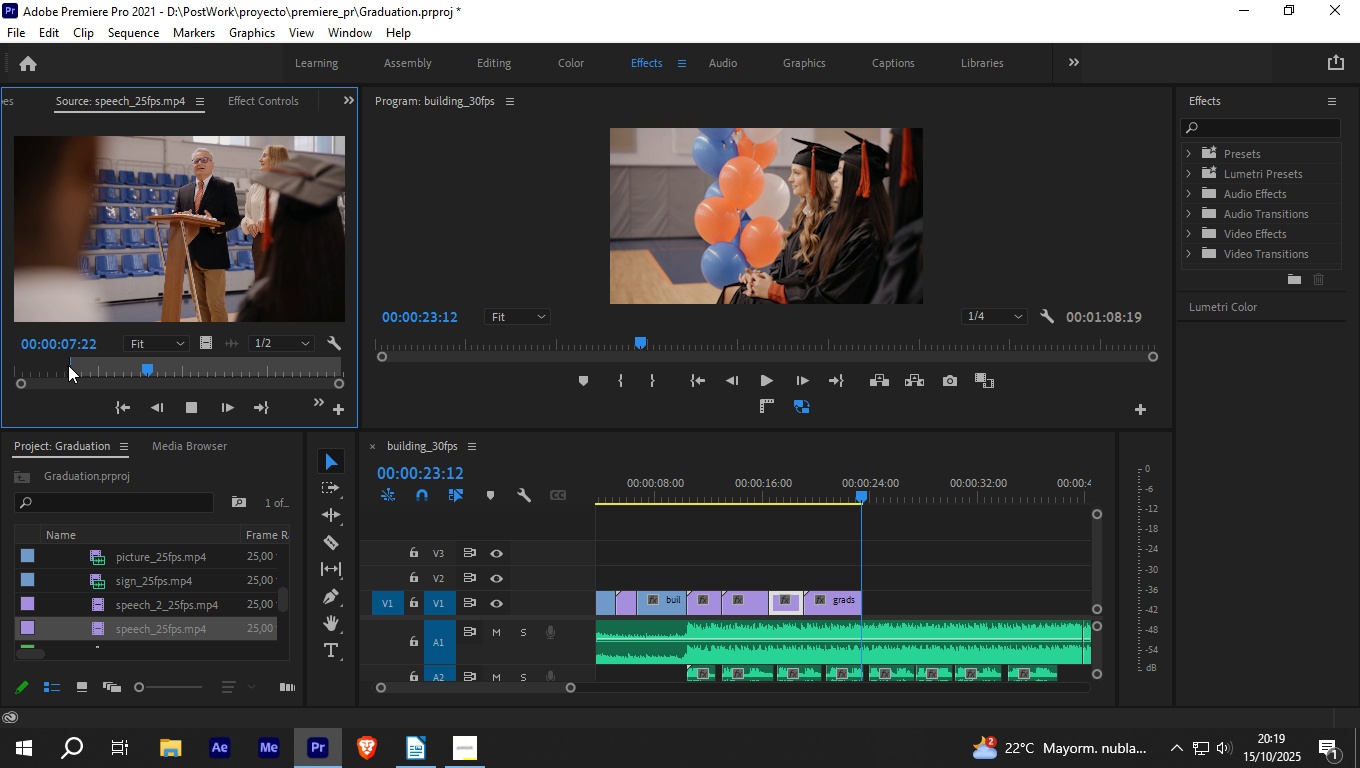 
wait(9.5)
 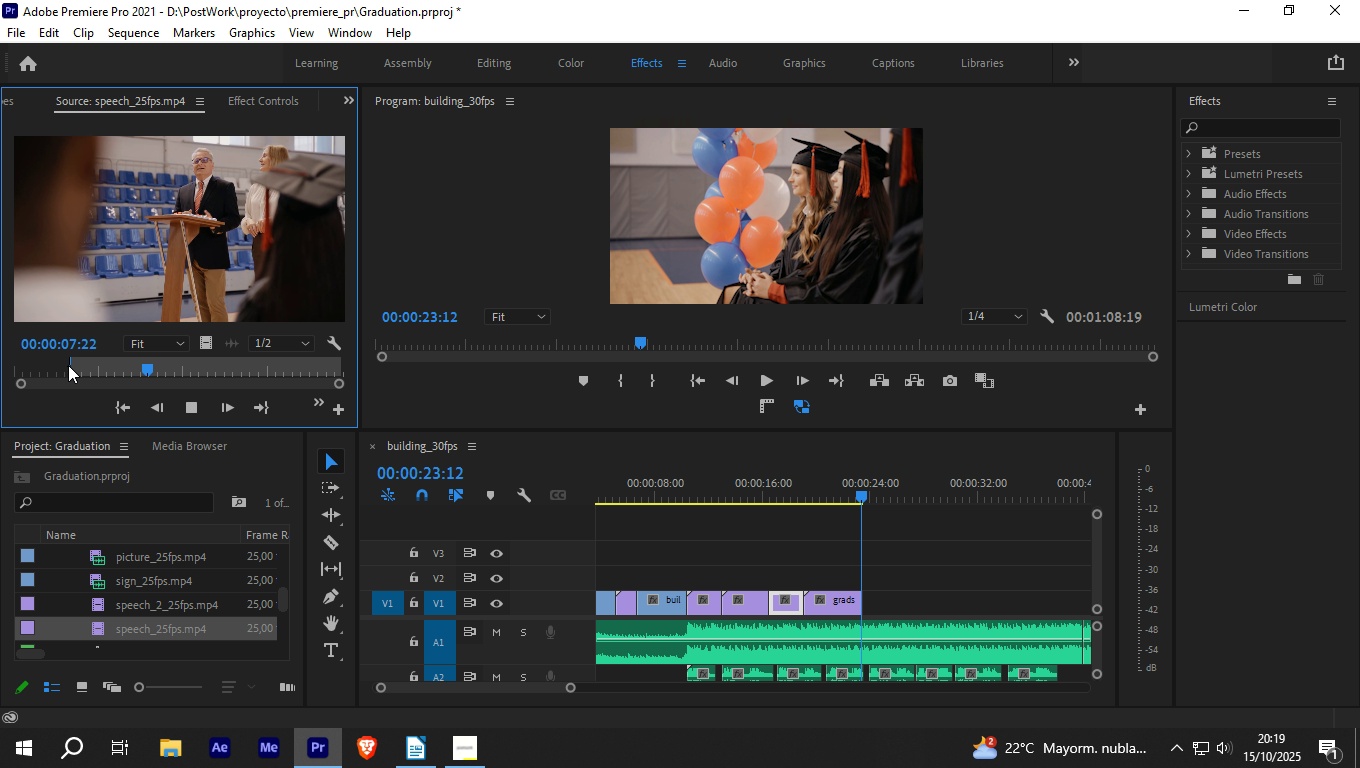 
key(Space)
 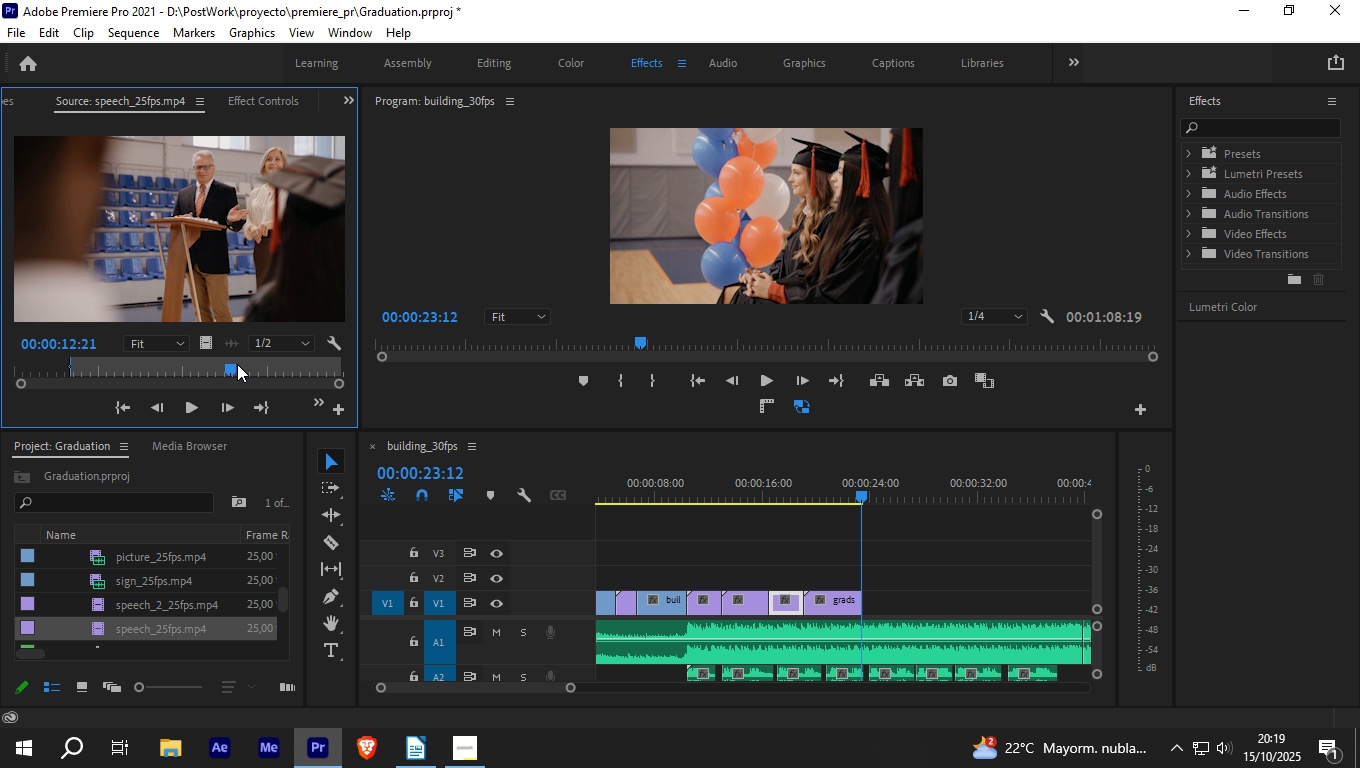 
left_click_drag(start_coordinate=[234, 364], to_coordinate=[4, 380])
 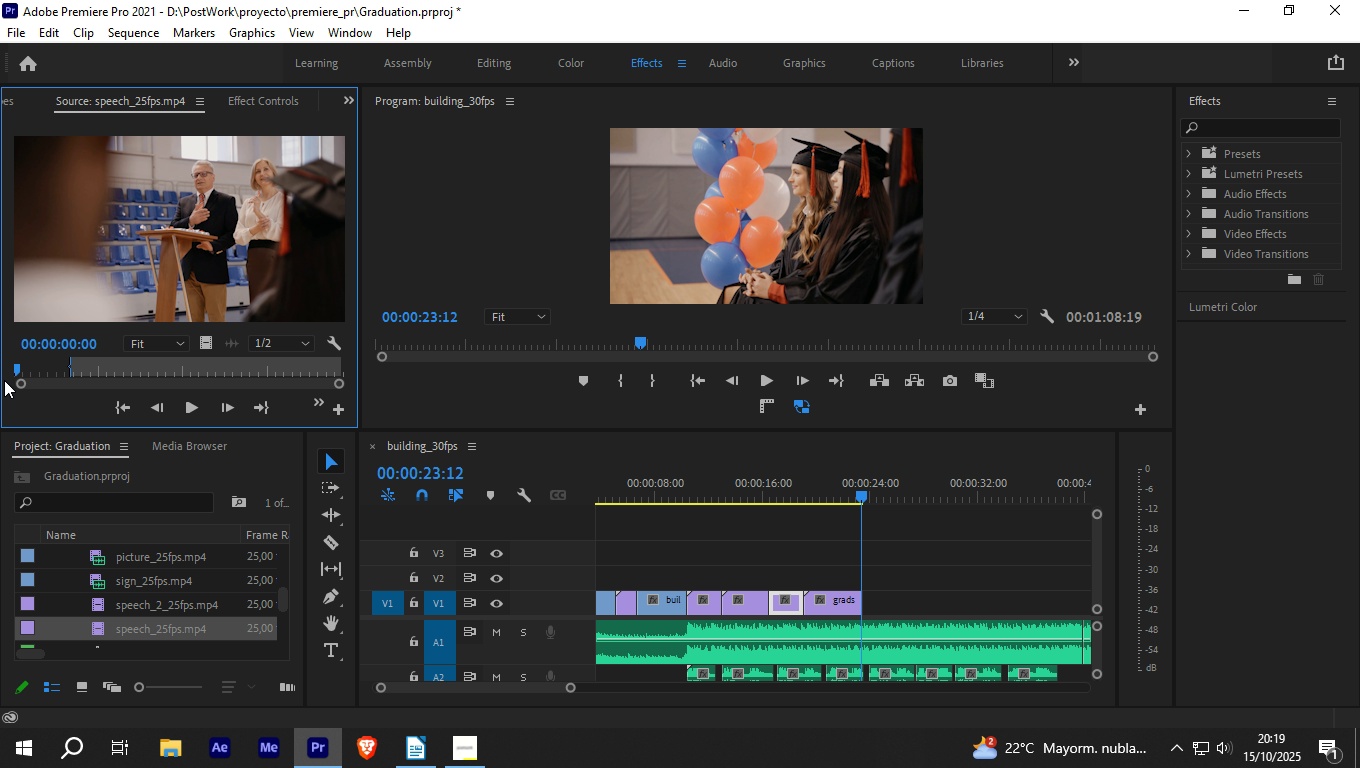 
key(I)
 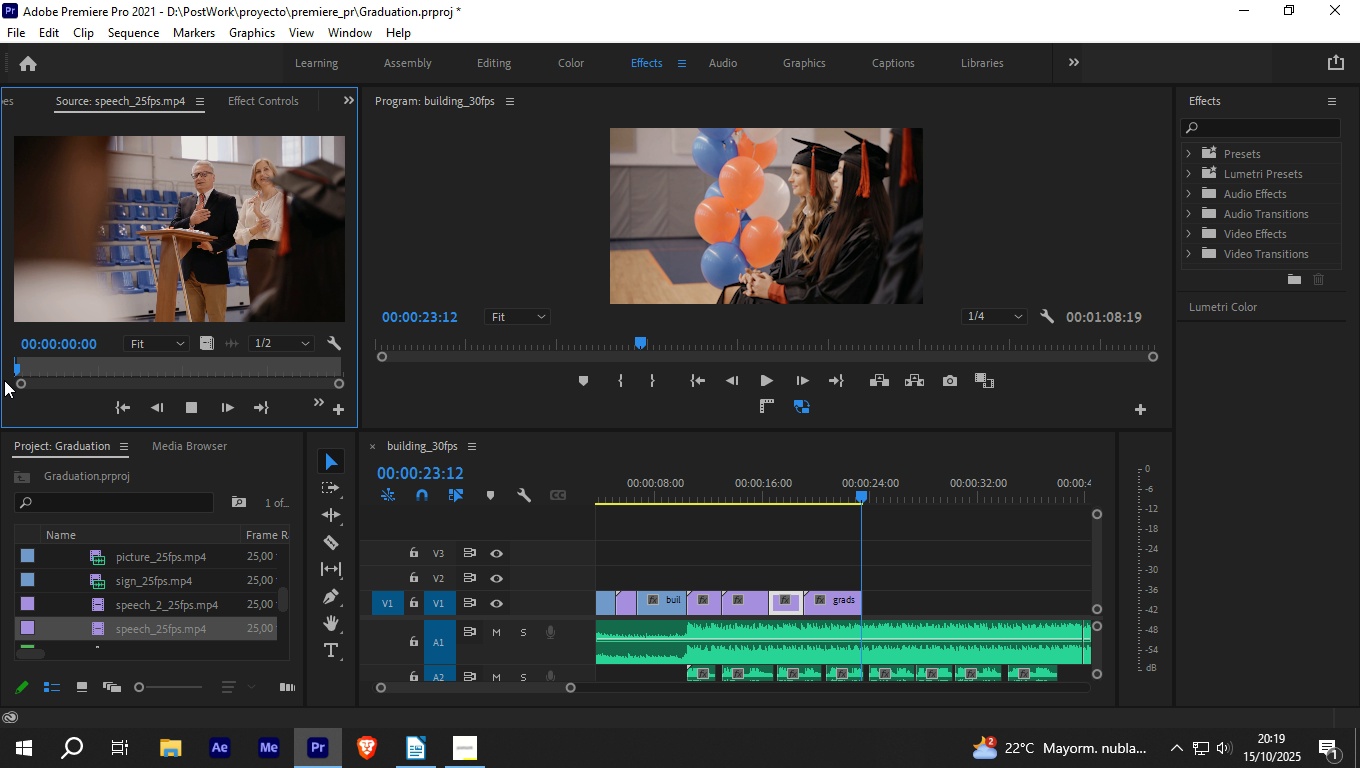 
key(Space)
 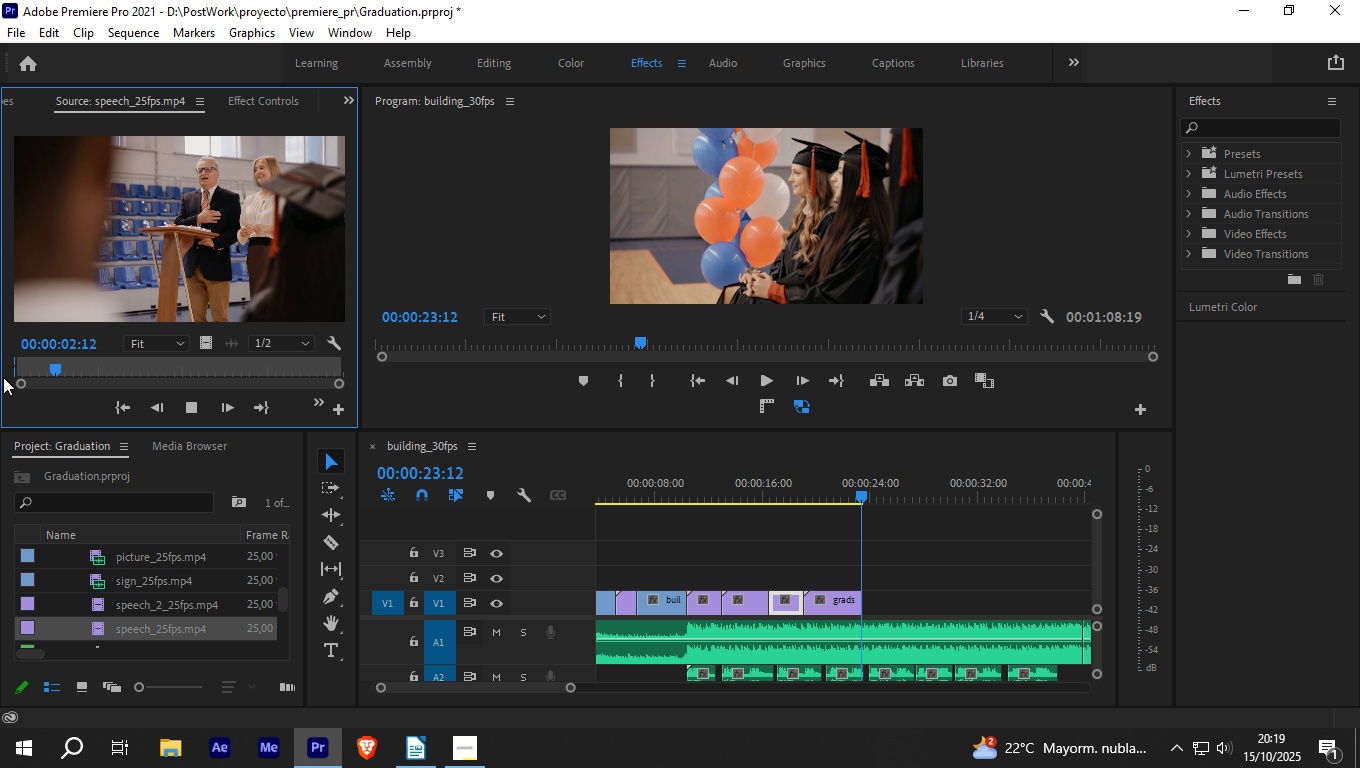 
key(O)
 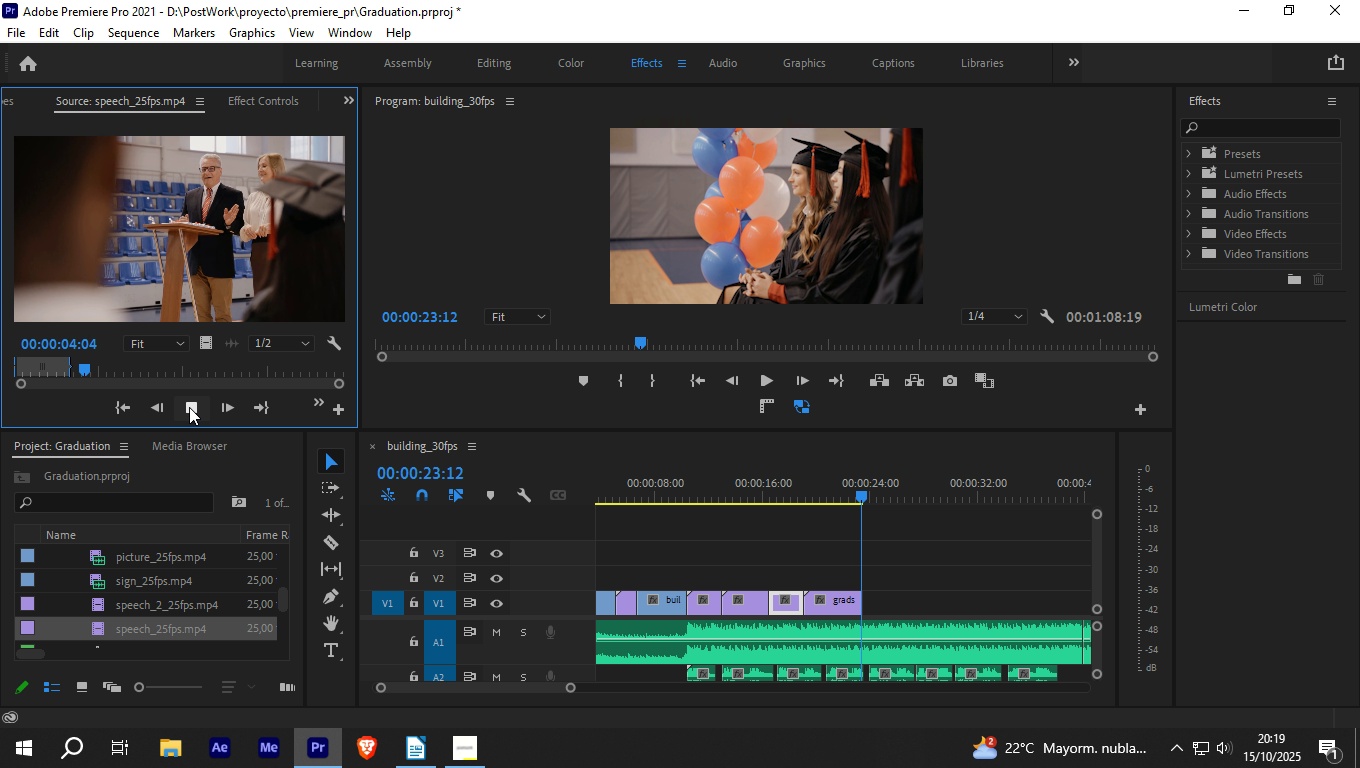 
left_click([189, 407])
 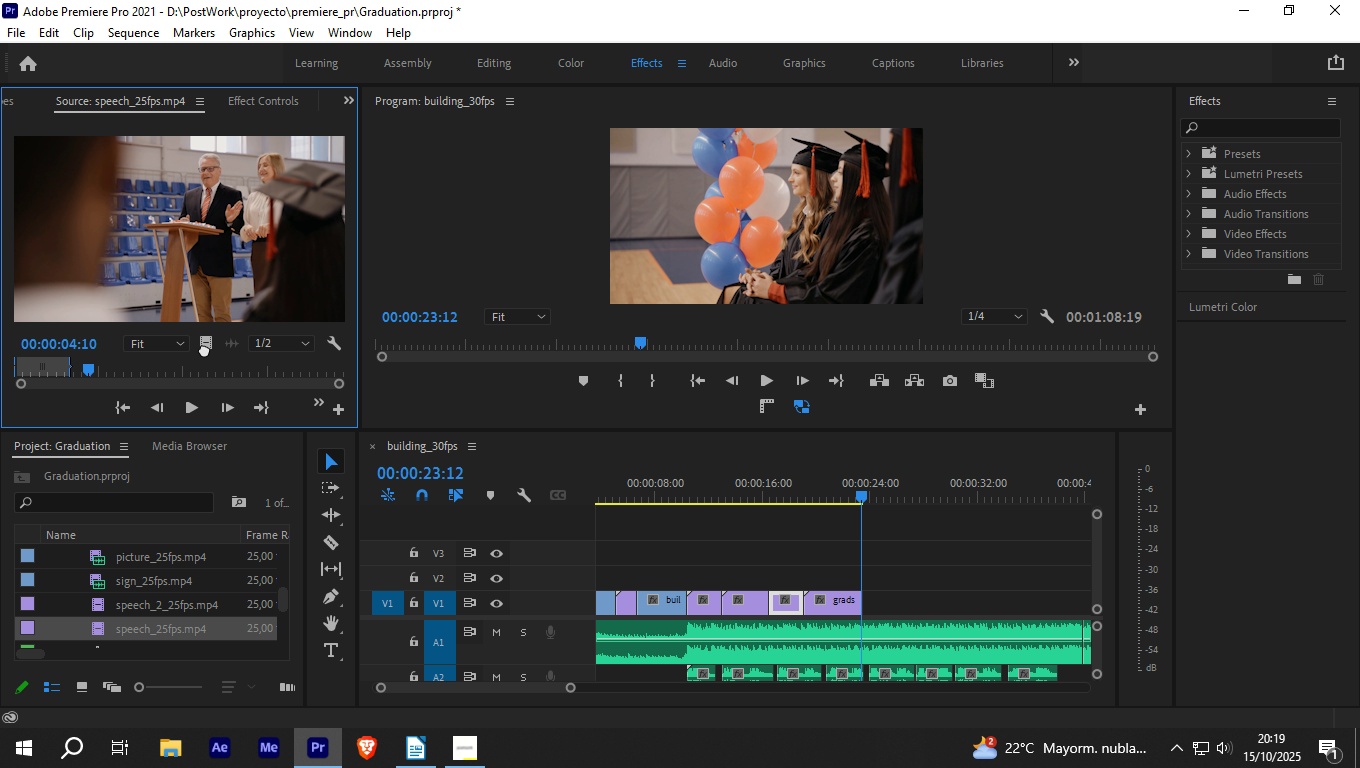 
left_click_drag(start_coordinate=[204, 349], to_coordinate=[862, 600])
 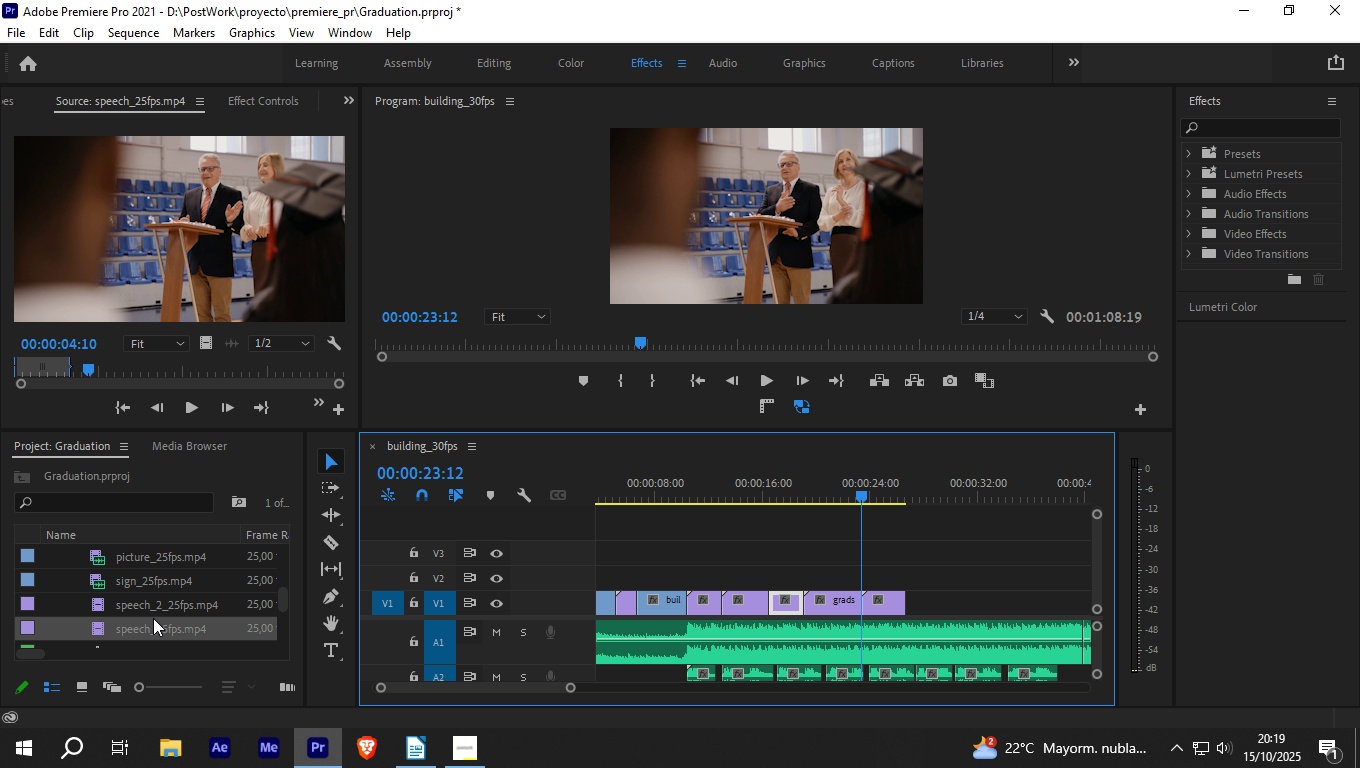 
left_click([131, 605])
 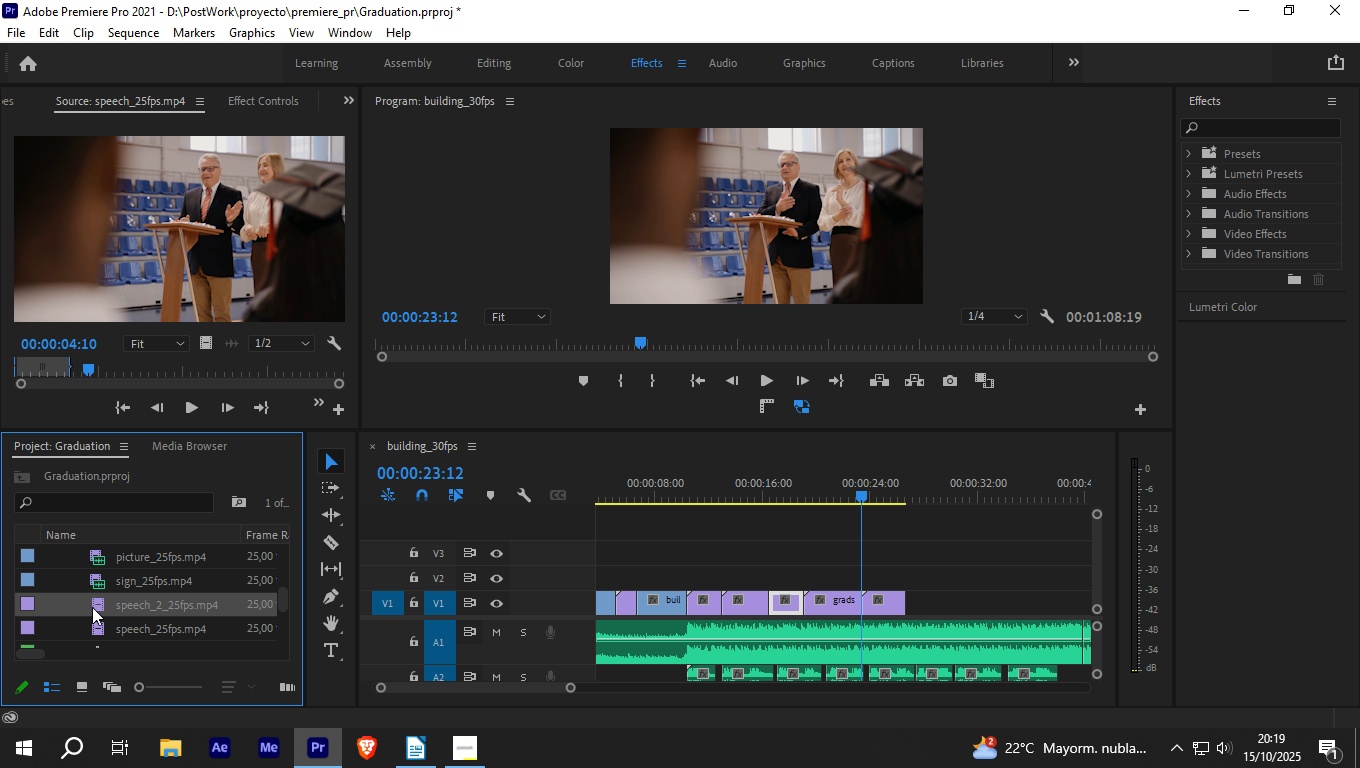 
double_click([92, 607])
 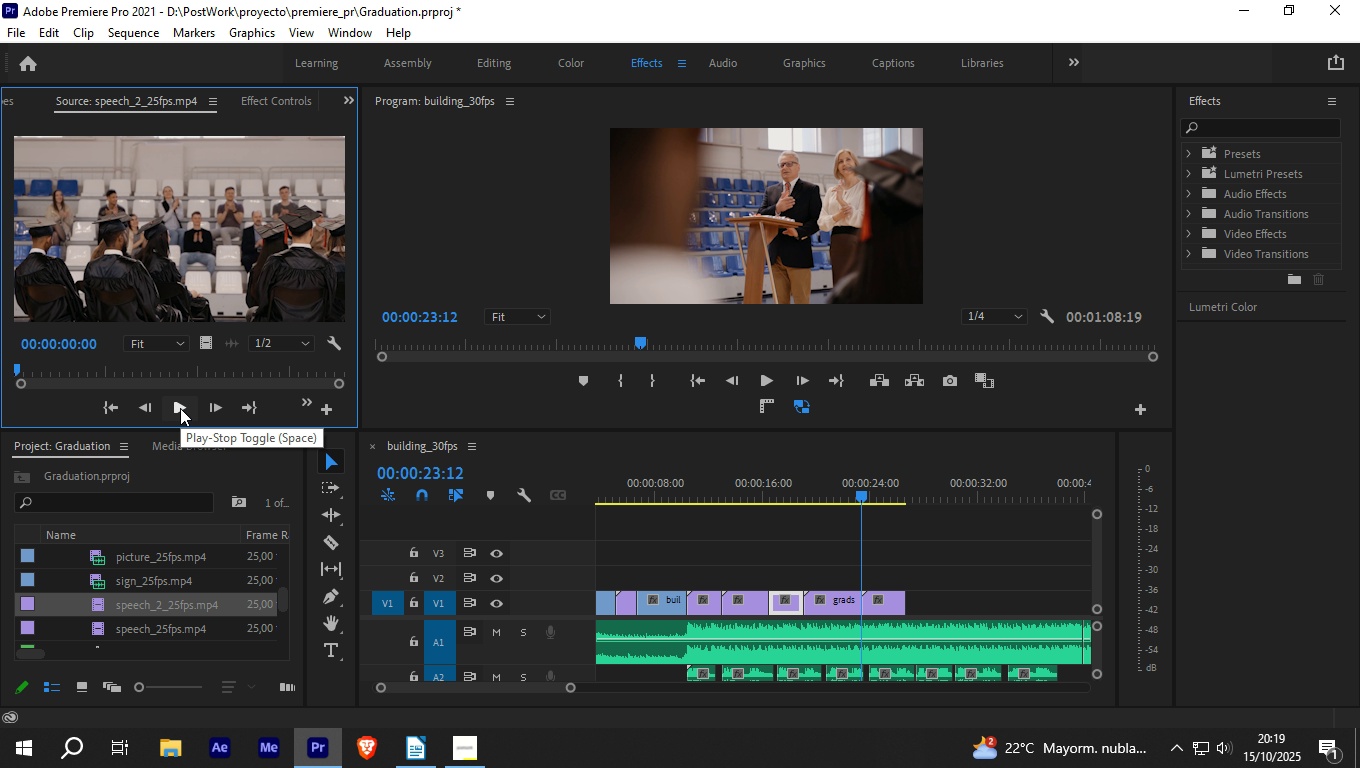 
left_click([180, 408])
 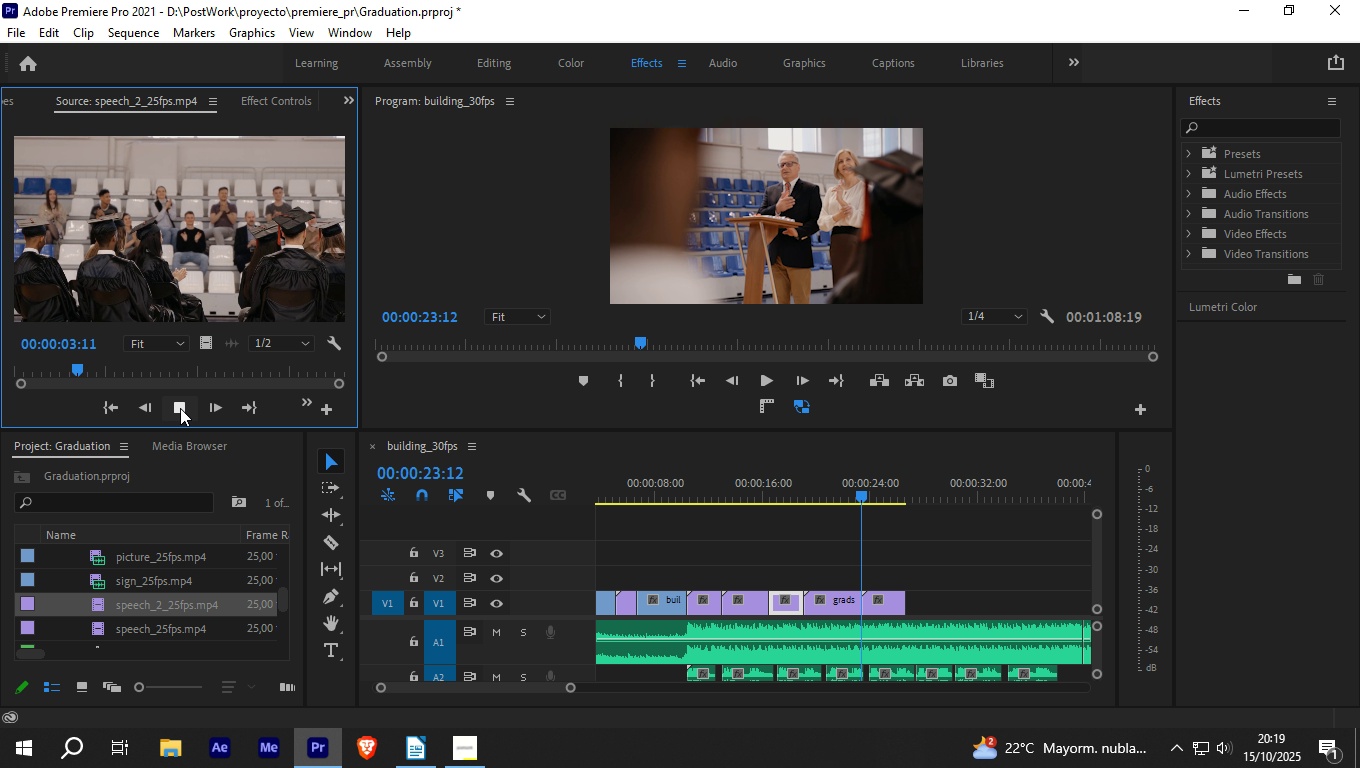 
left_click([180, 408])
 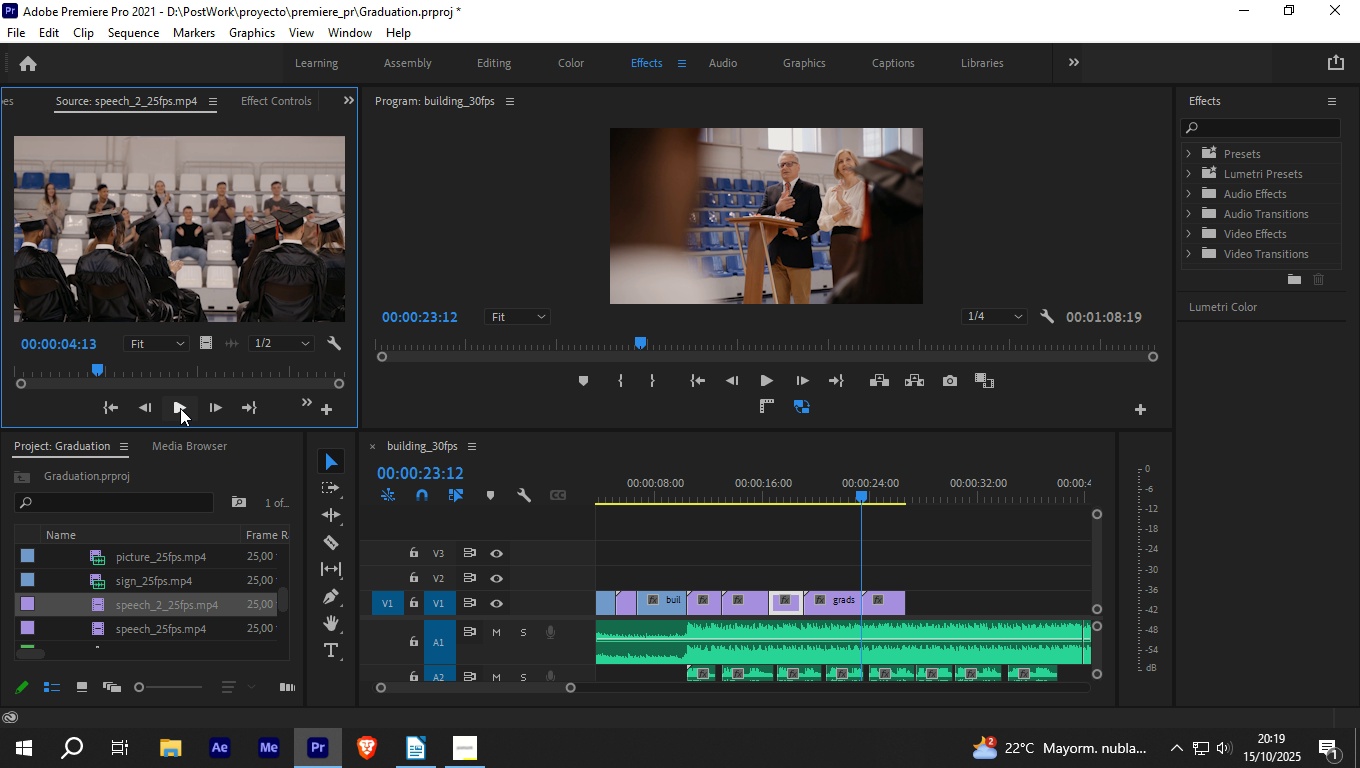 
key(O)
 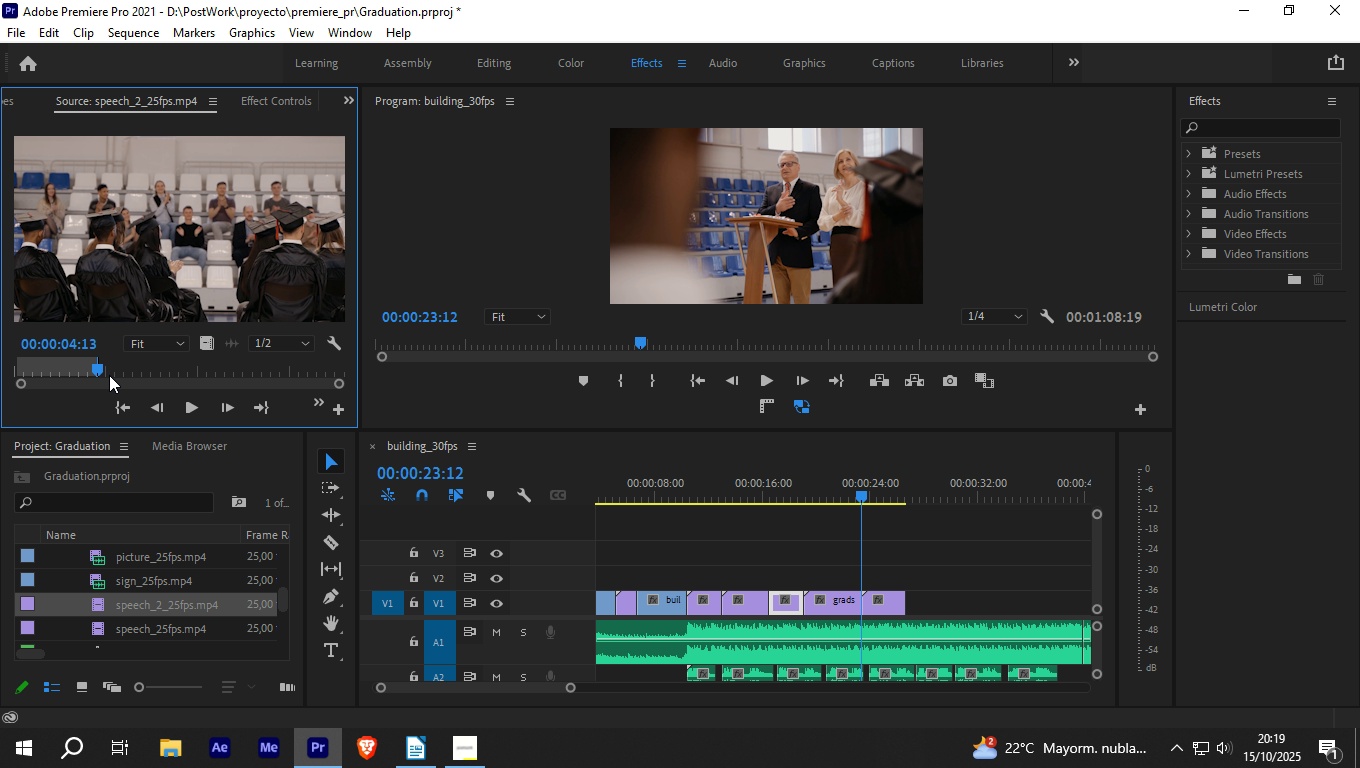 
left_click_drag(start_coordinate=[91, 363], to_coordinate=[25, 364])
 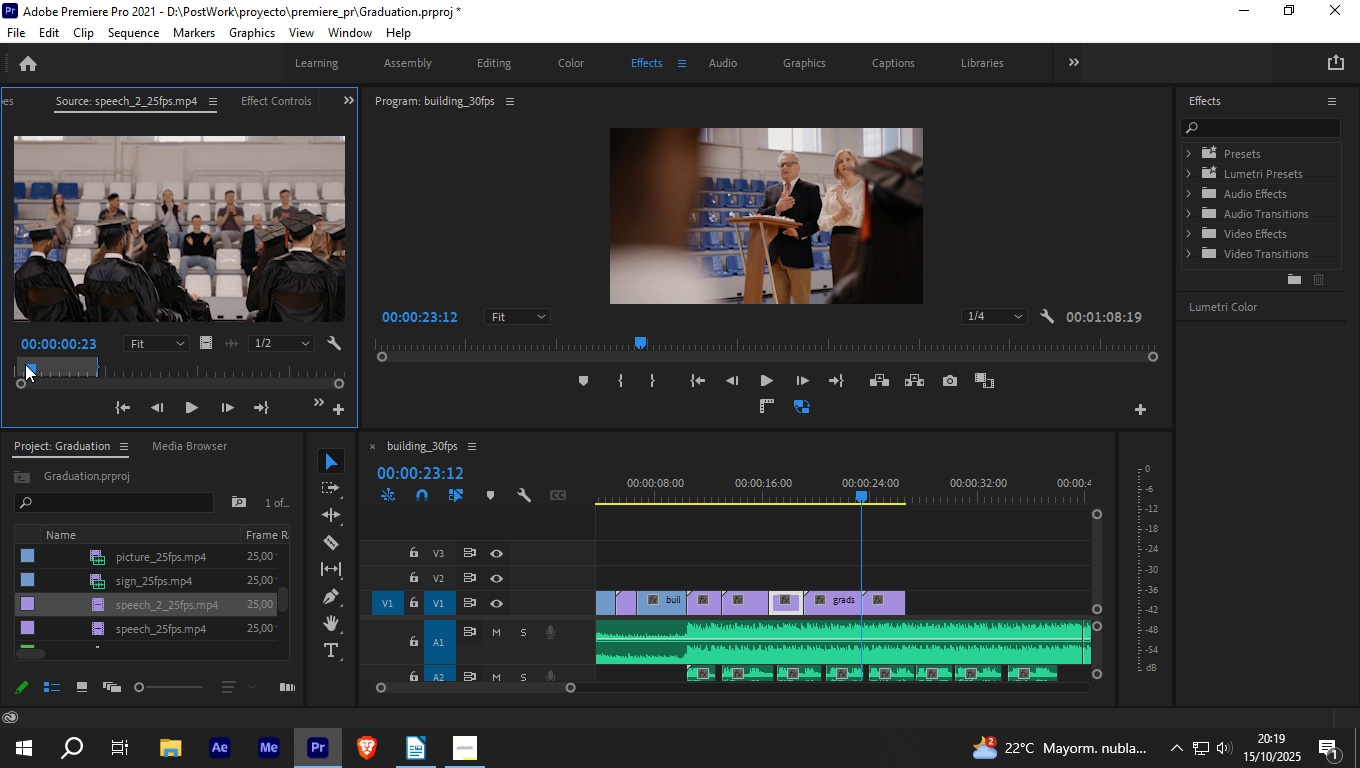 
key(I)
 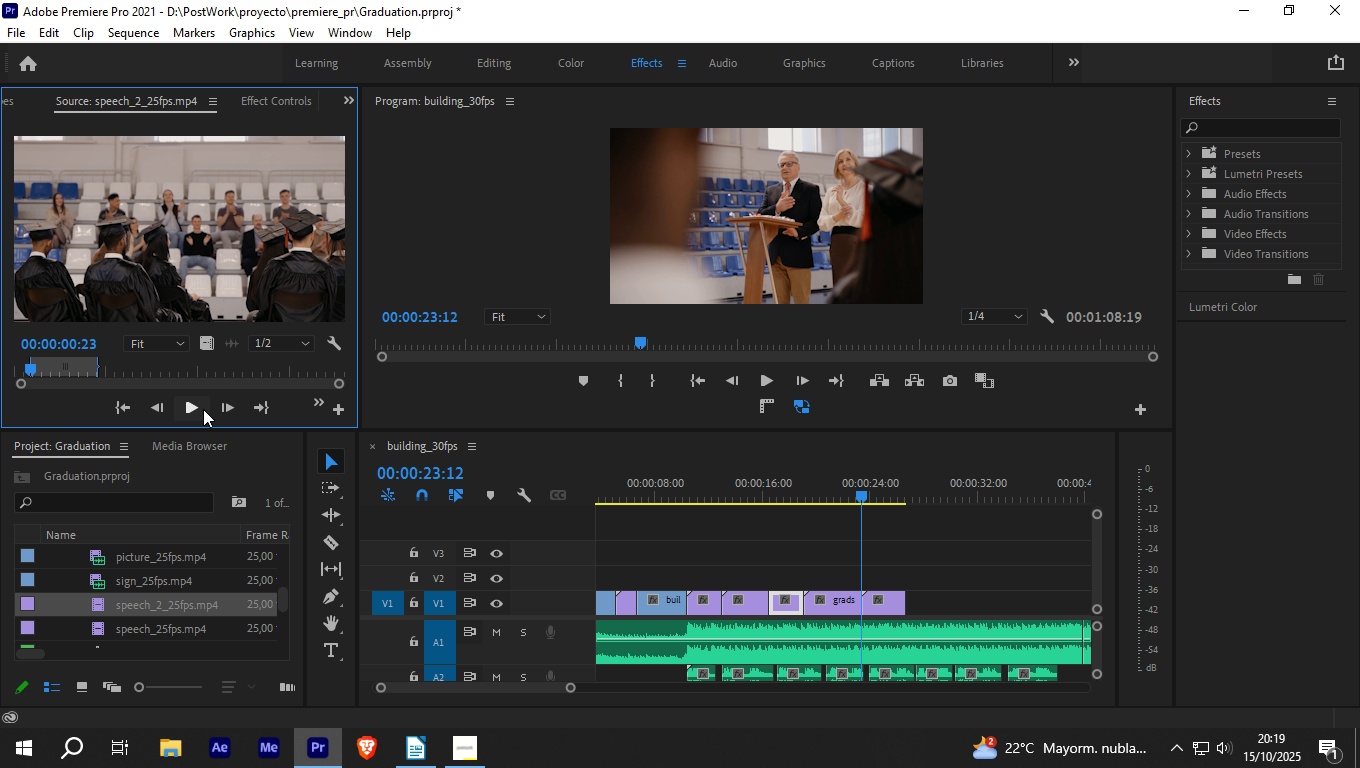 
left_click([199, 408])
 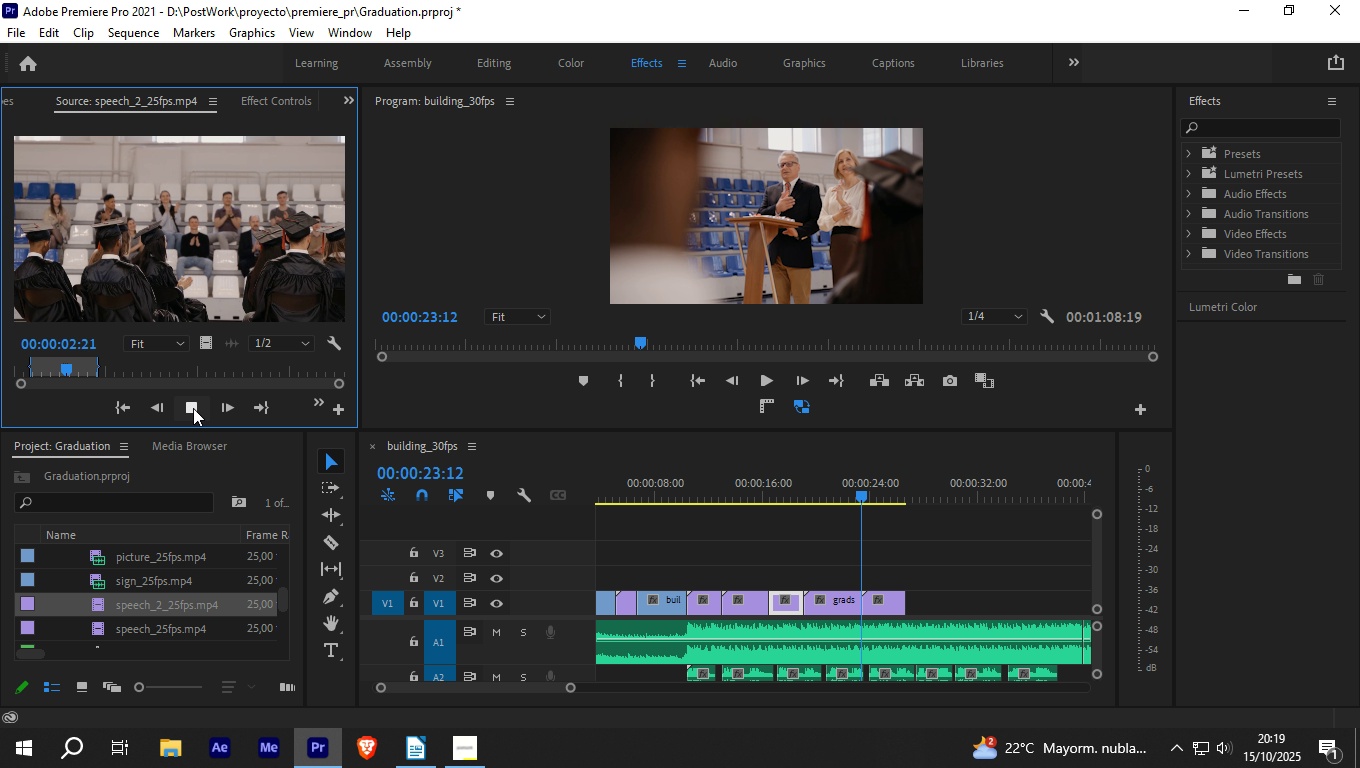 
left_click([193, 408])
 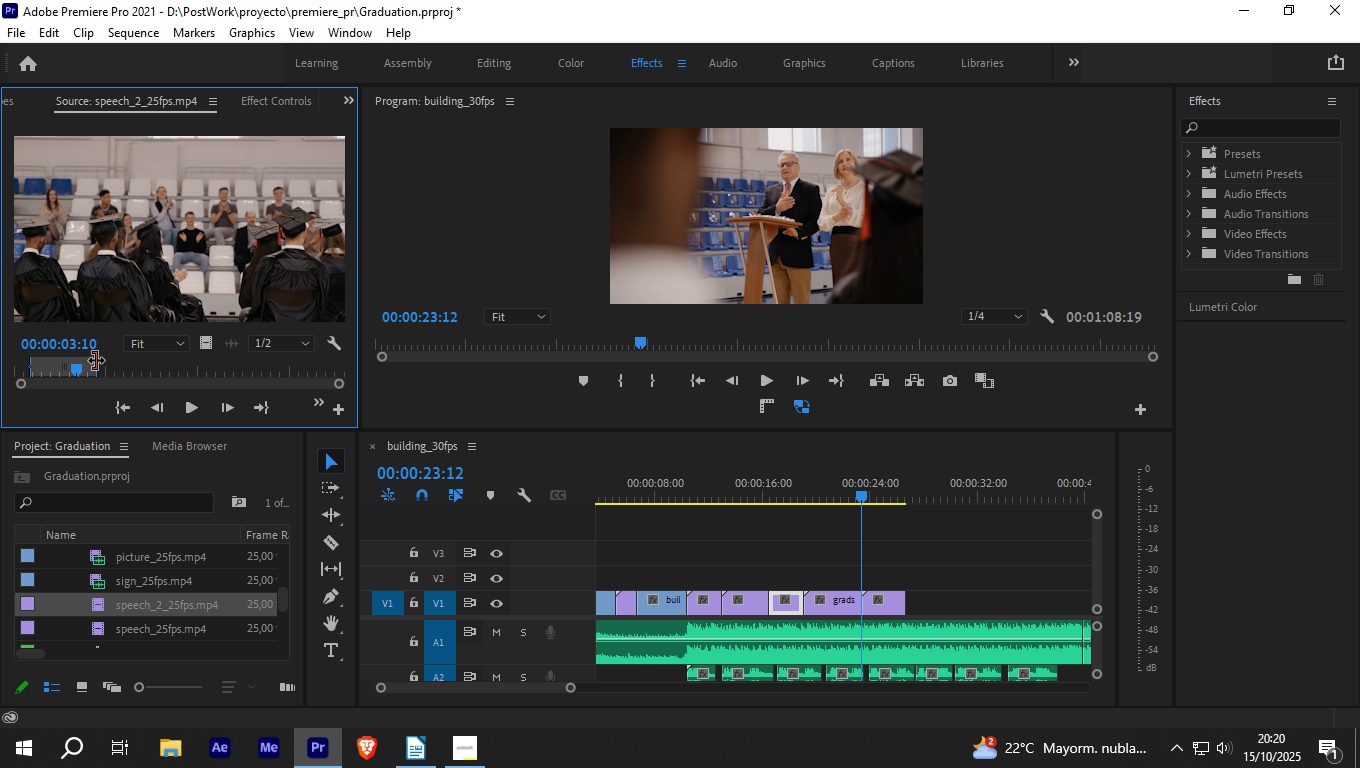 
left_click_drag(start_coordinate=[99, 361], to_coordinate=[82, 361])
 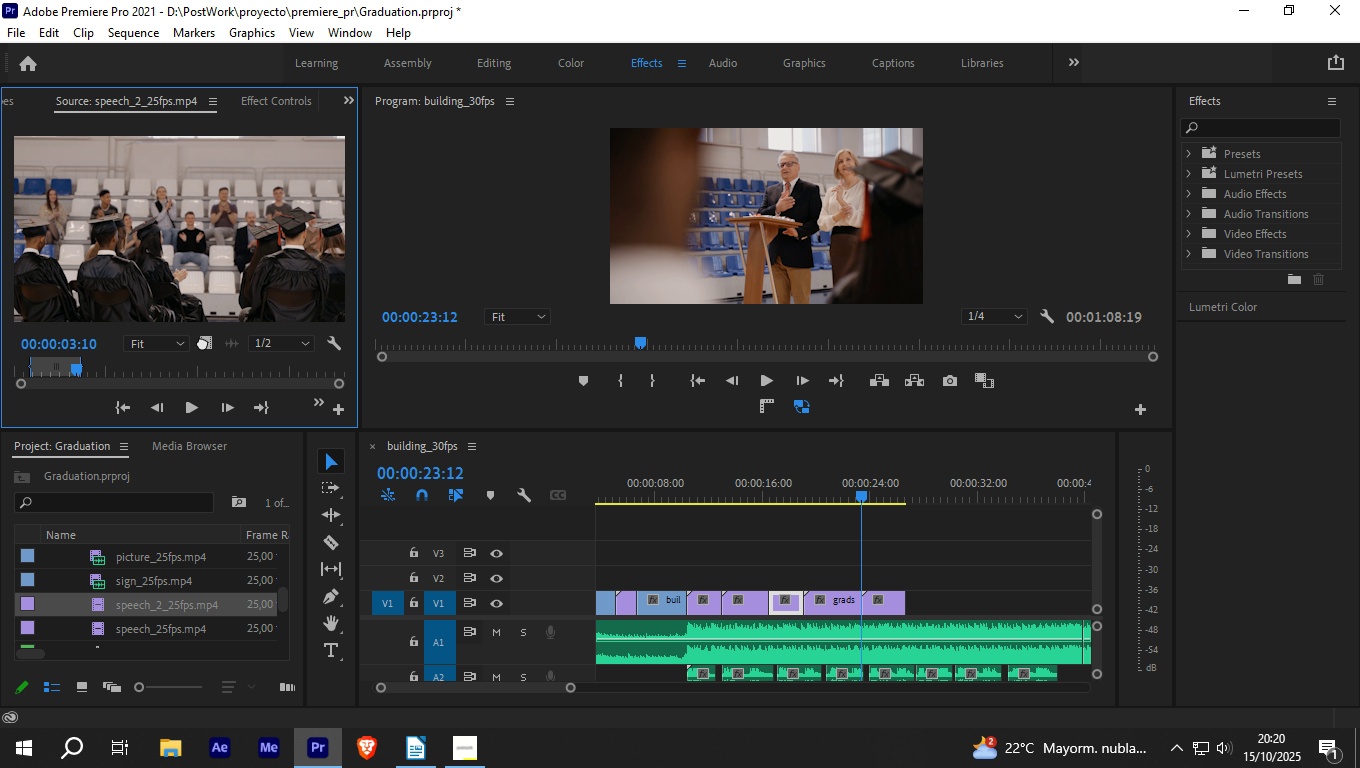 
left_click_drag(start_coordinate=[202, 342], to_coordinate=[984, 598])
 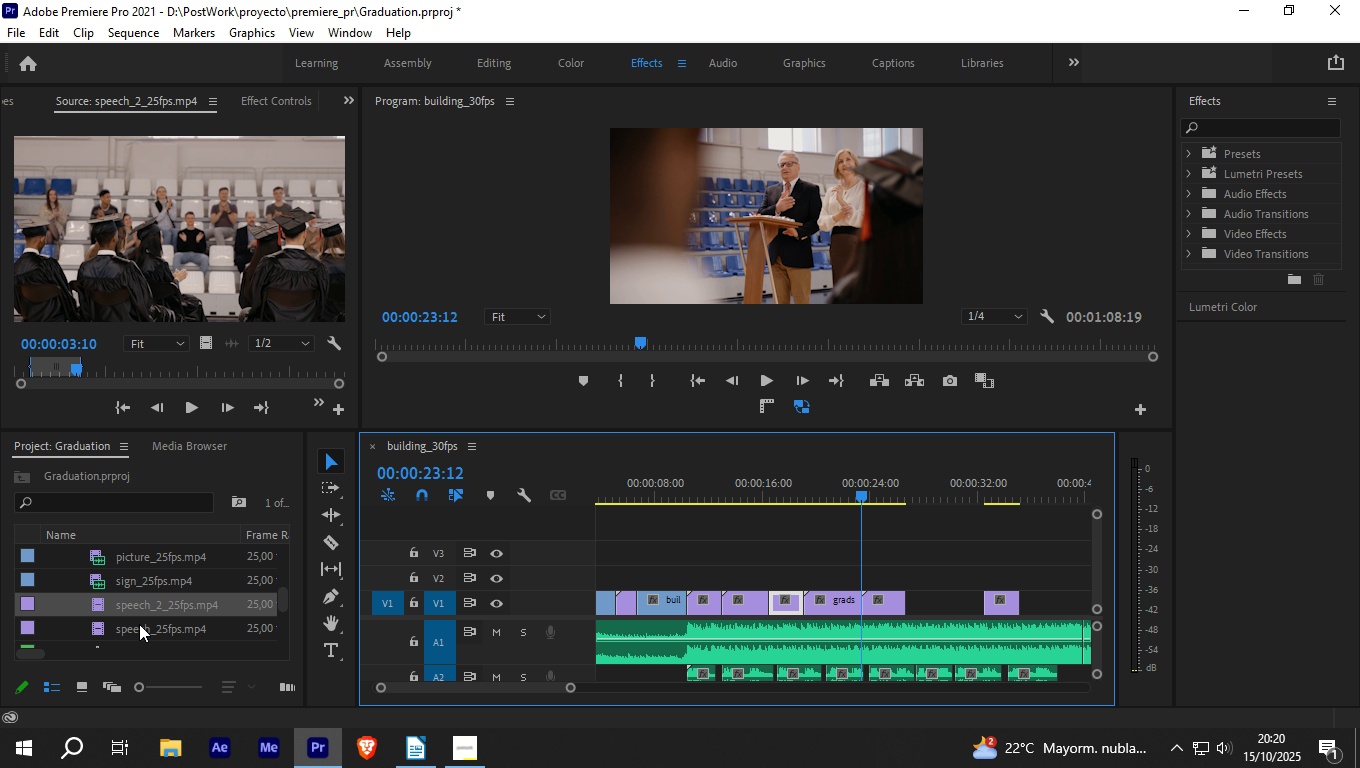 
scroll: coordinate [130, 595], scroll_direction: up, amount: 9.0
 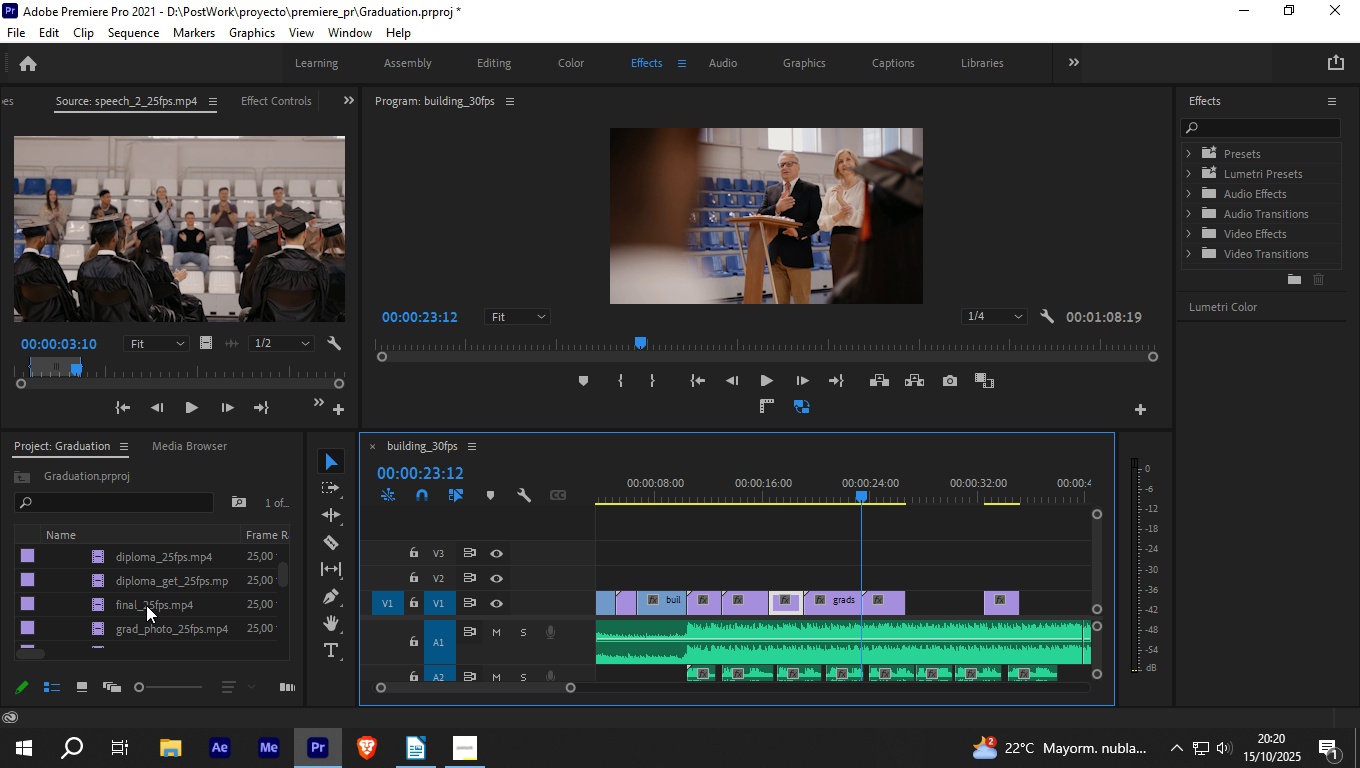 
scroll: coordinate [156, 604], scroll_direction: up, amount: 2.0
 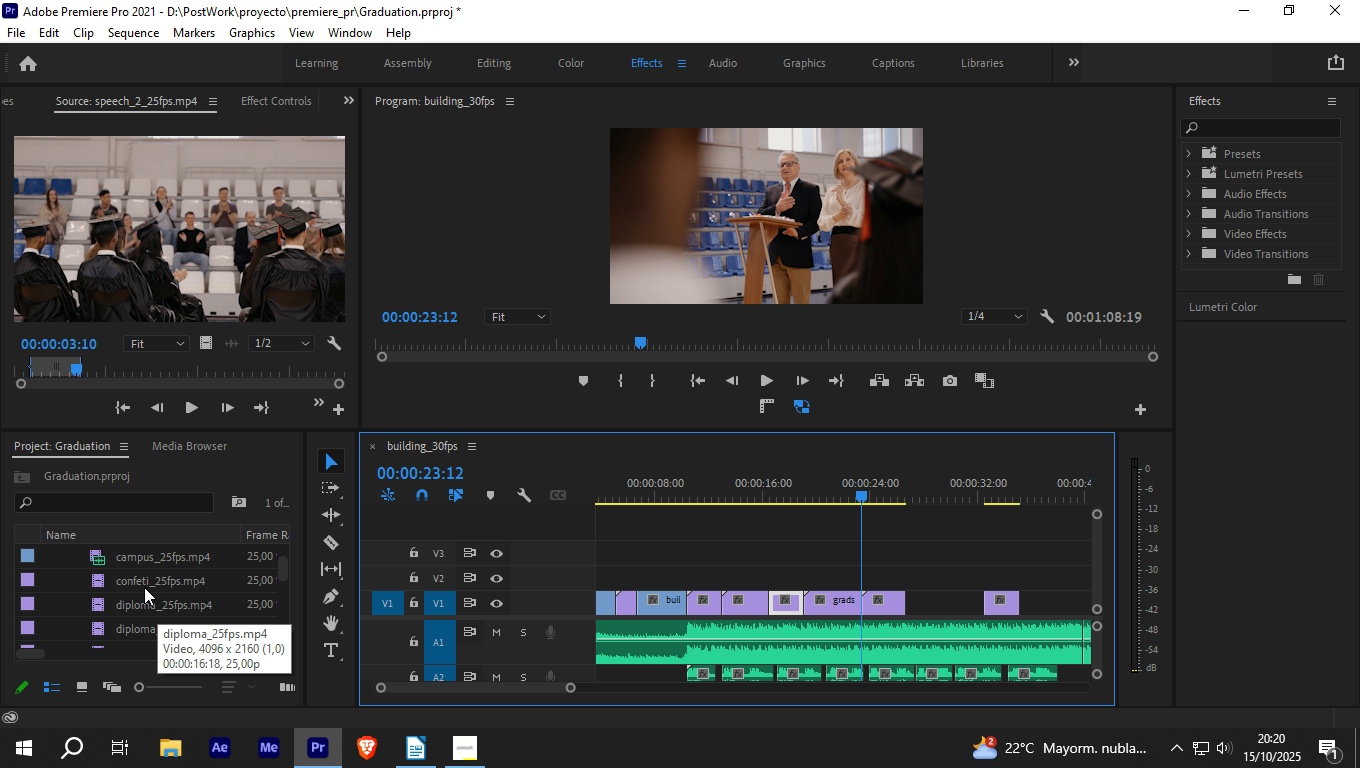 
scroll: coordinate [165, 628], scroll_direction: down, amount: 6.0
 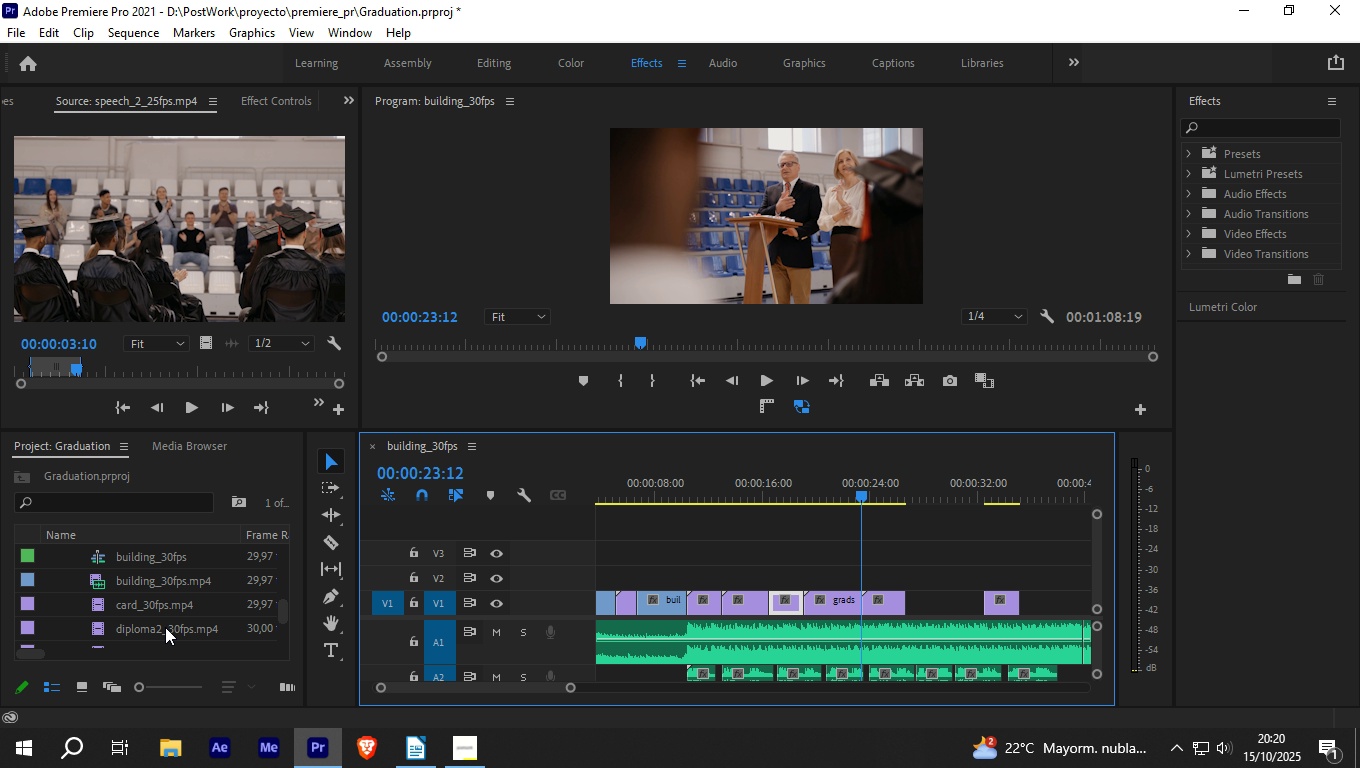 
scroll: coordinate [165, 627], scroll_direction: down, amount: 1.0
 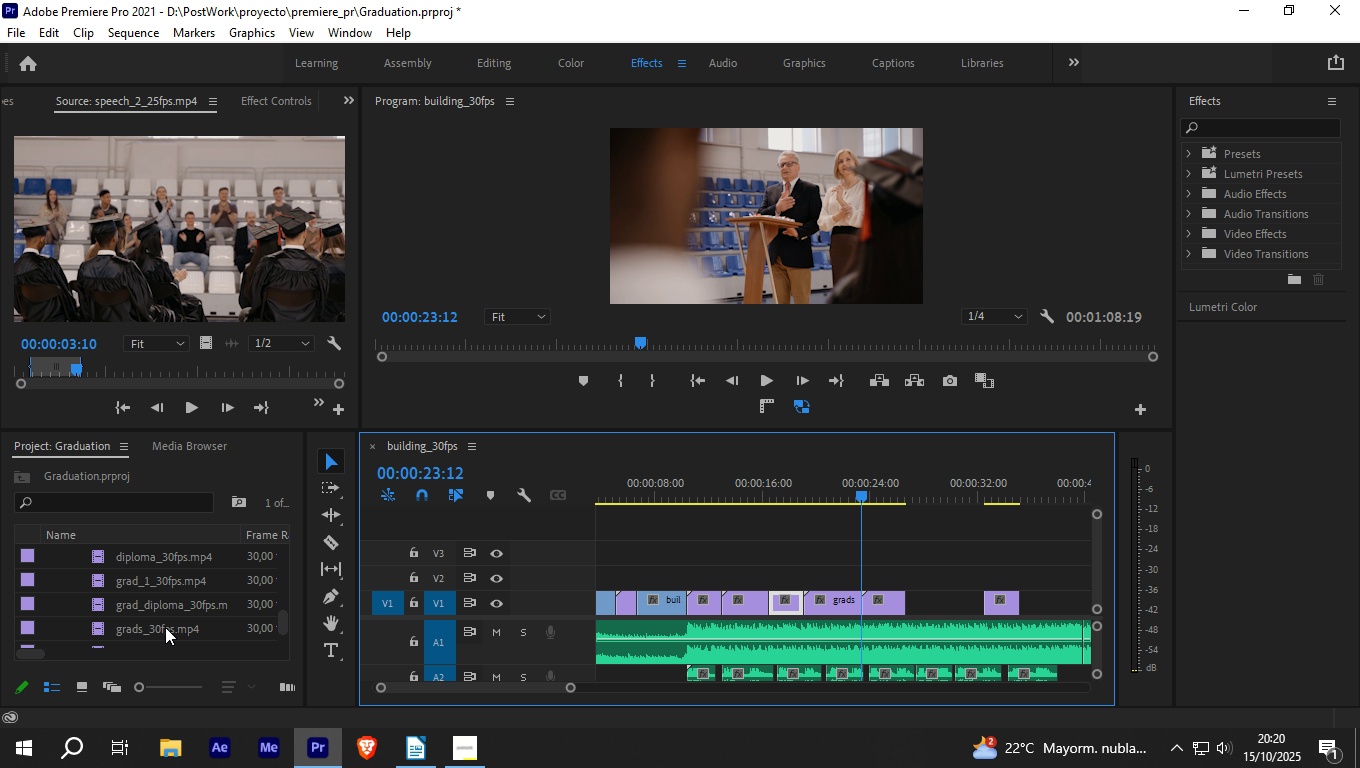 
mouse_move([167, 588])
 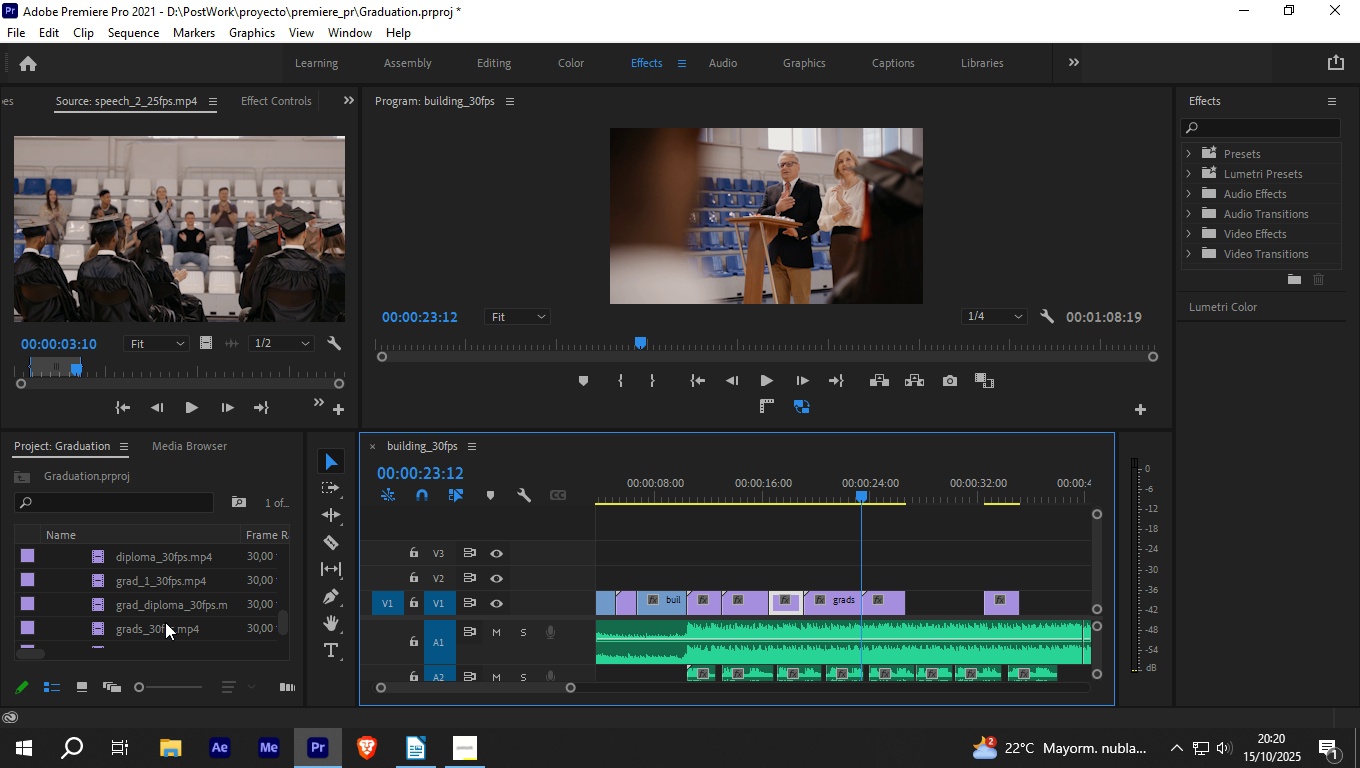 
scroll: coordinate [159, 623], scroll_direction: down, amount: 2.0
 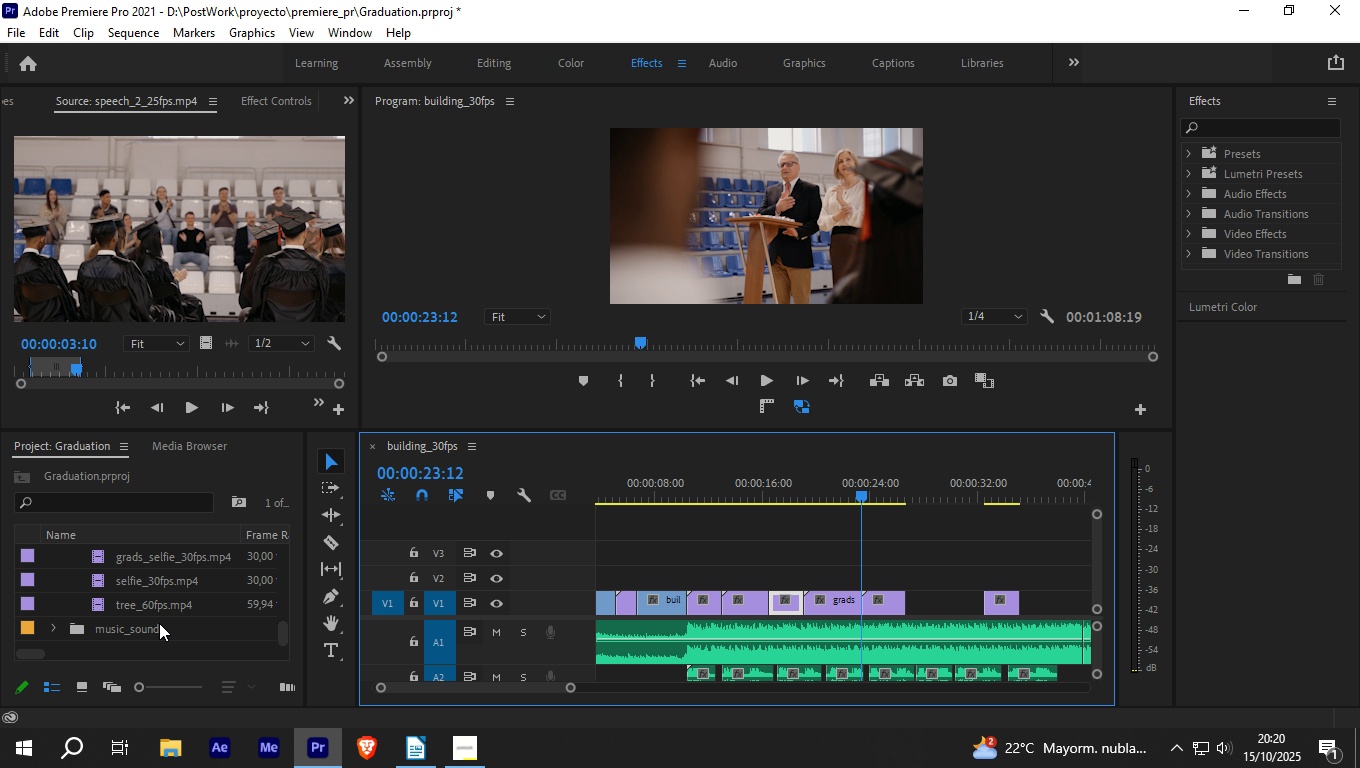 
scroll: coordinate [159, 623], scroll_direction: up, amount: 15.0
 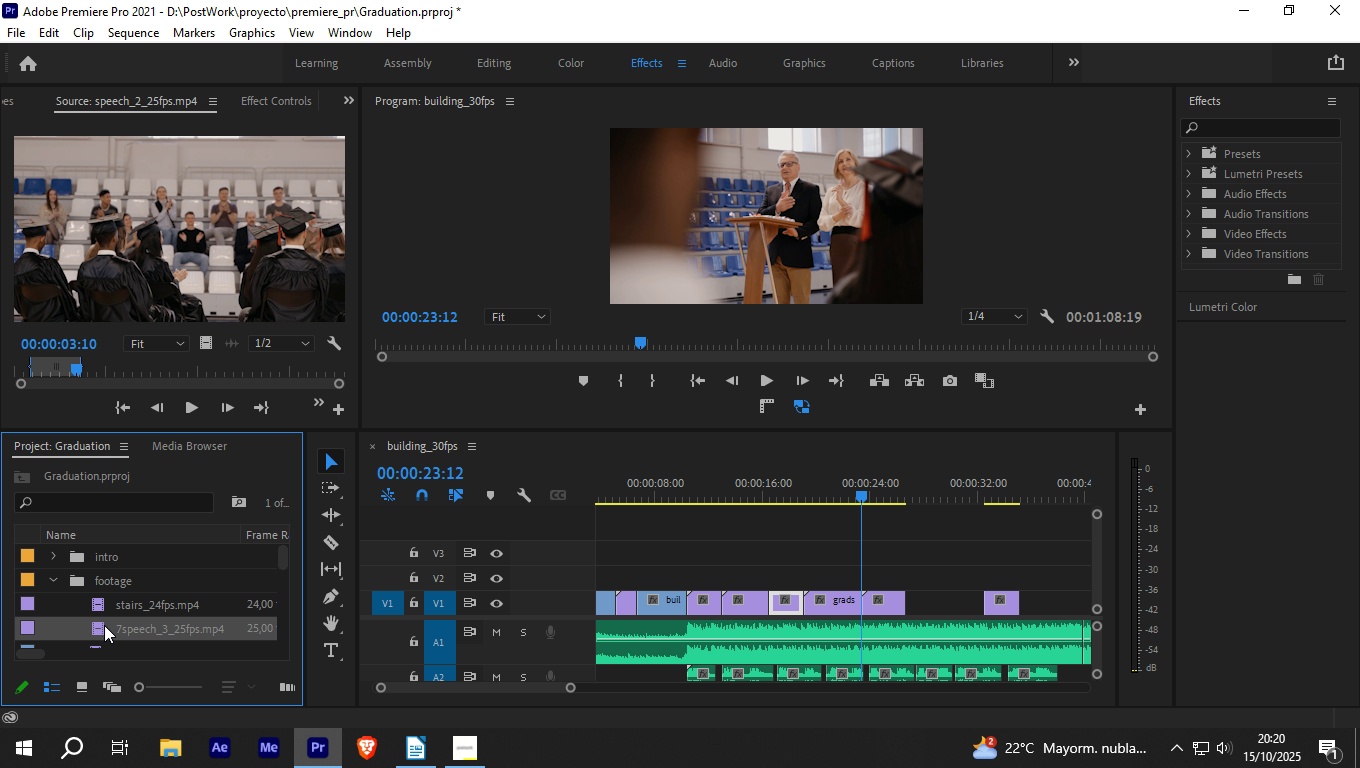 
double_click([104, 625])
 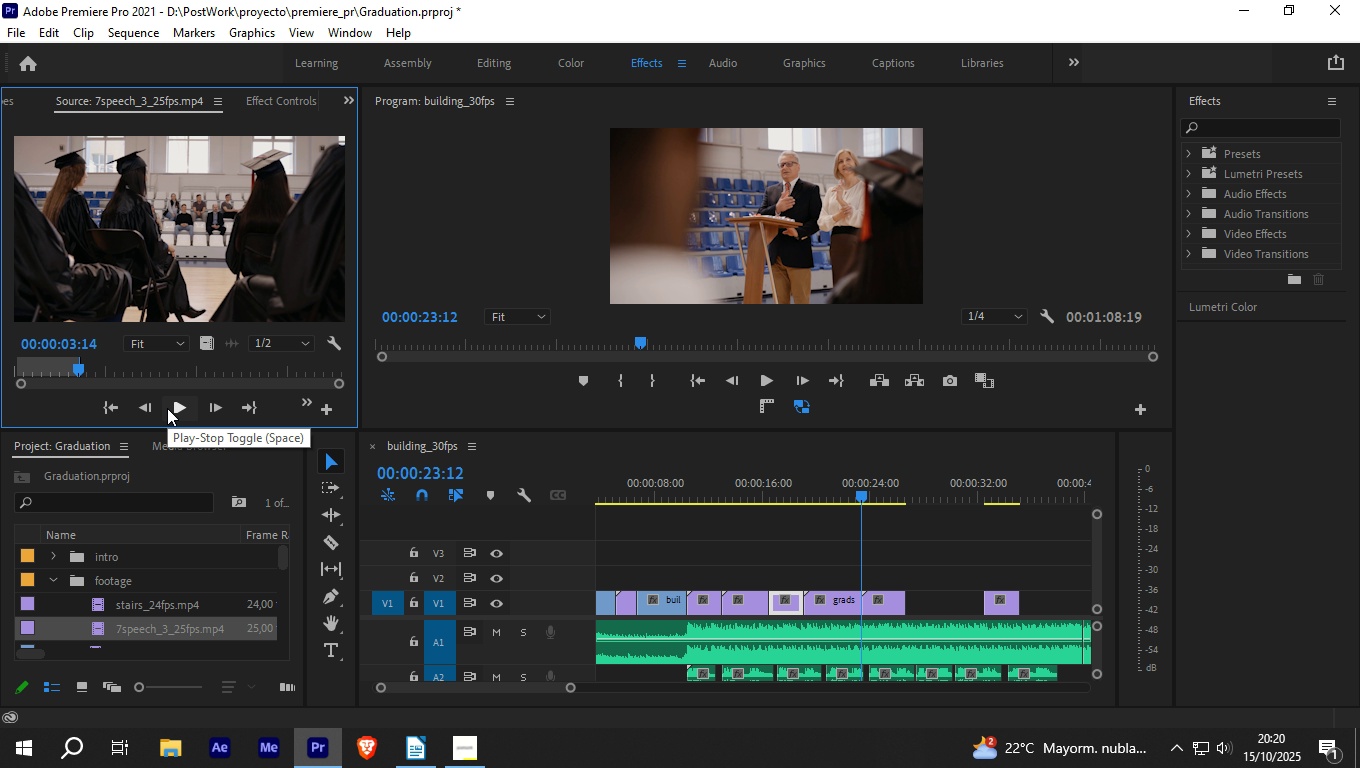 
left_click([193, 404])
 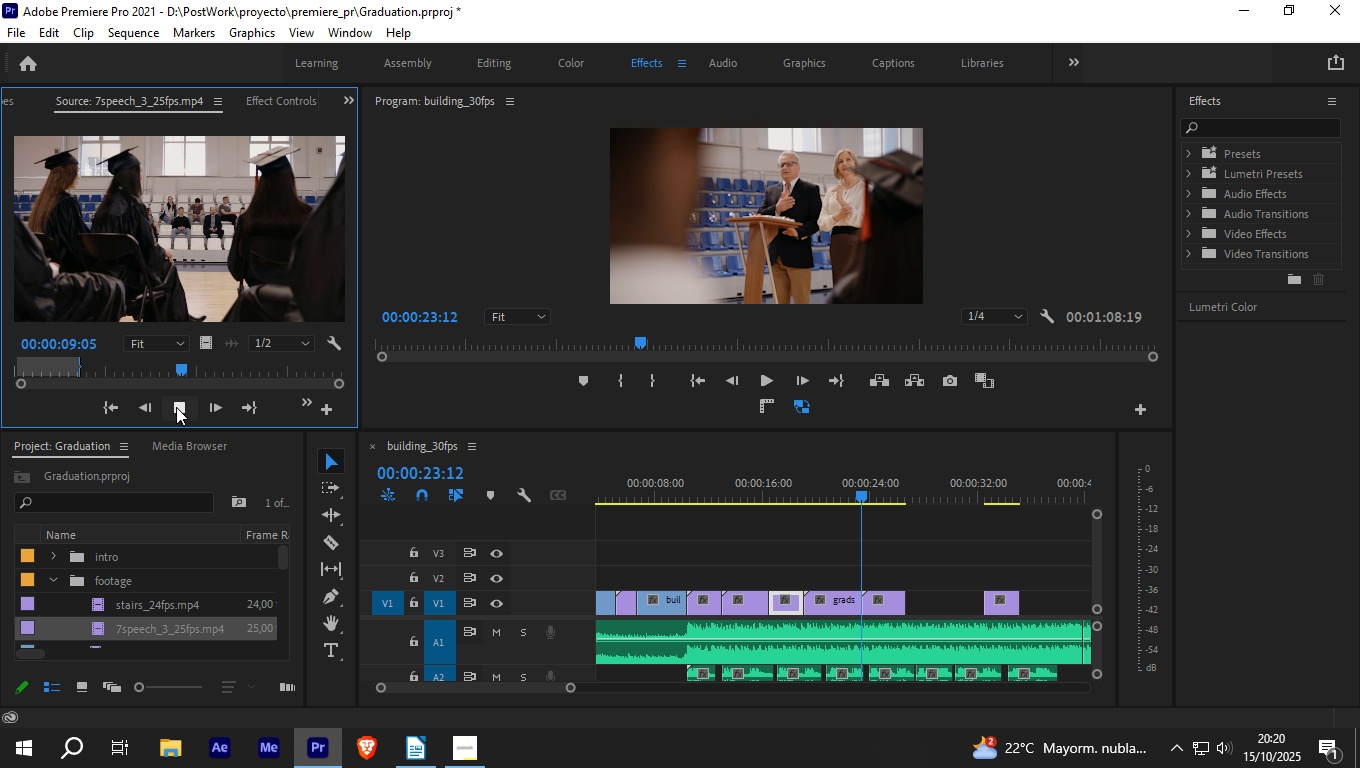 
wait(7.53)
 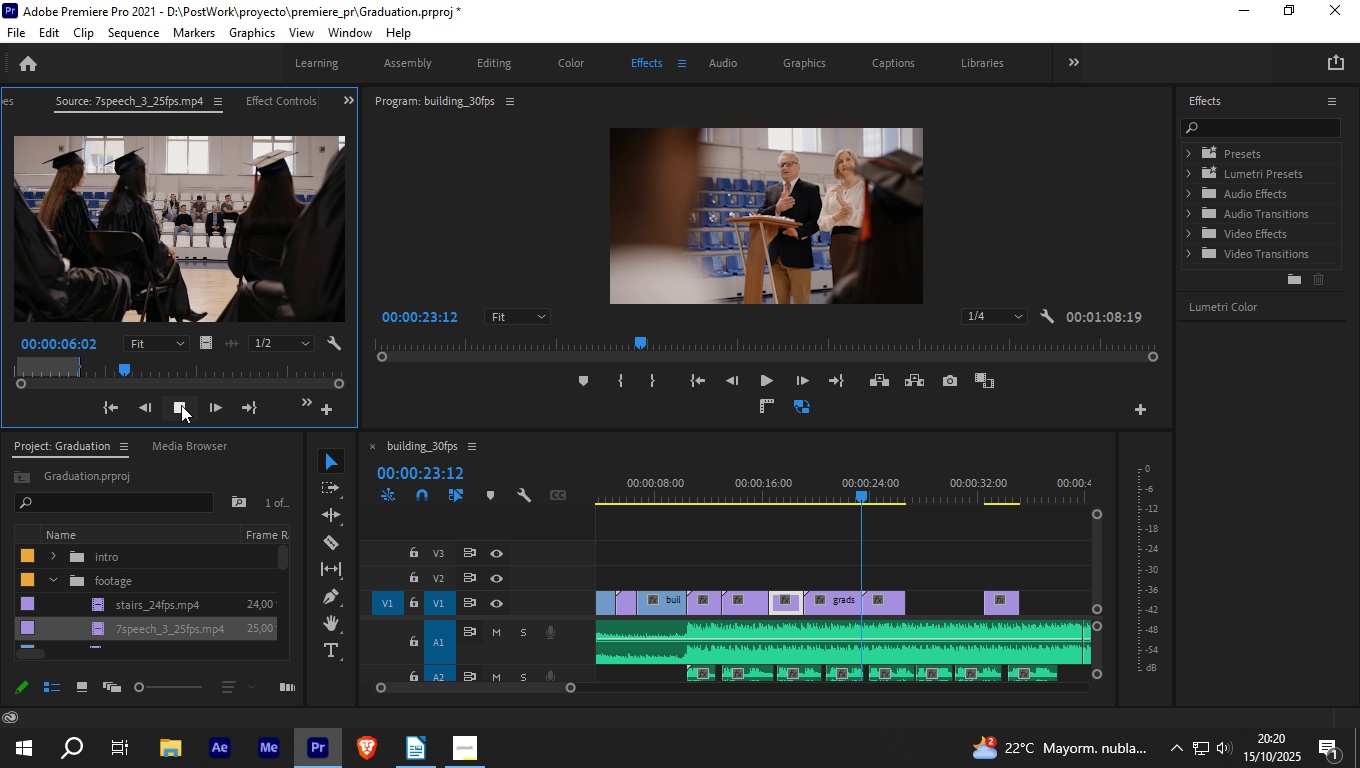 
left_click([176, 407])
 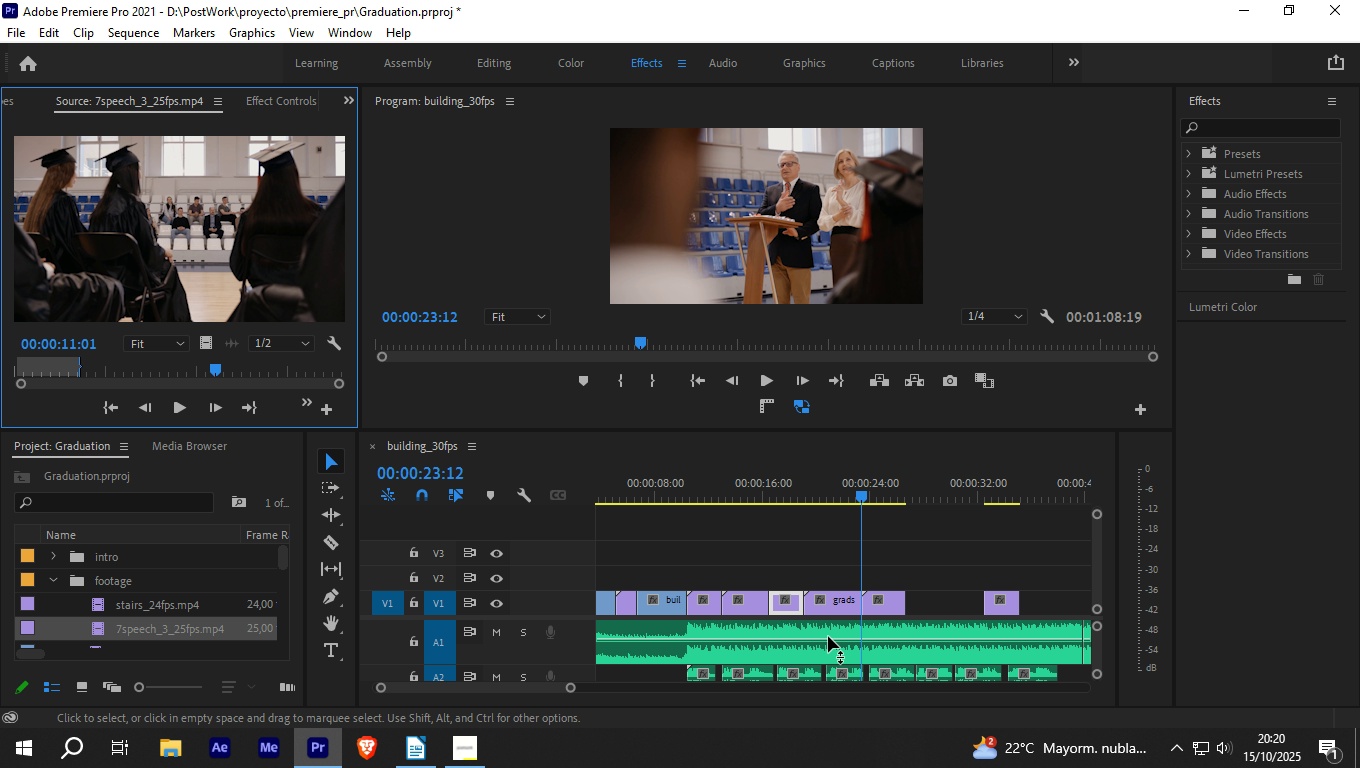 
left_click_drag(start_coordinate=[861, 495], to_coordinate=[899, 512])
 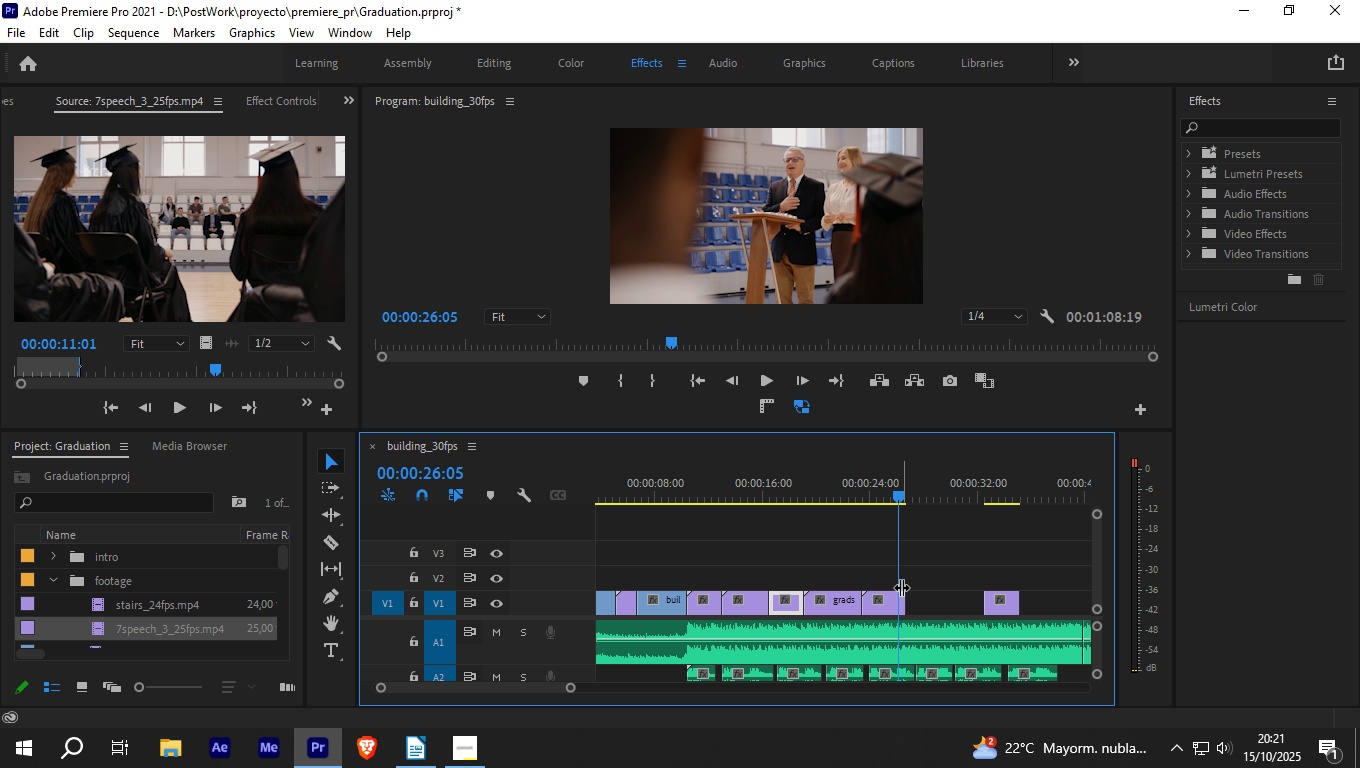 
left_click([901, 587])
 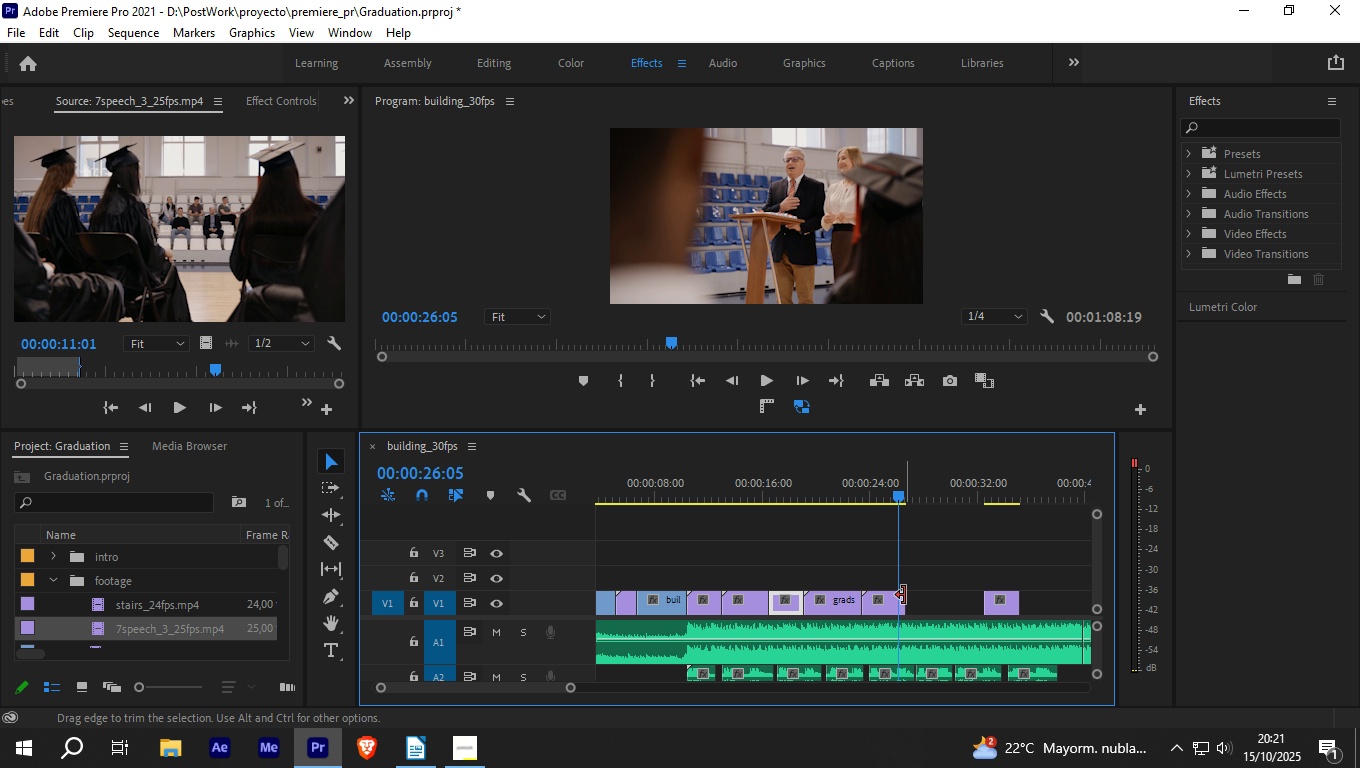 
left_click_drag(start_coordinate=[904, 595], to_coordinate=[918, 595])
 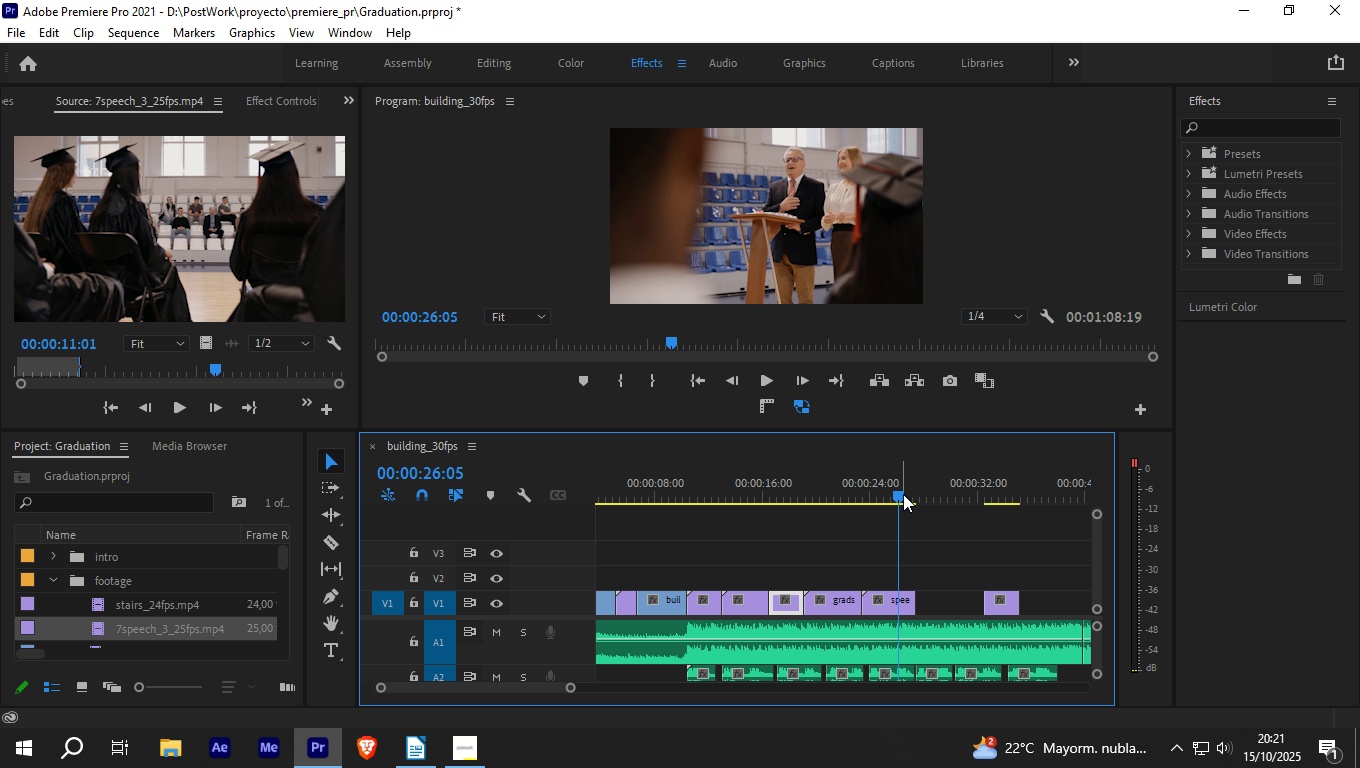 
left_click_drag(start_coordinate=[903, 494], to_coordinate=[875, 486])
 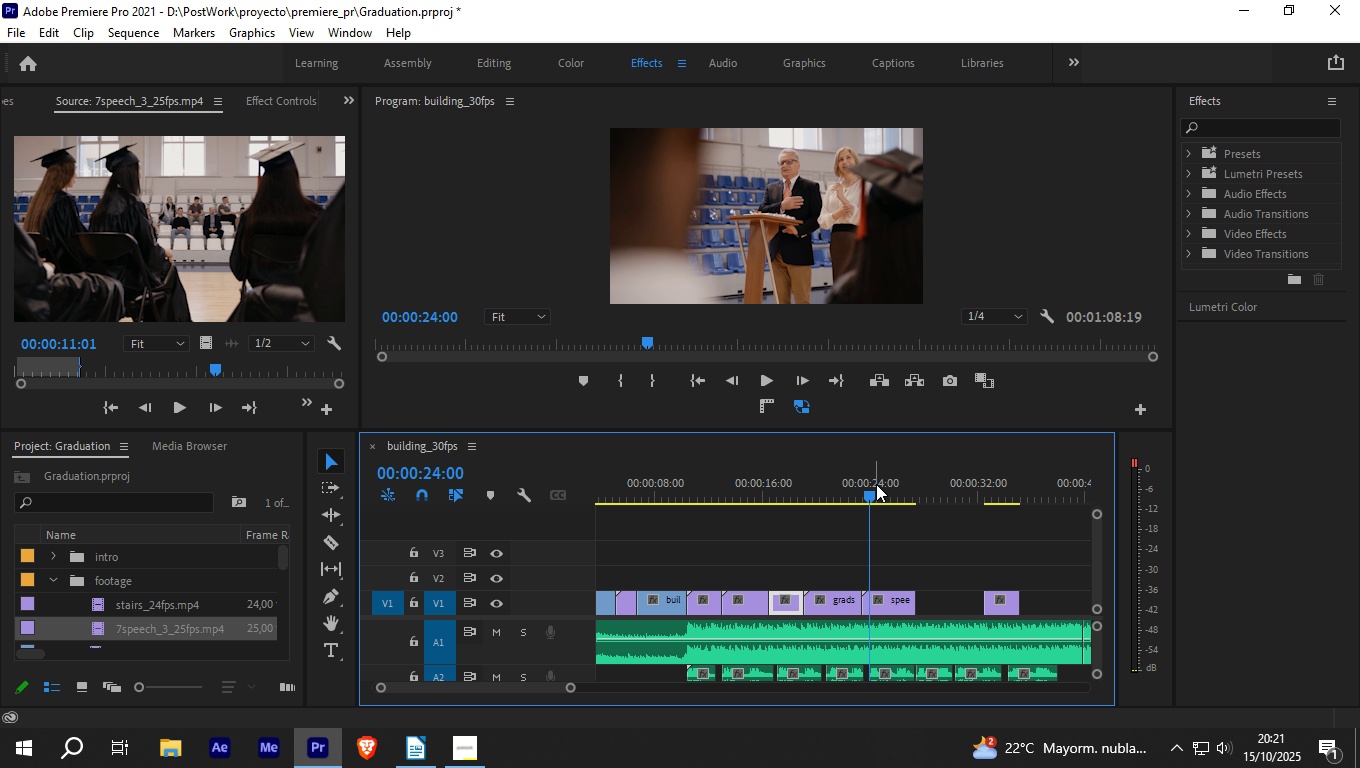 
key(Space)
 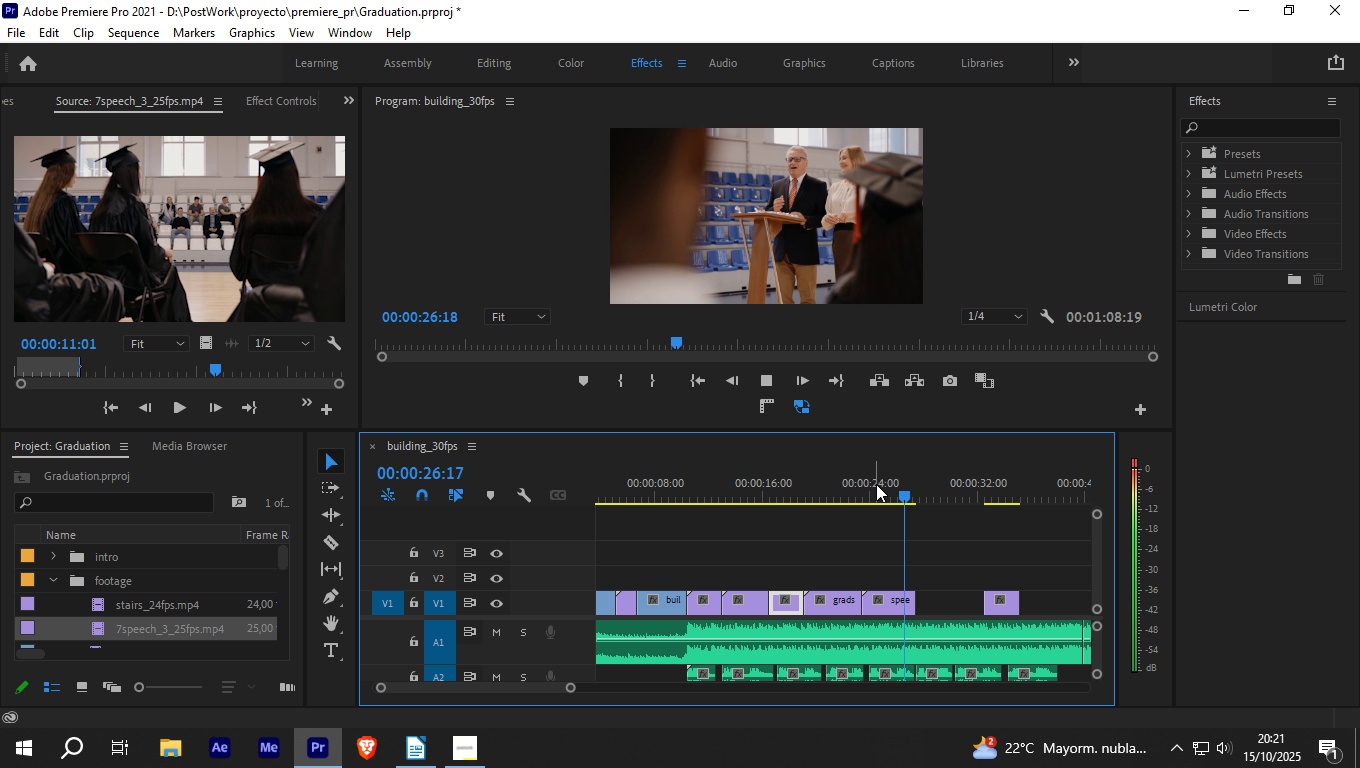 
key(Space)
 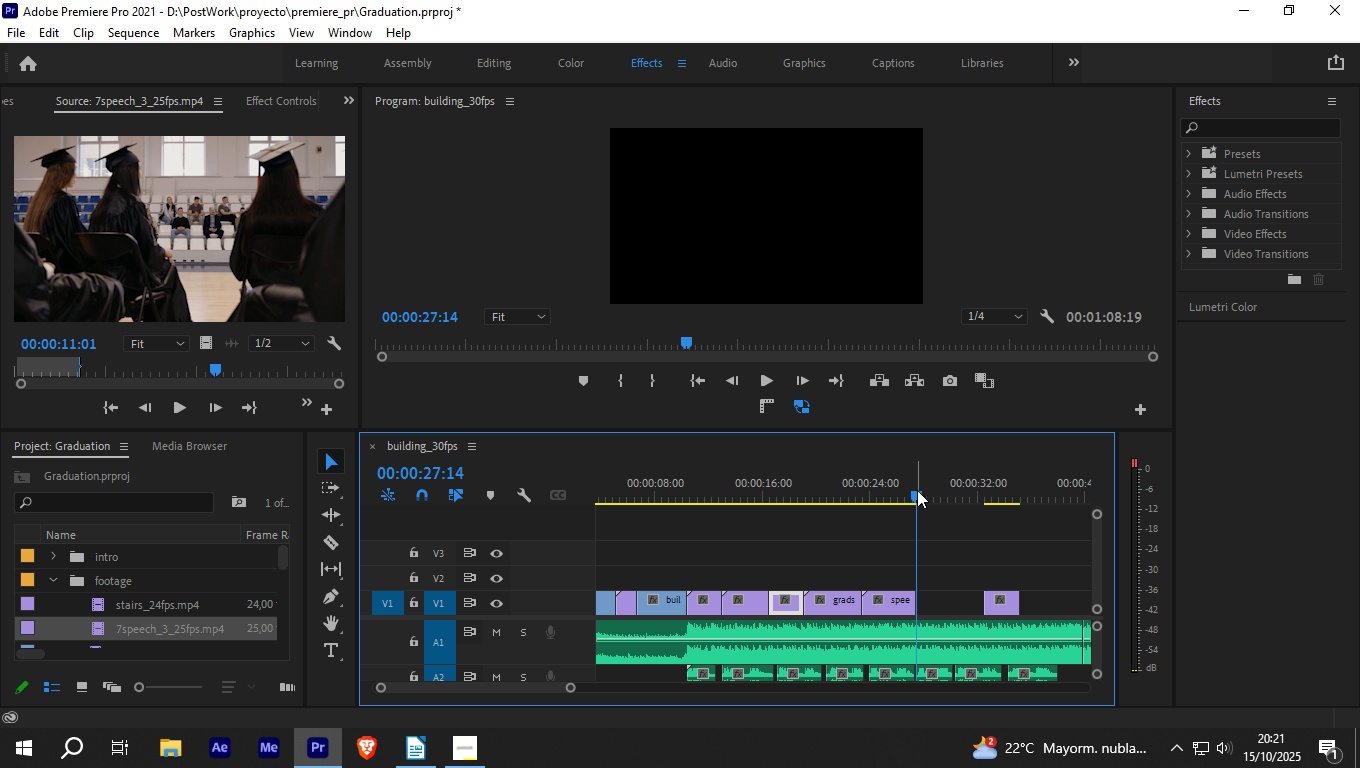 
left_click_drag(start_coordinate=[917, 492], to_coordinate=[757, 505])
 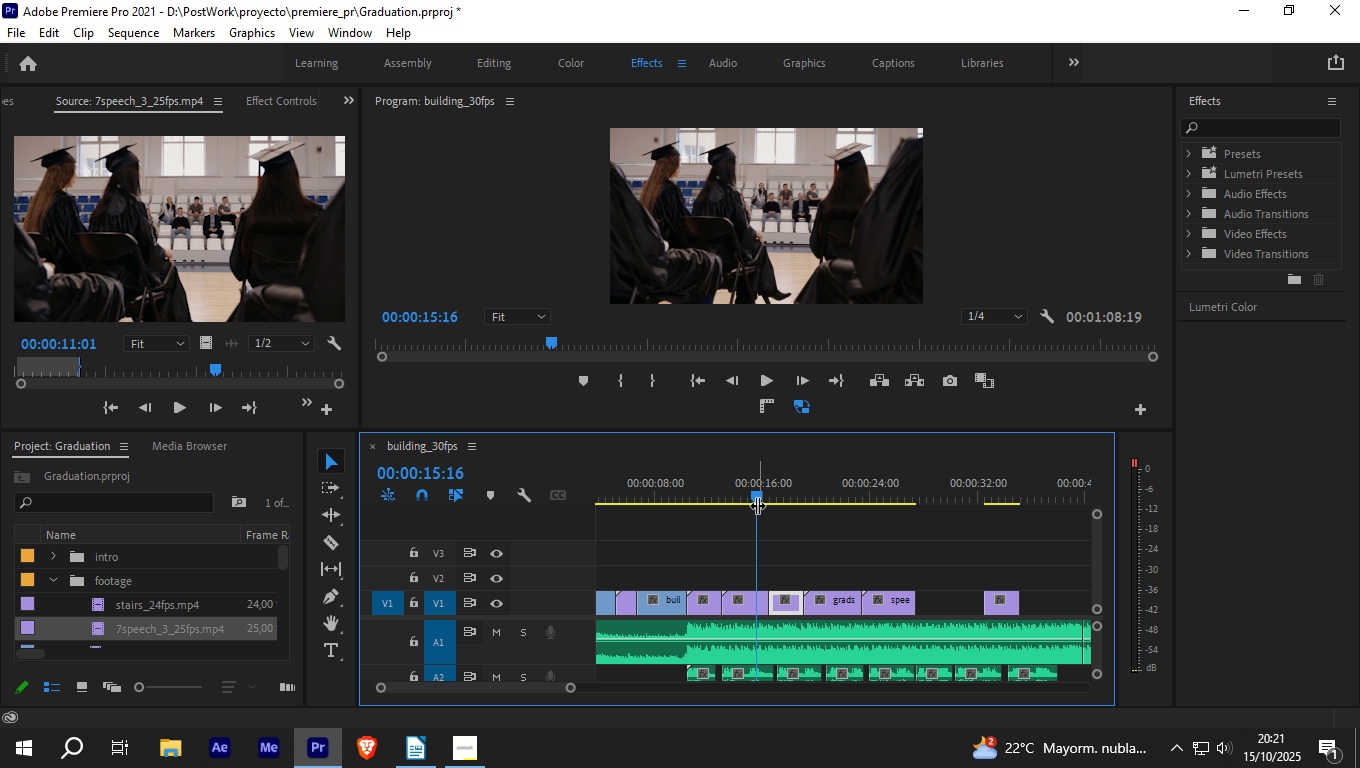 
key(Space)
 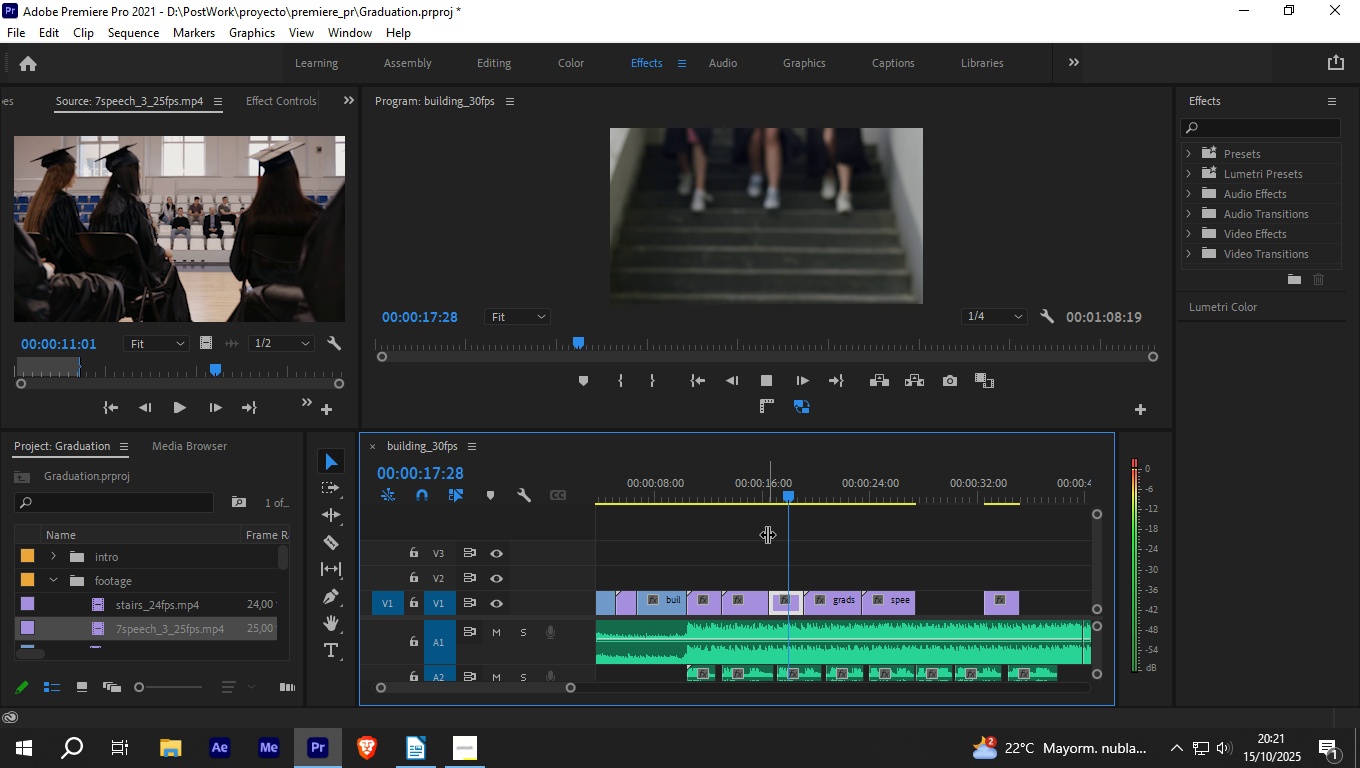 
key(Space)
 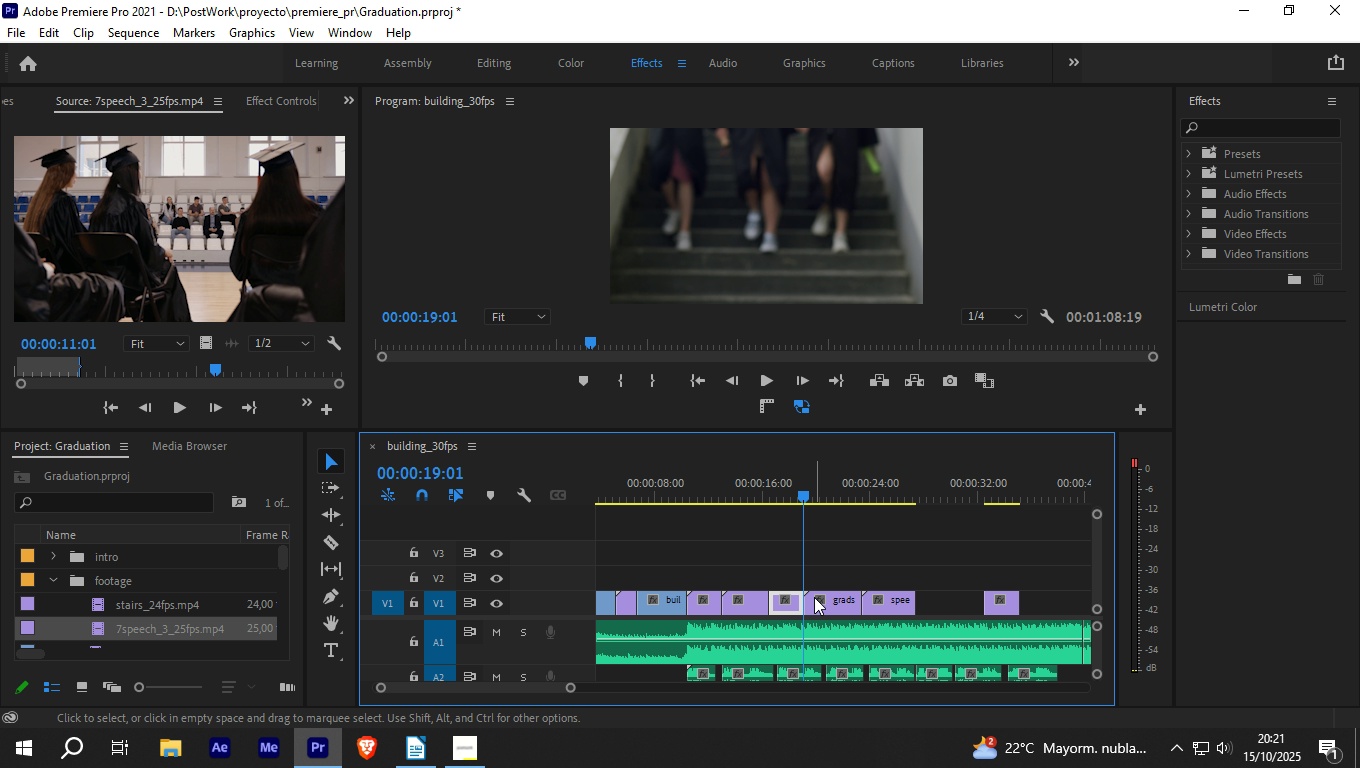 
left_click_drag(start_coordinate=[814, 597], to_coordinate=[926, 567])
 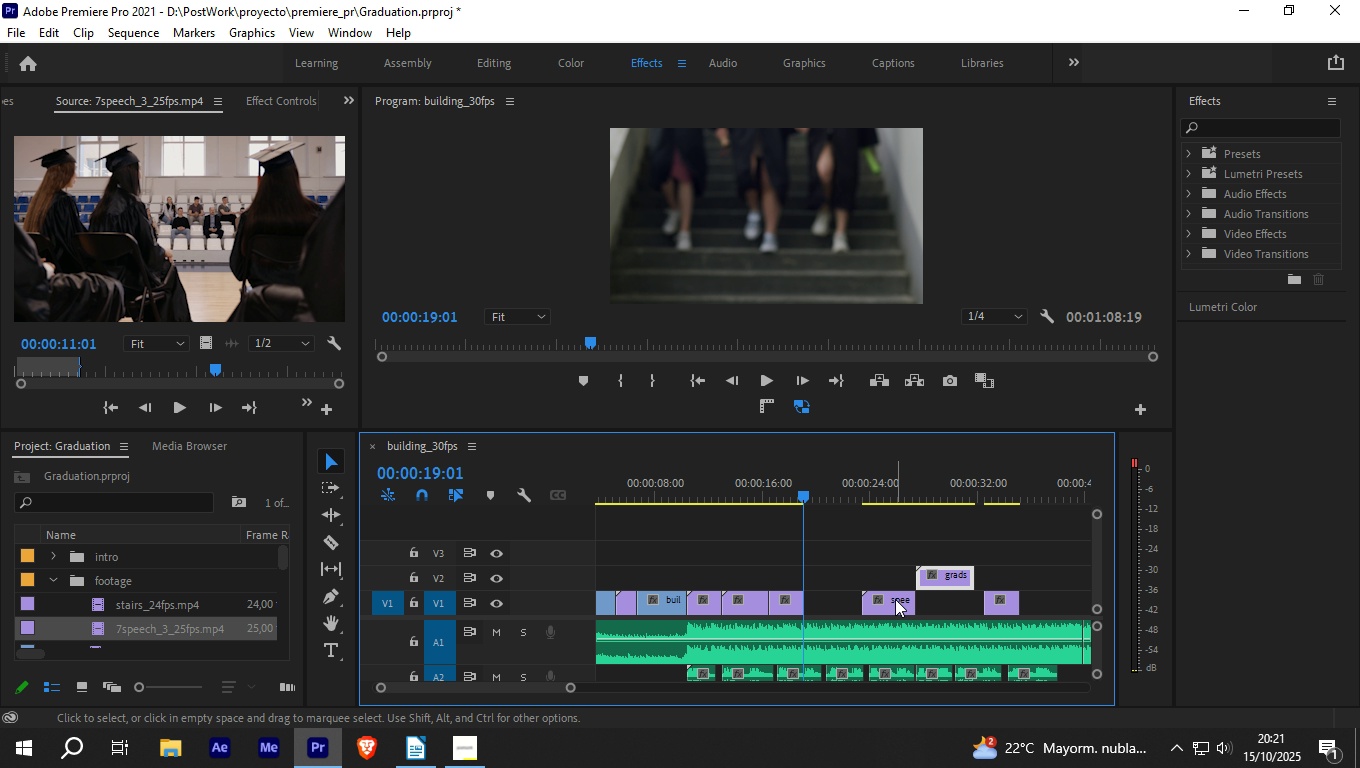 
left_click_drag(start_coordinate=[895, 599], to_coordinate=[1005, 546])
 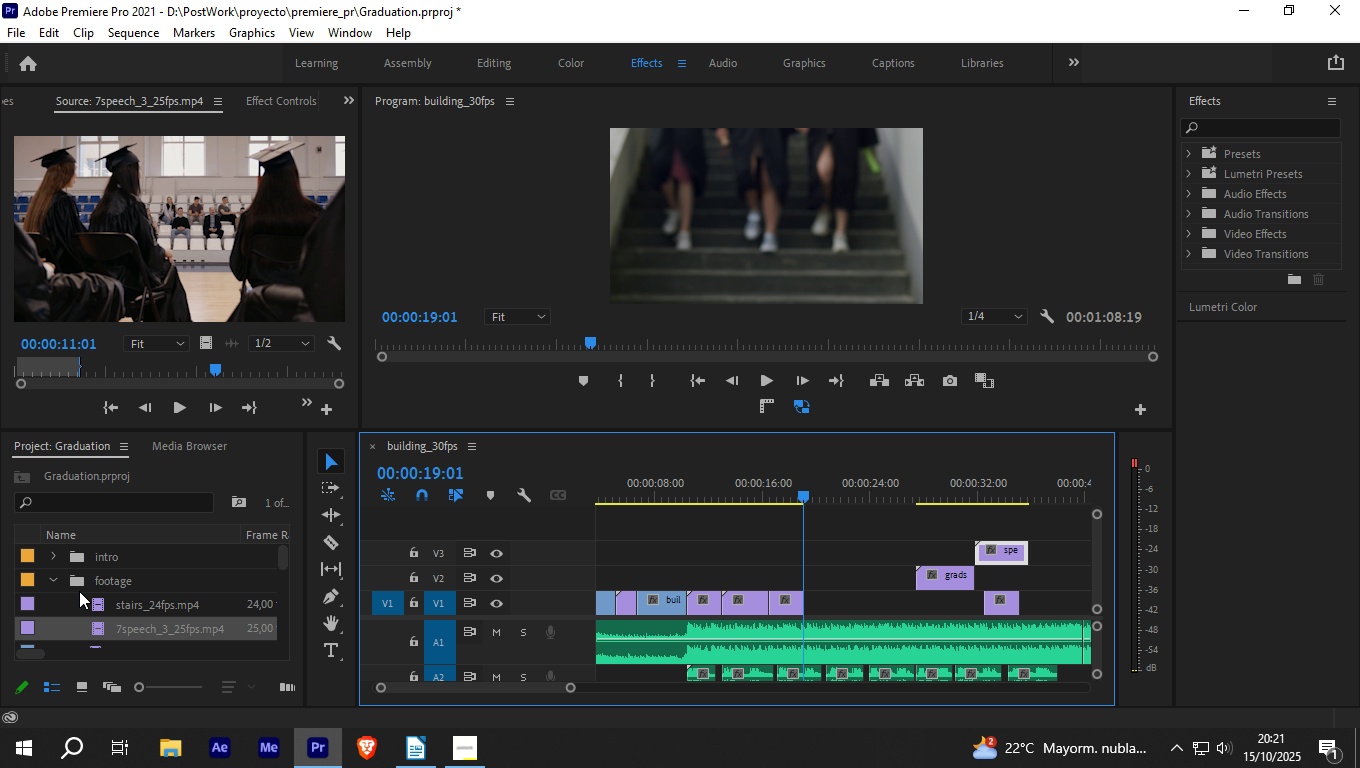 
scroll: coordinate [78, 591], scroll_direction: down, amount: 2.0
 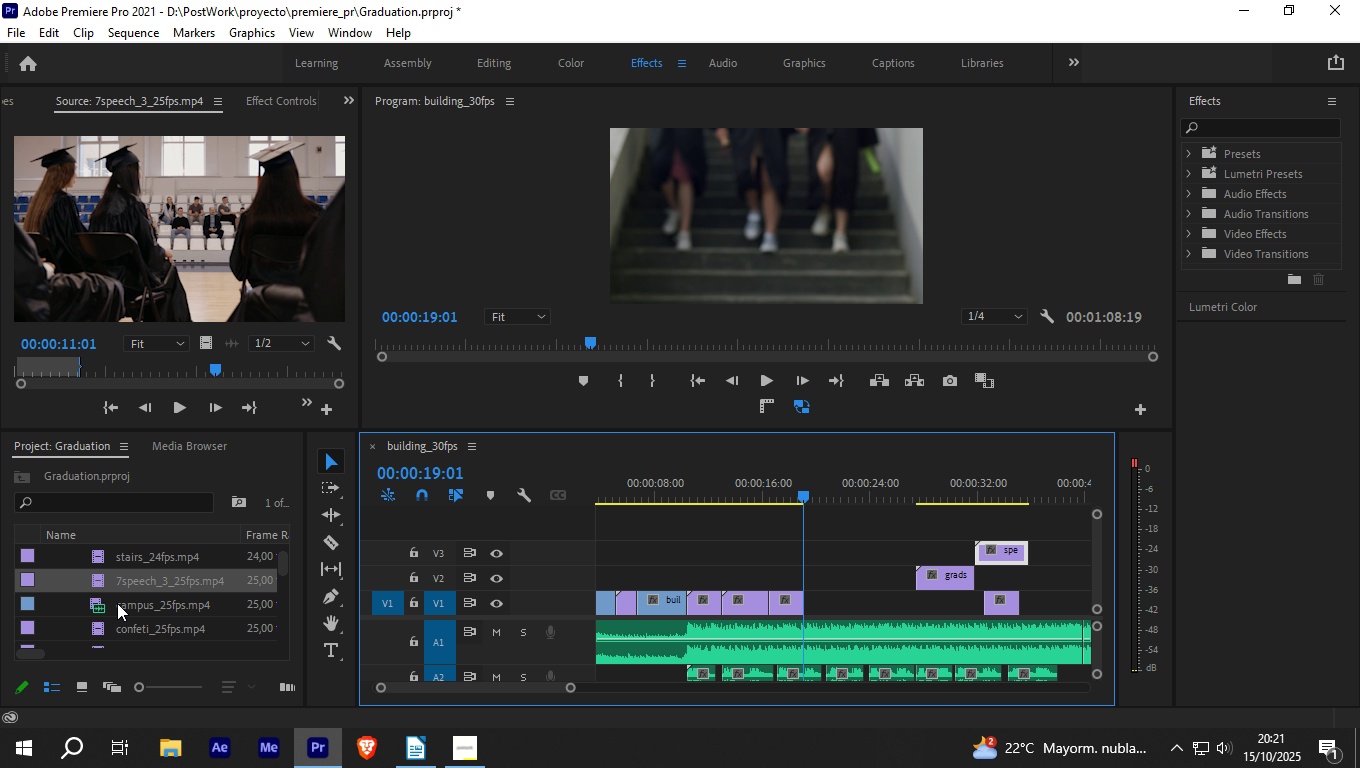 
left_click([127, 600])
 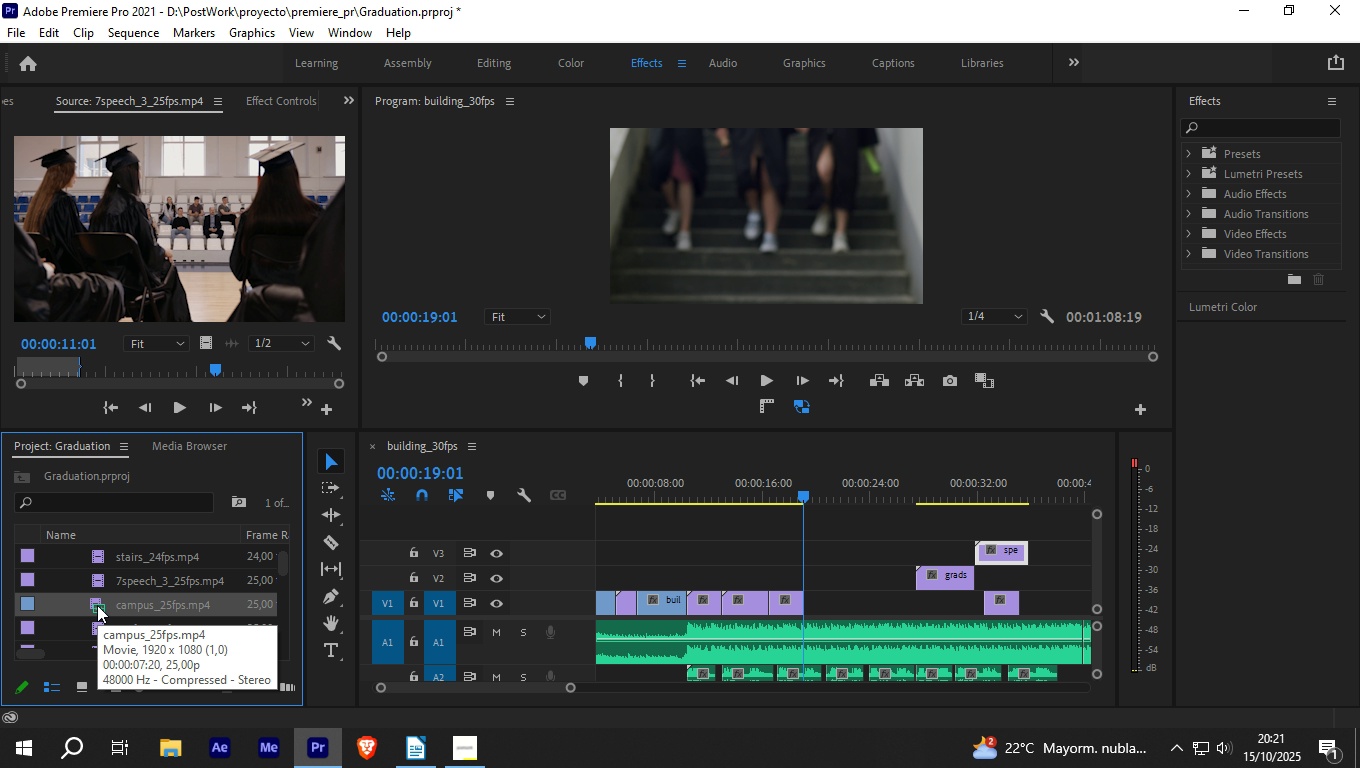 
double_click([98, 605])
 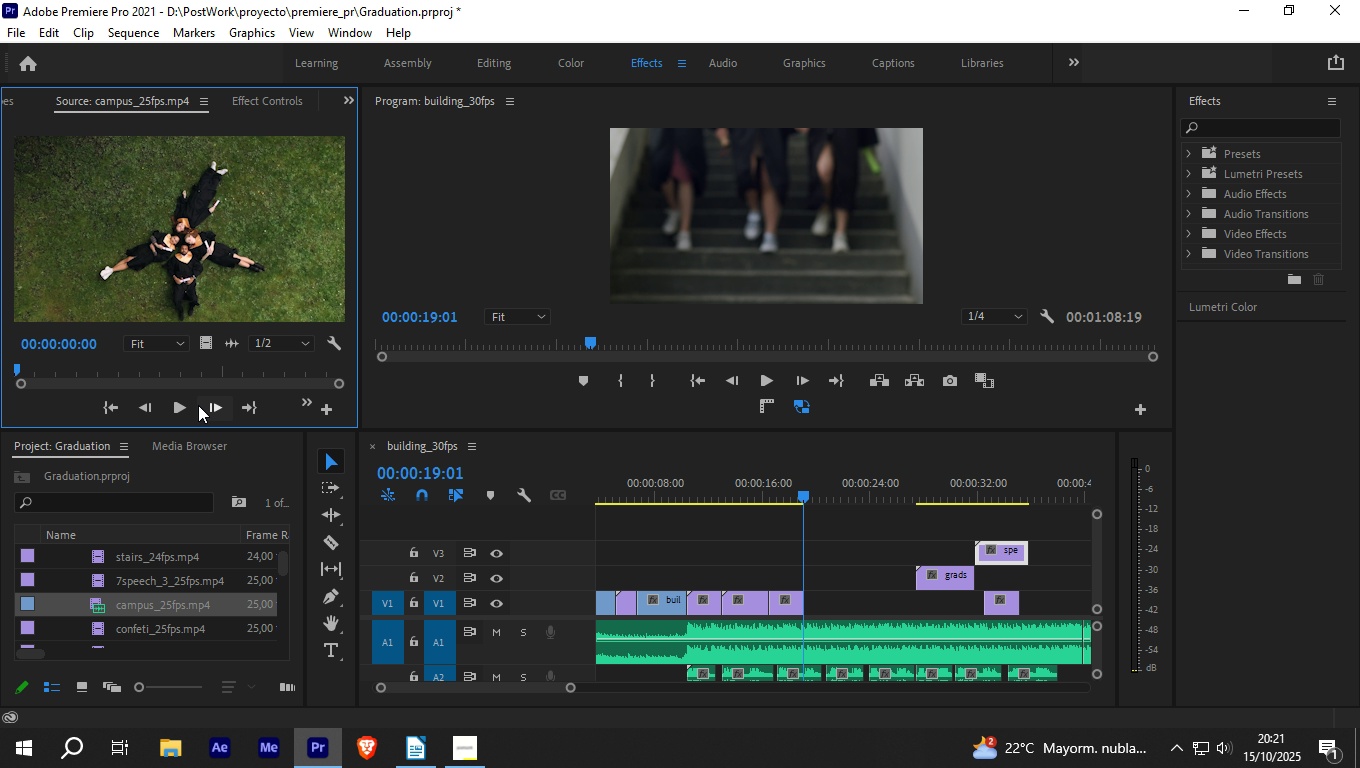 
left_click([173, 412])
 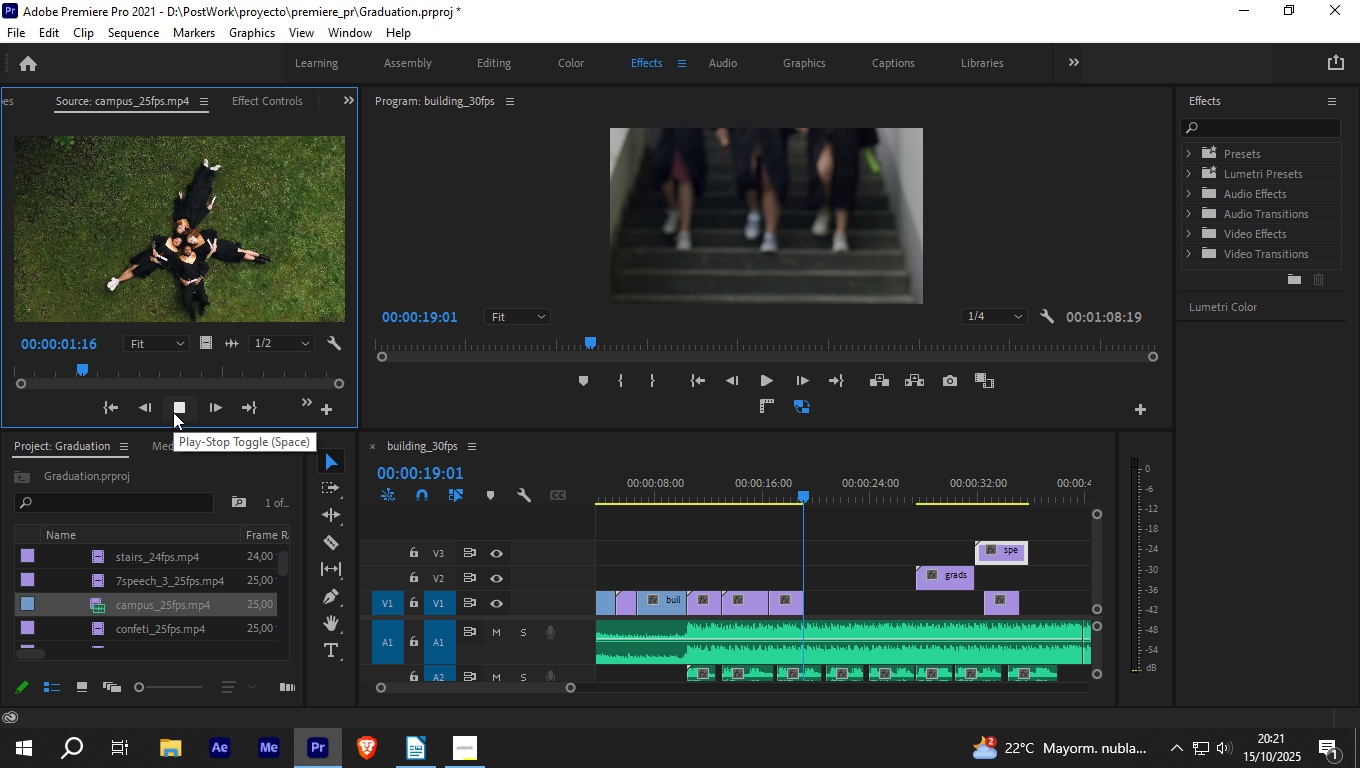 
left_click([173, 412])
 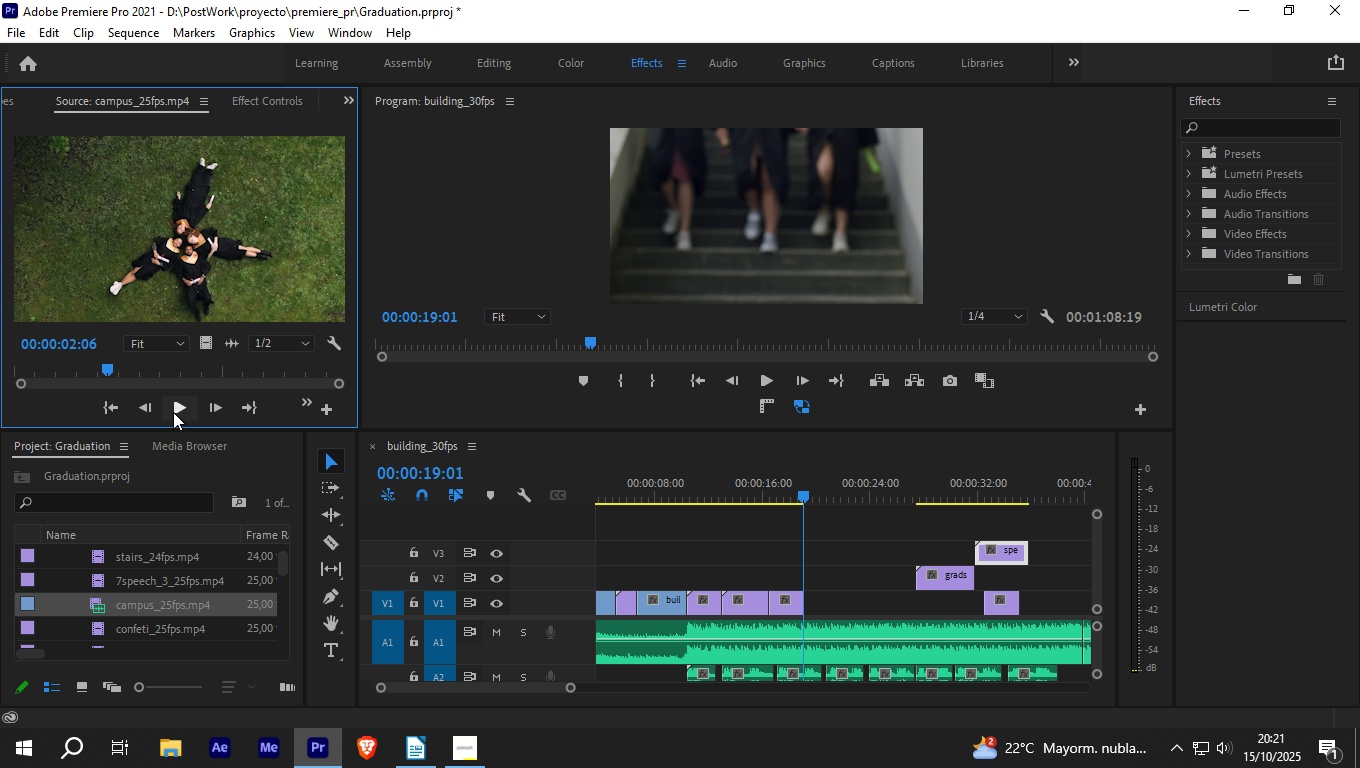 
key(O)
 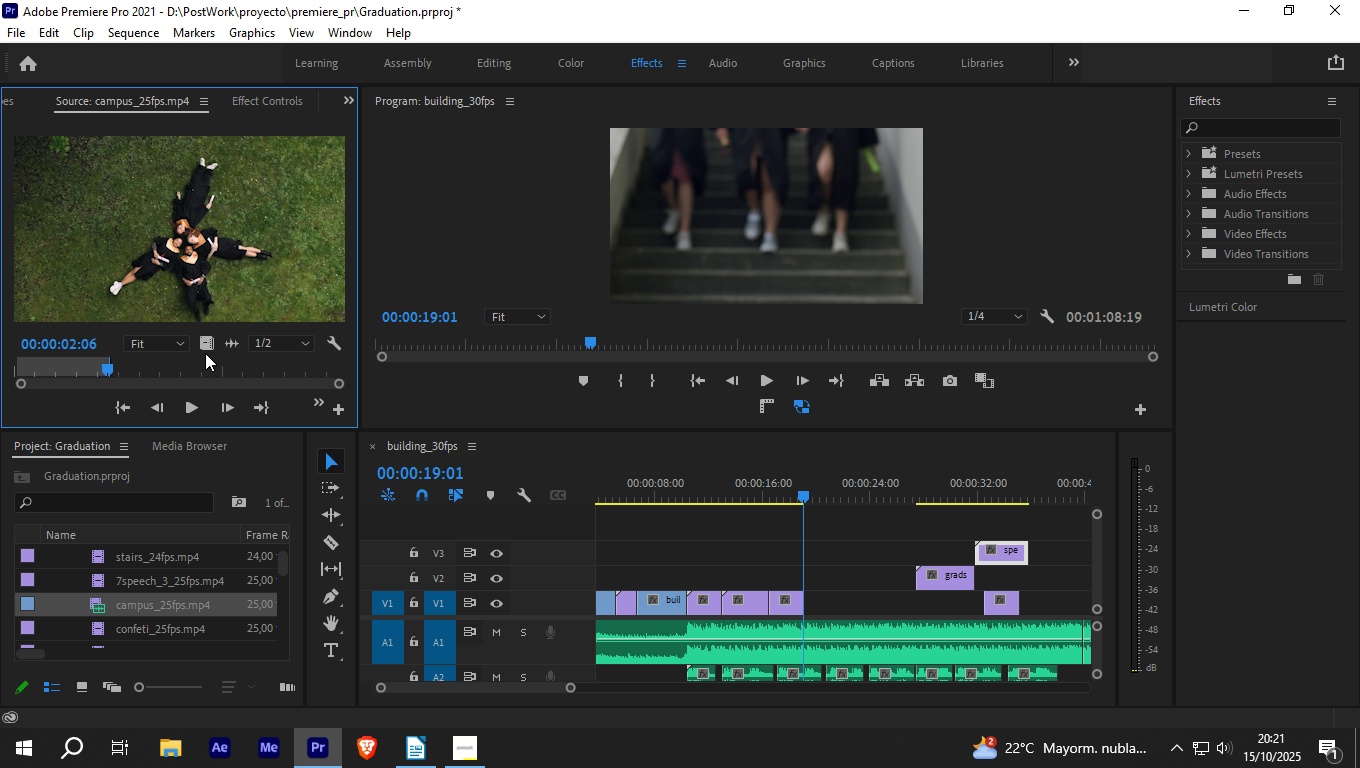 
left_click_drag(start_coordinate=[208, 345], to_coordinate=[810, 593])
 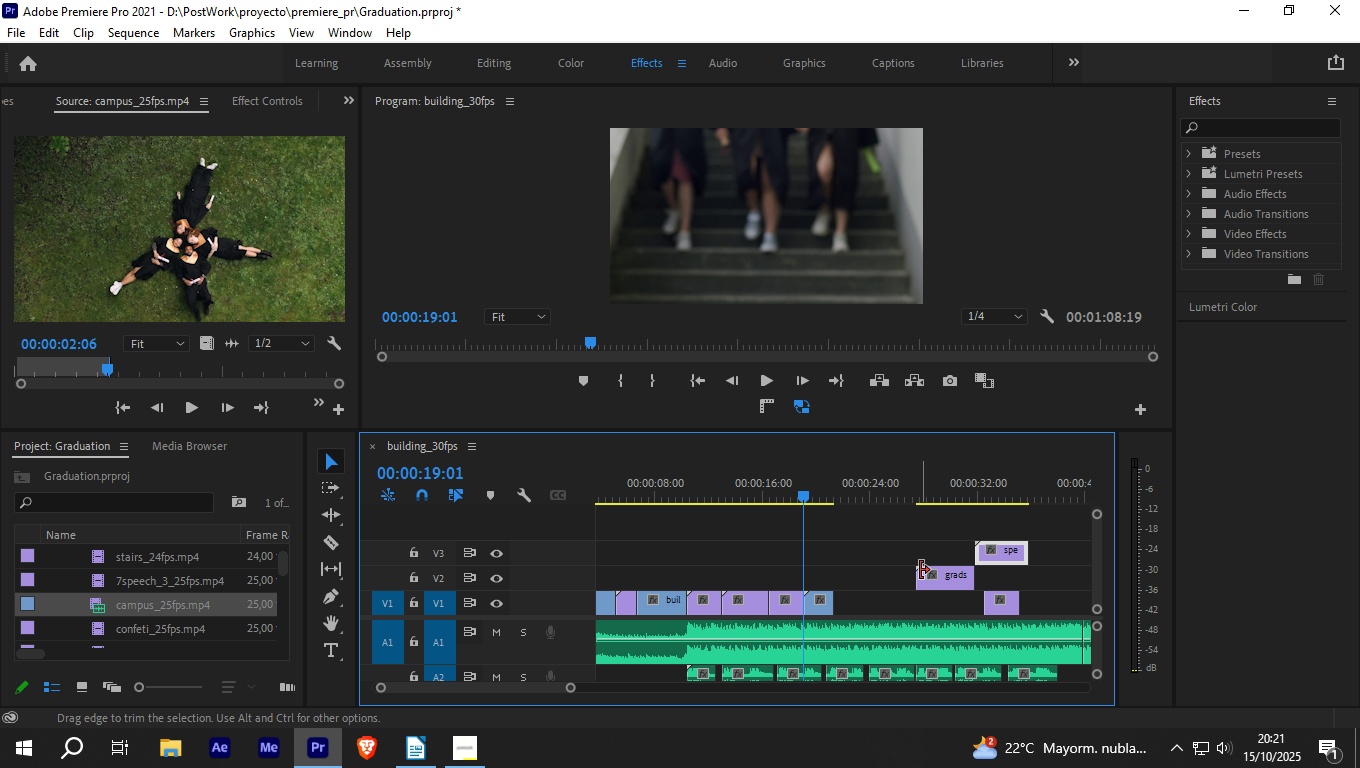 
key(Space)
 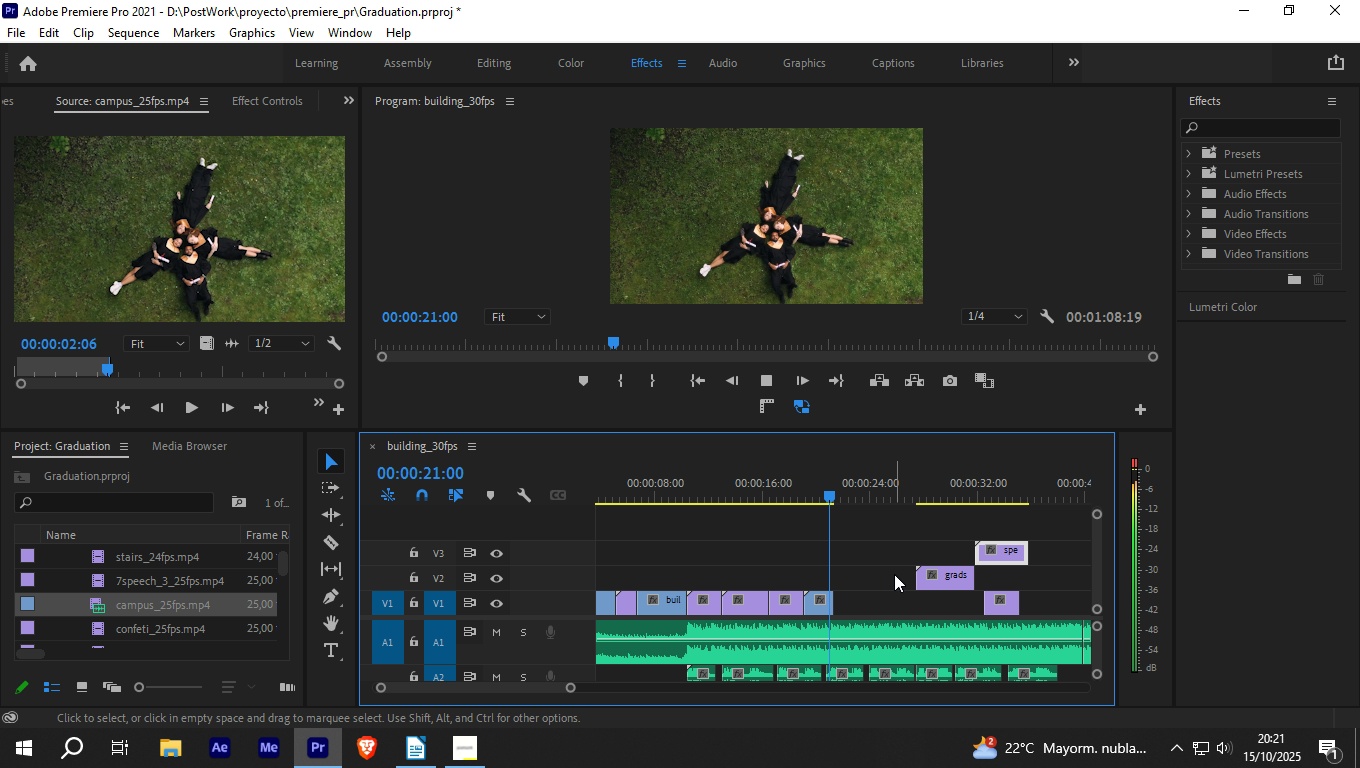 
key(Space)
 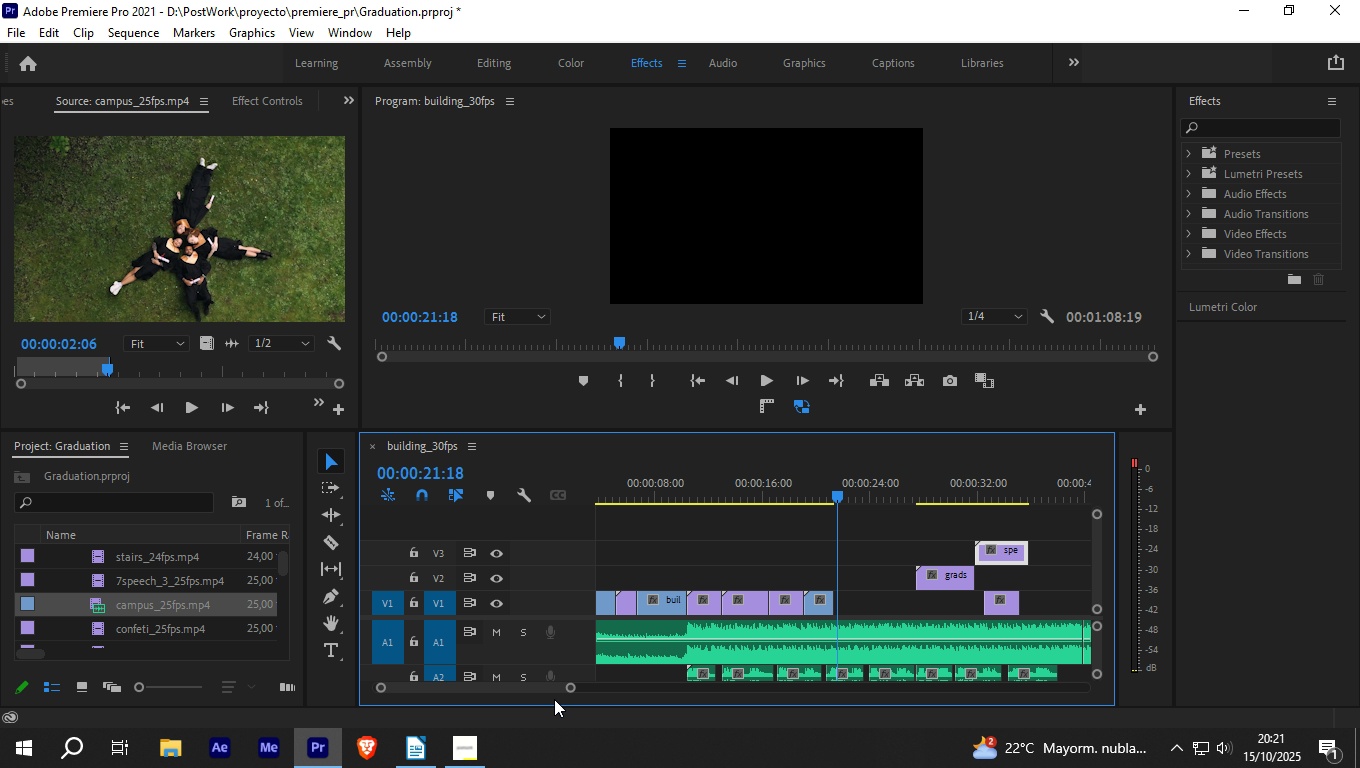 
left_click_drag(start_coordinate=[569, 689], to_coordinate=[547, 692])
 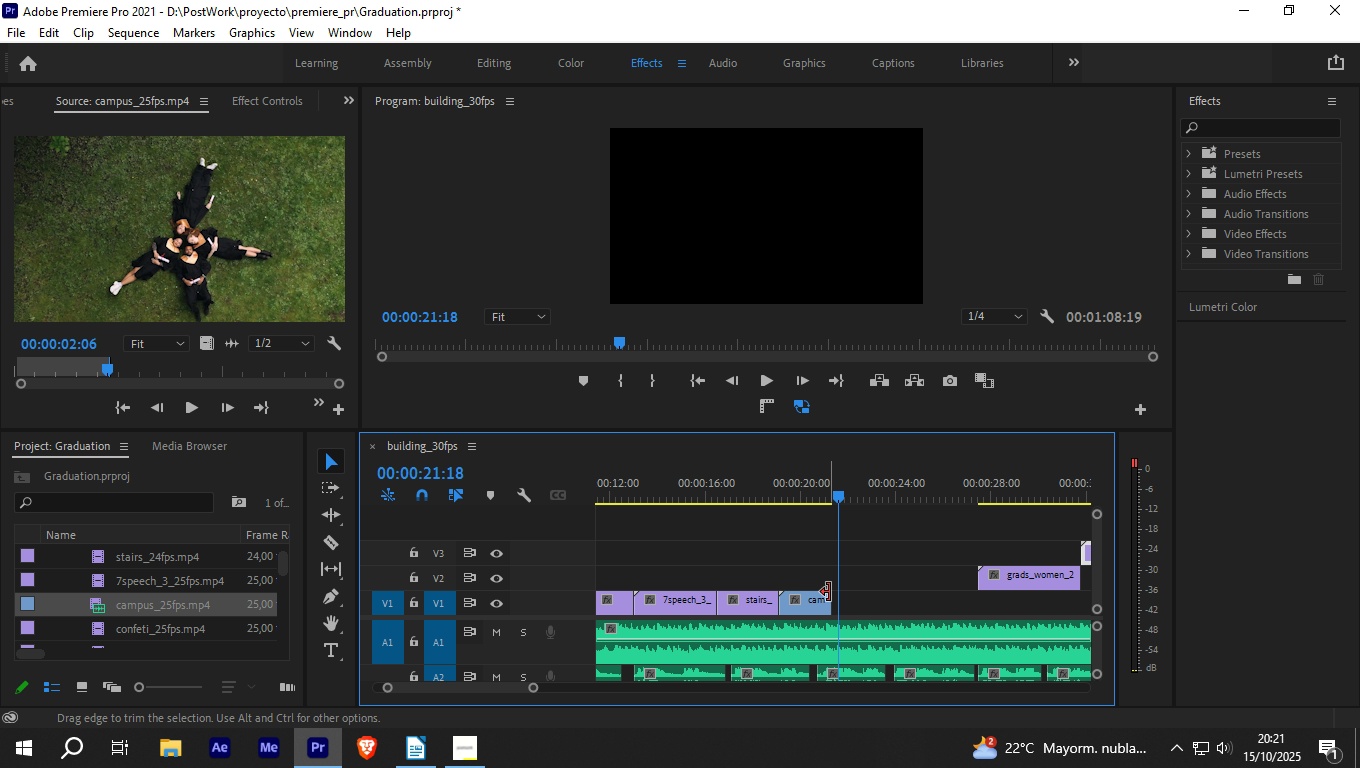 
left_click_drag(start_coordinate=[830, 592], to_coordinate=[822, 592])
 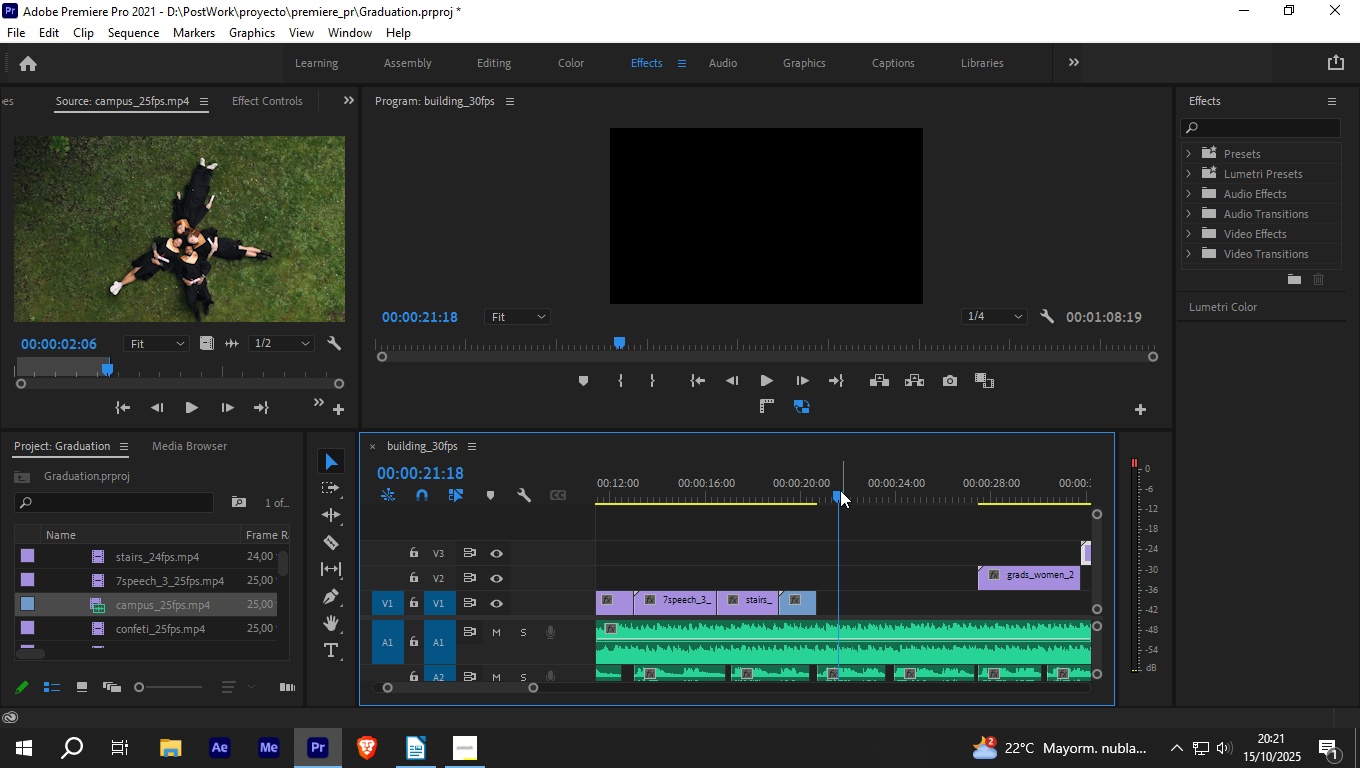 
left_click_drag(start_coordinate=[838, 491], to_coordinate=[720, 498])
 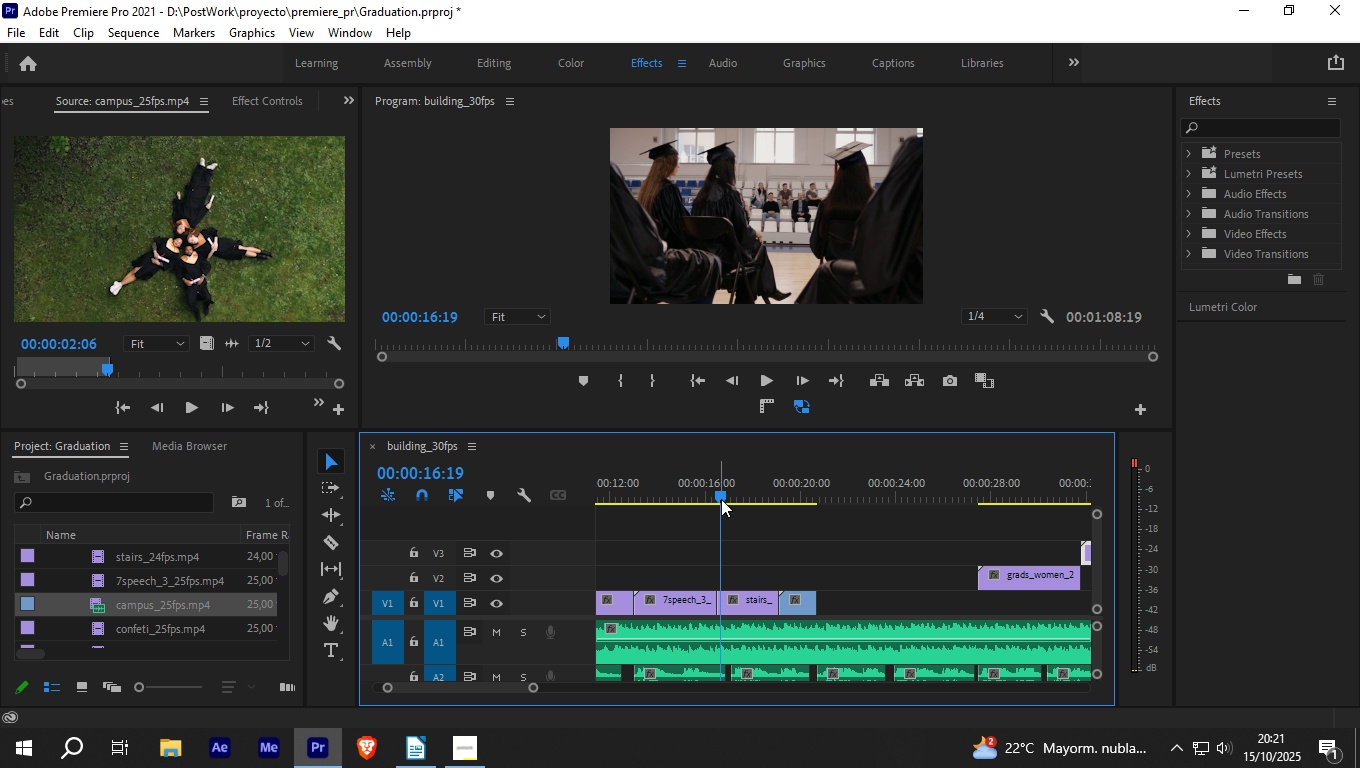 
key(Space)
 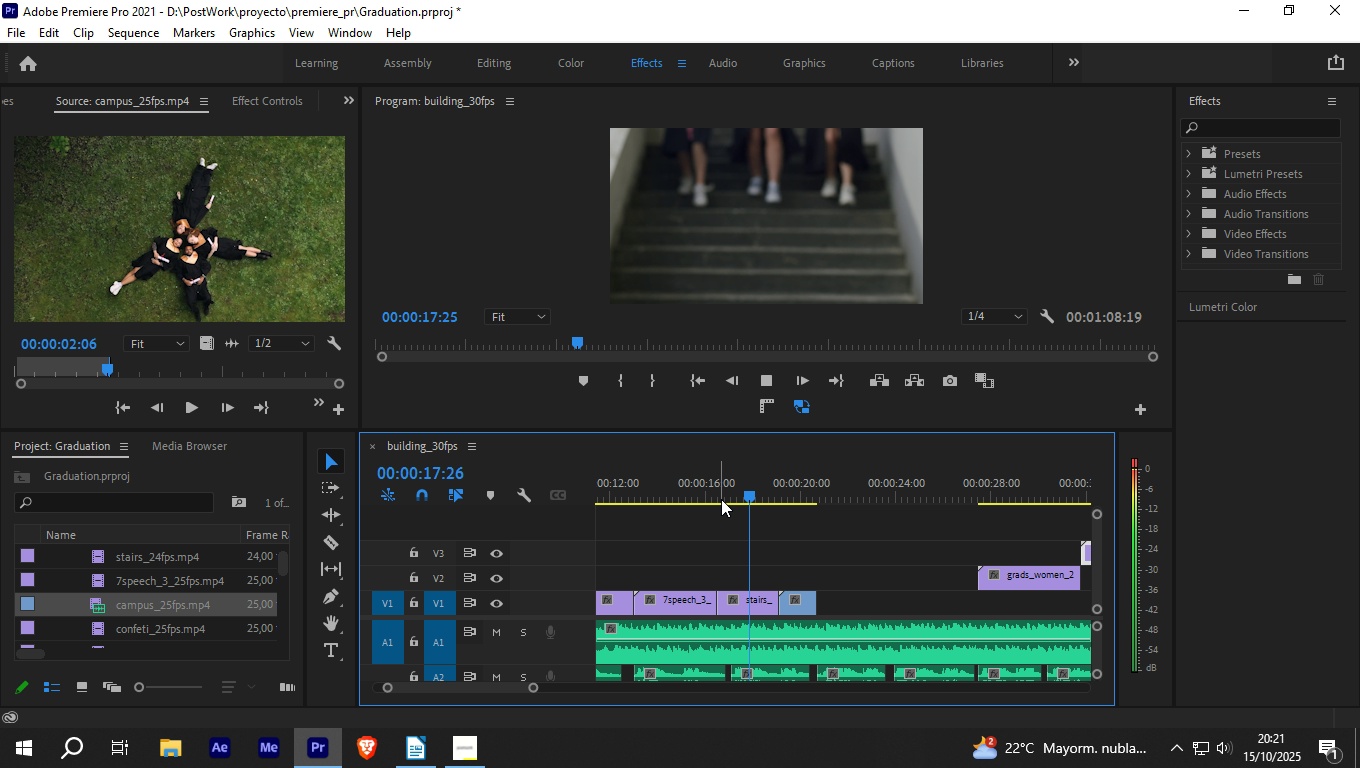 
key(Space)
 